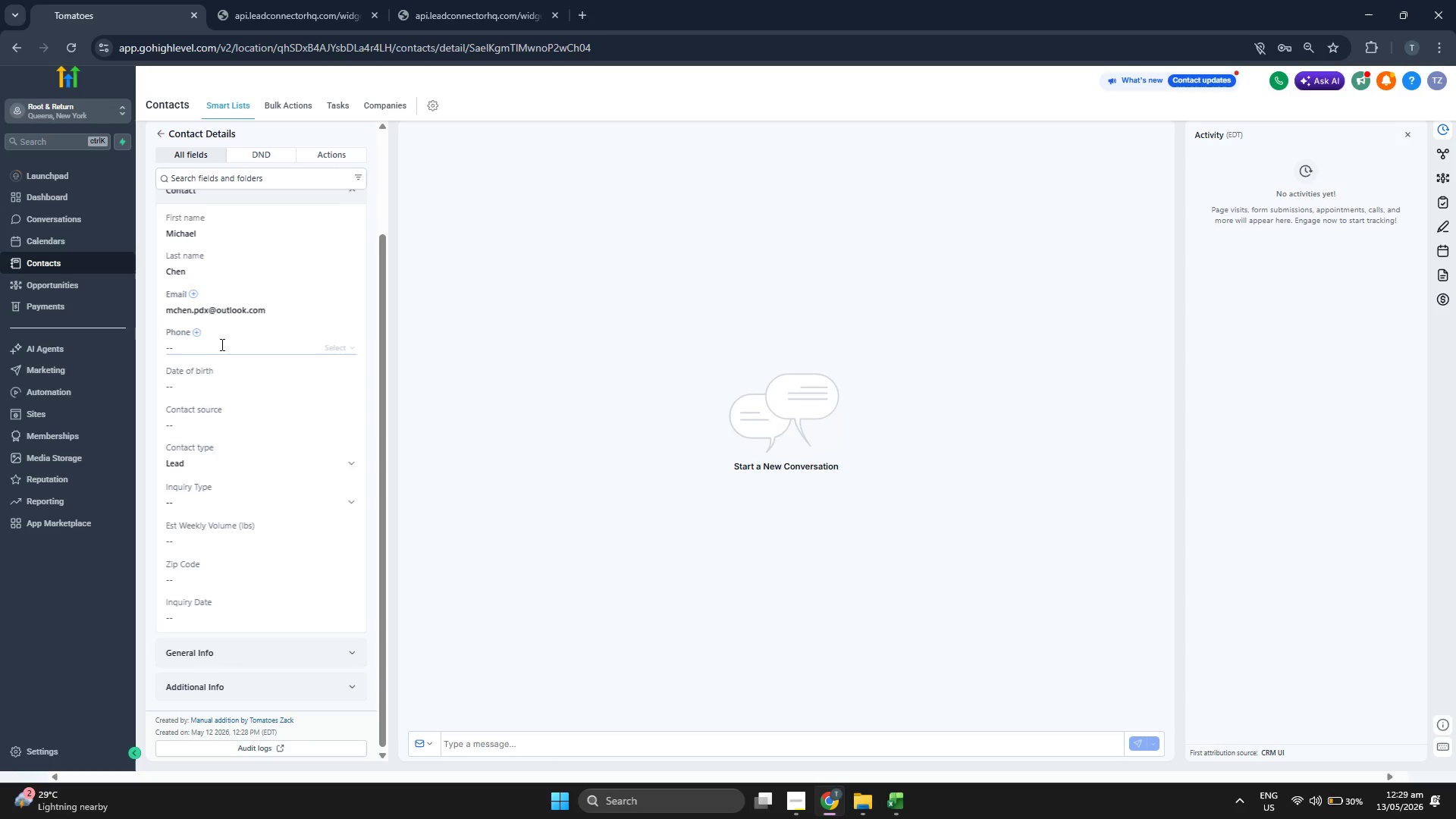 
left_click([223, 343])
 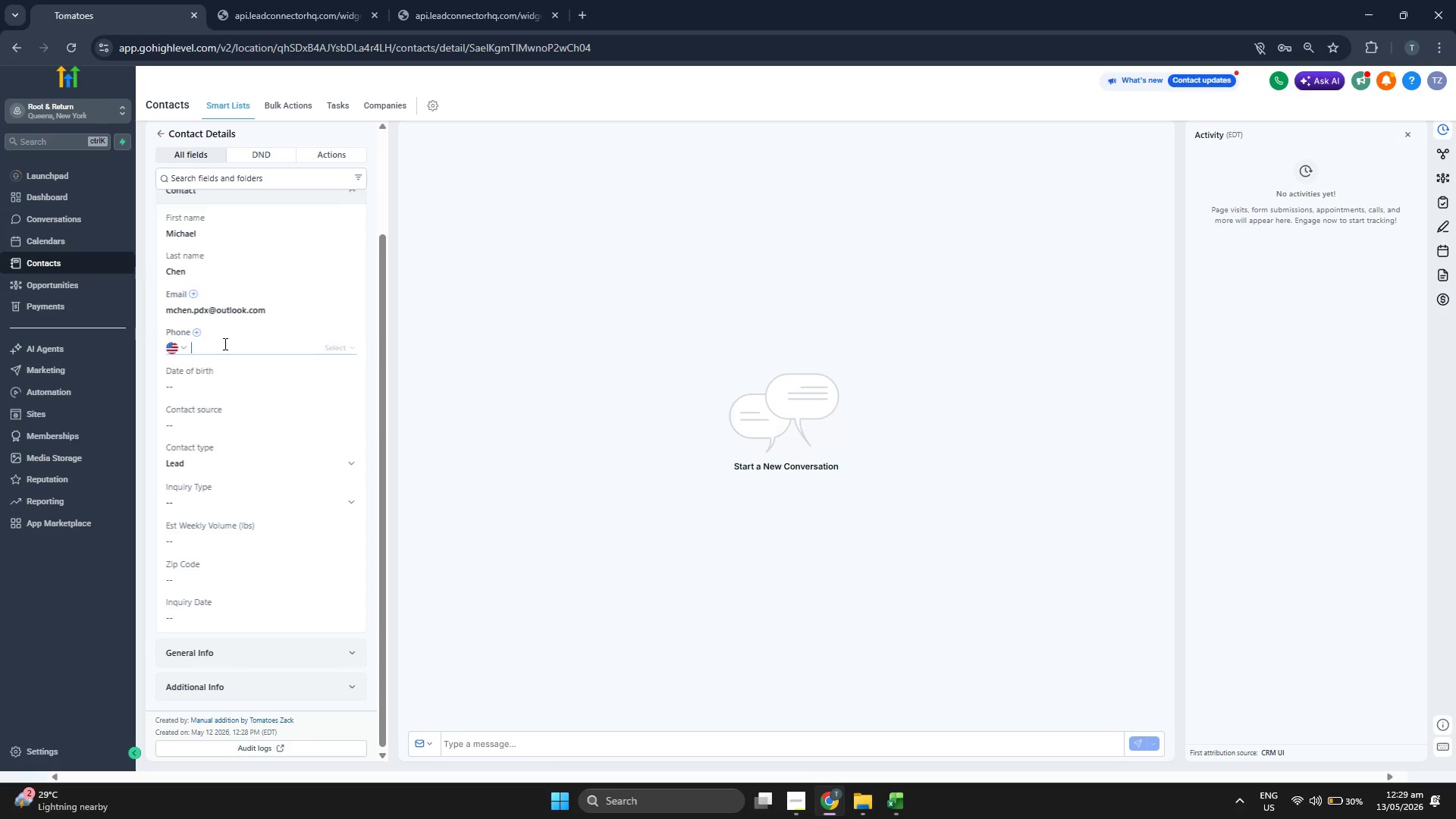 
key(Control+ControlLeft)
 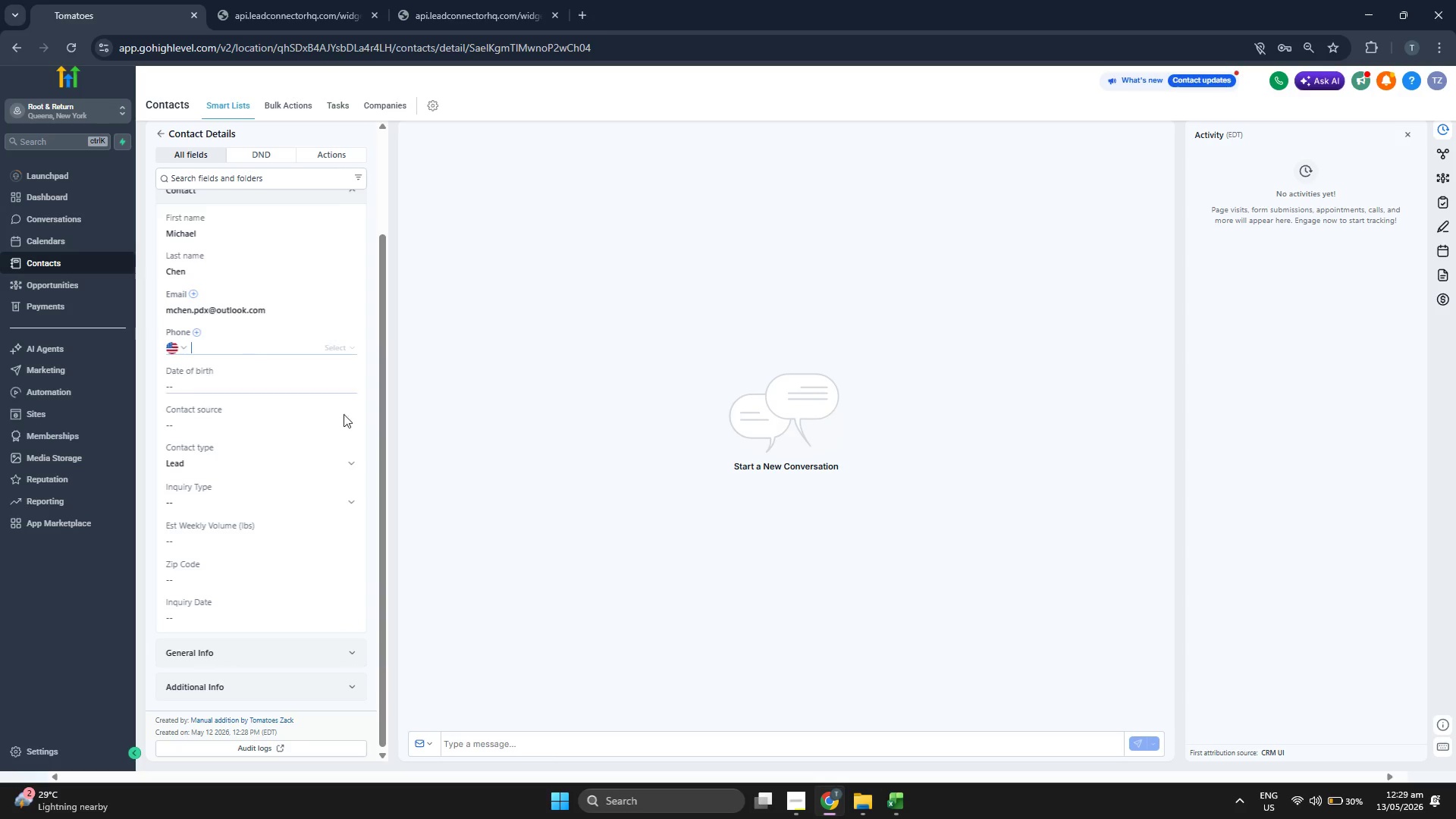 
key(Control+V)
 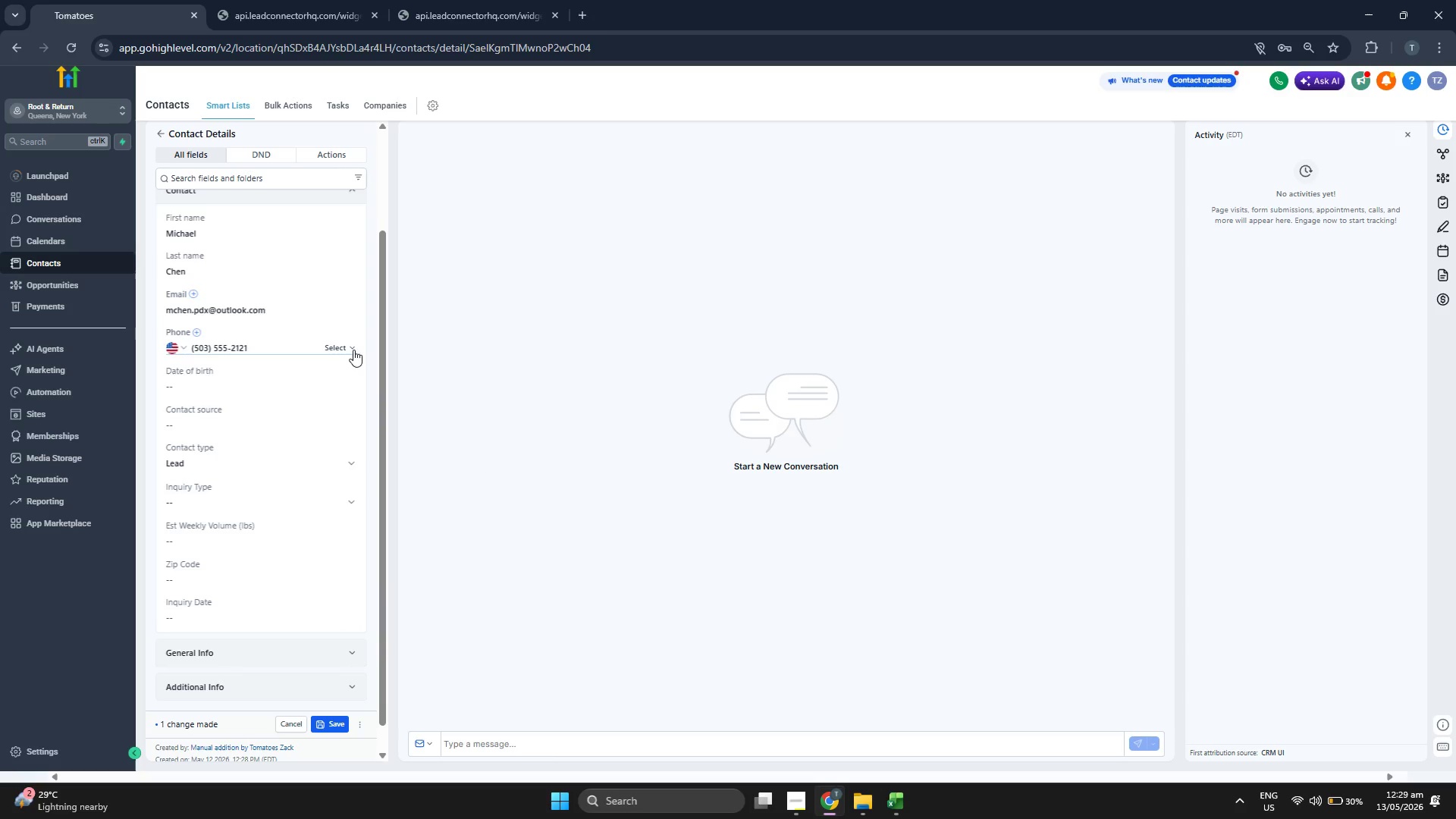 
left_click([348, 345])
 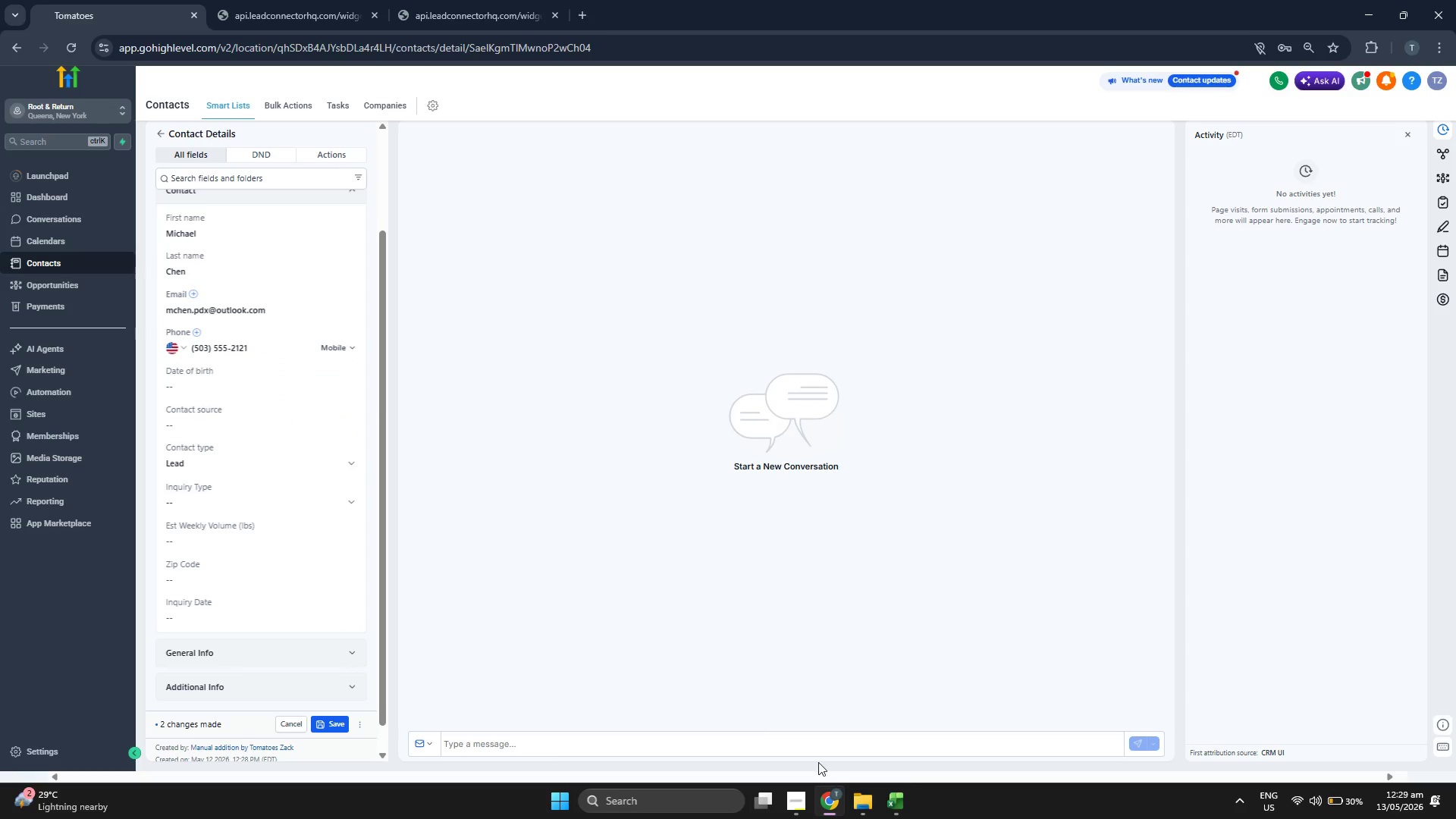 
left_click([907, 814])
 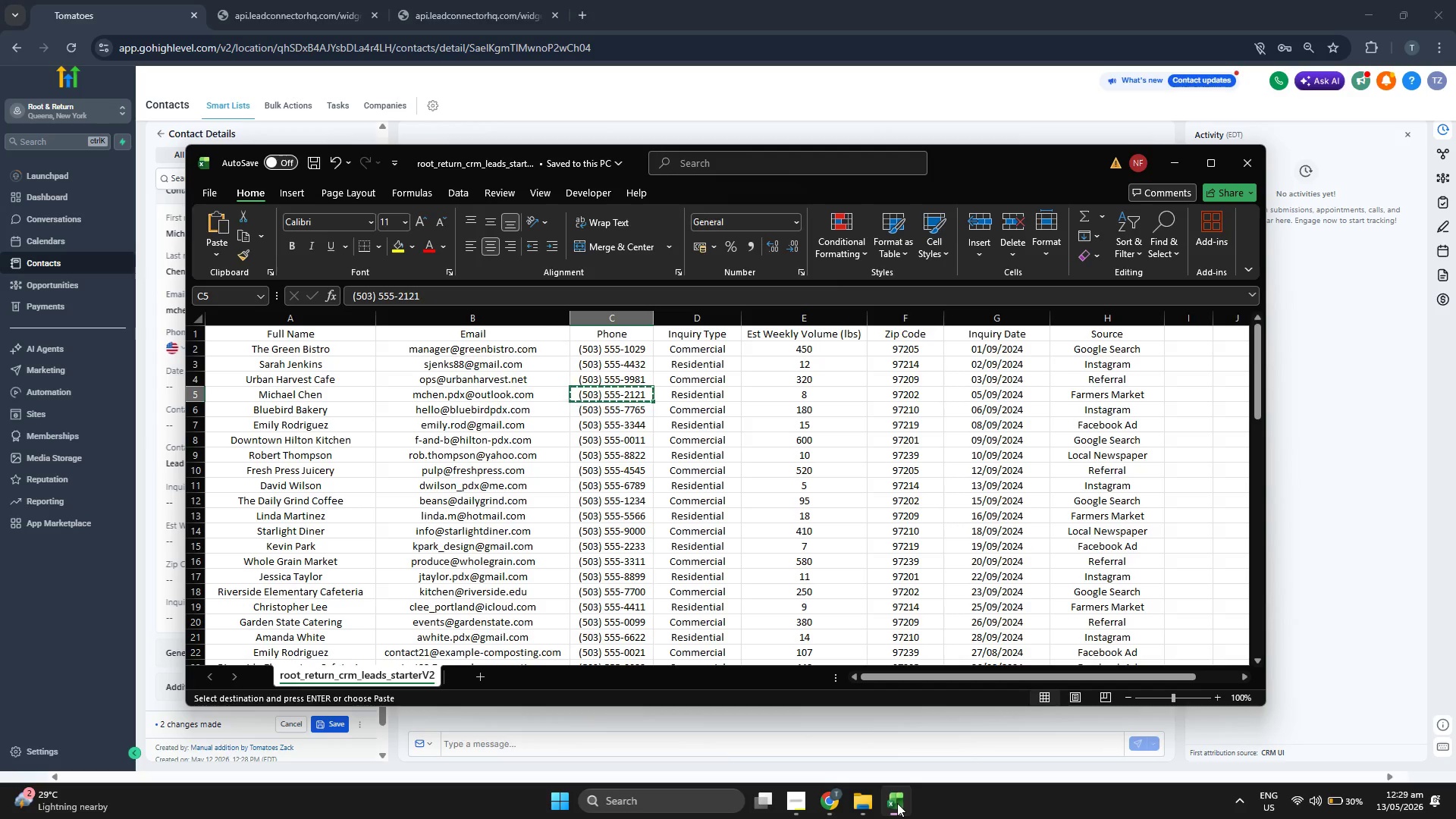 
key(ArrowRight)
 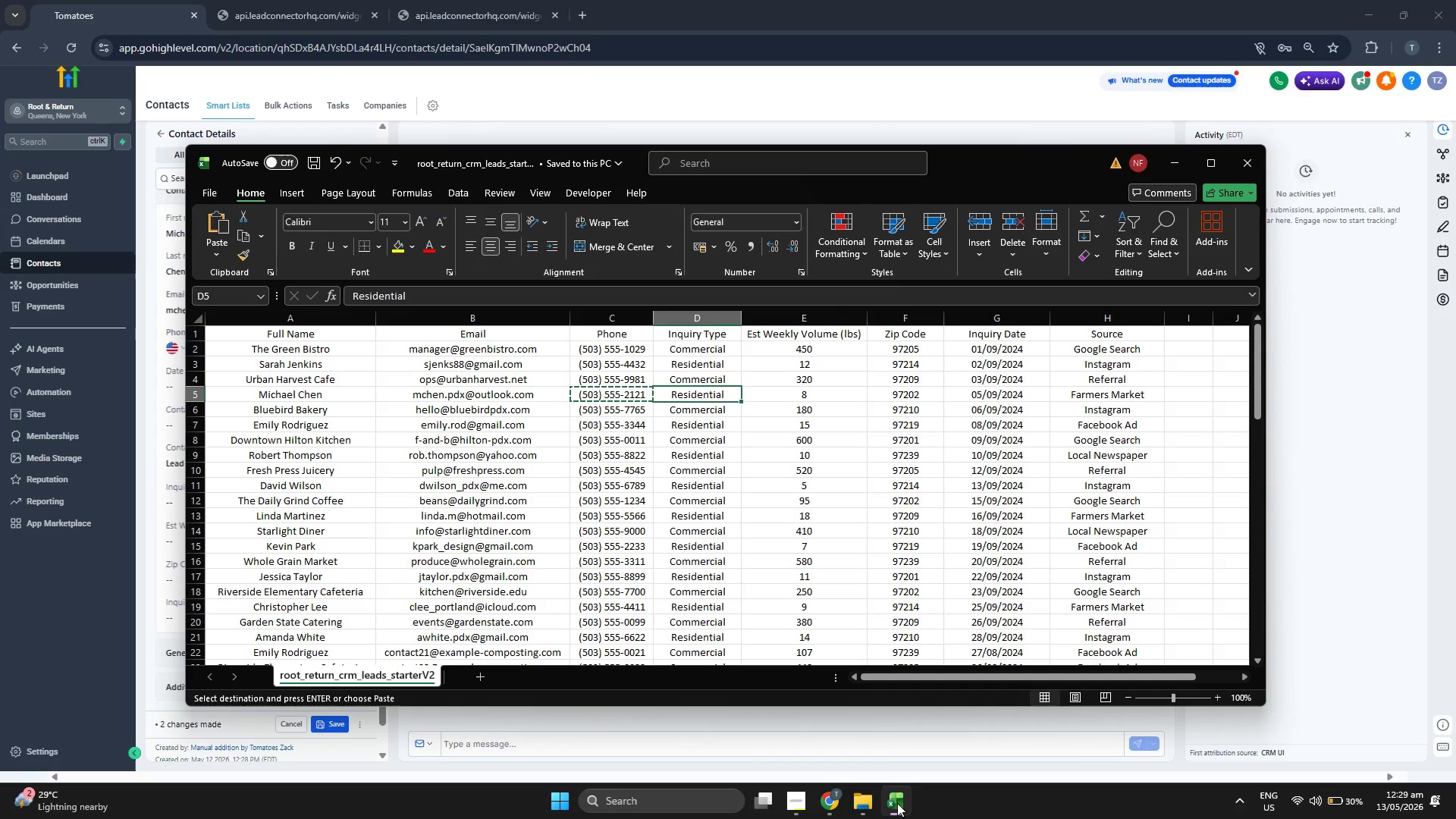 
key(Control+ControlLeft)
 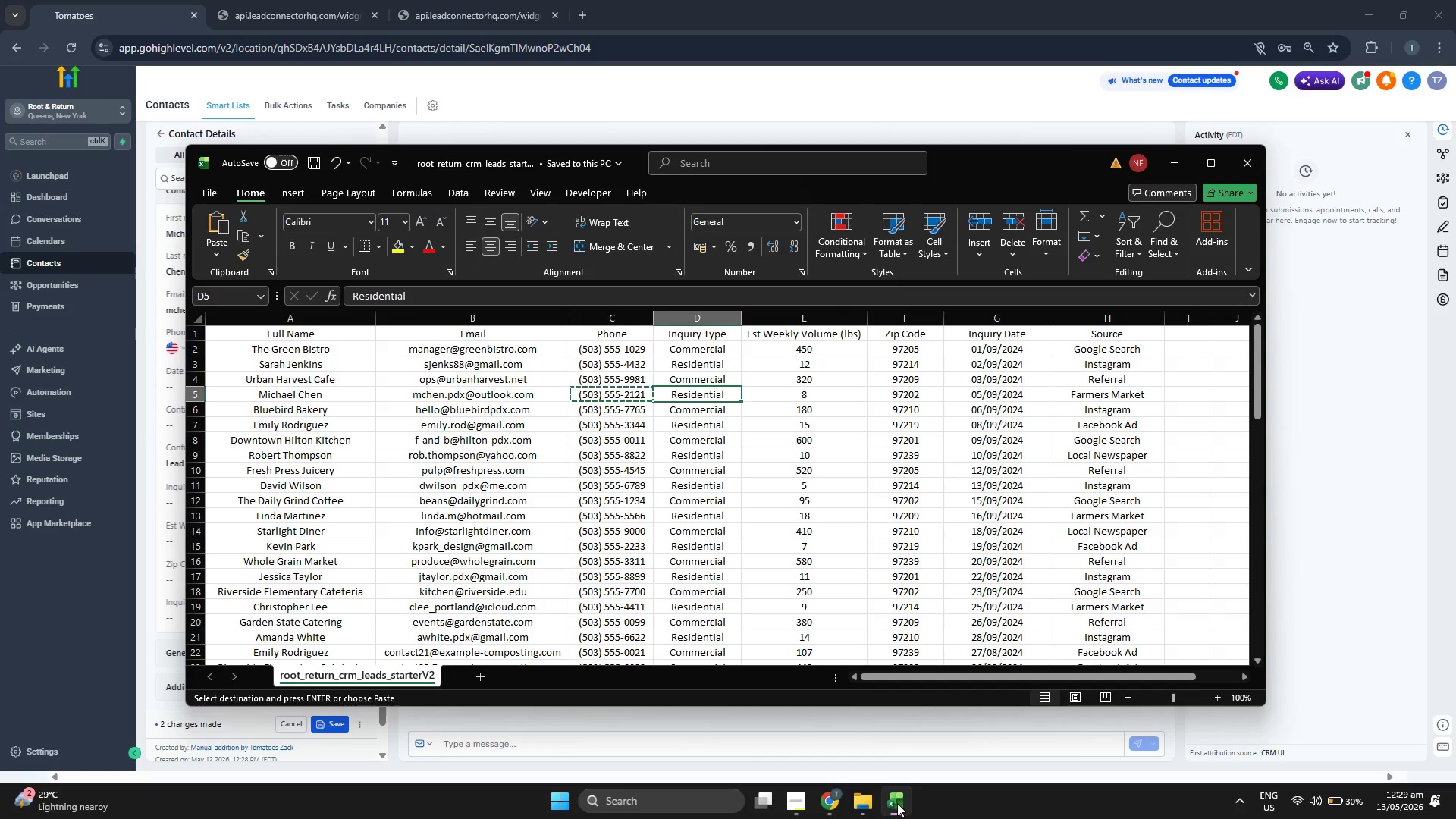 
key(Control+C)
 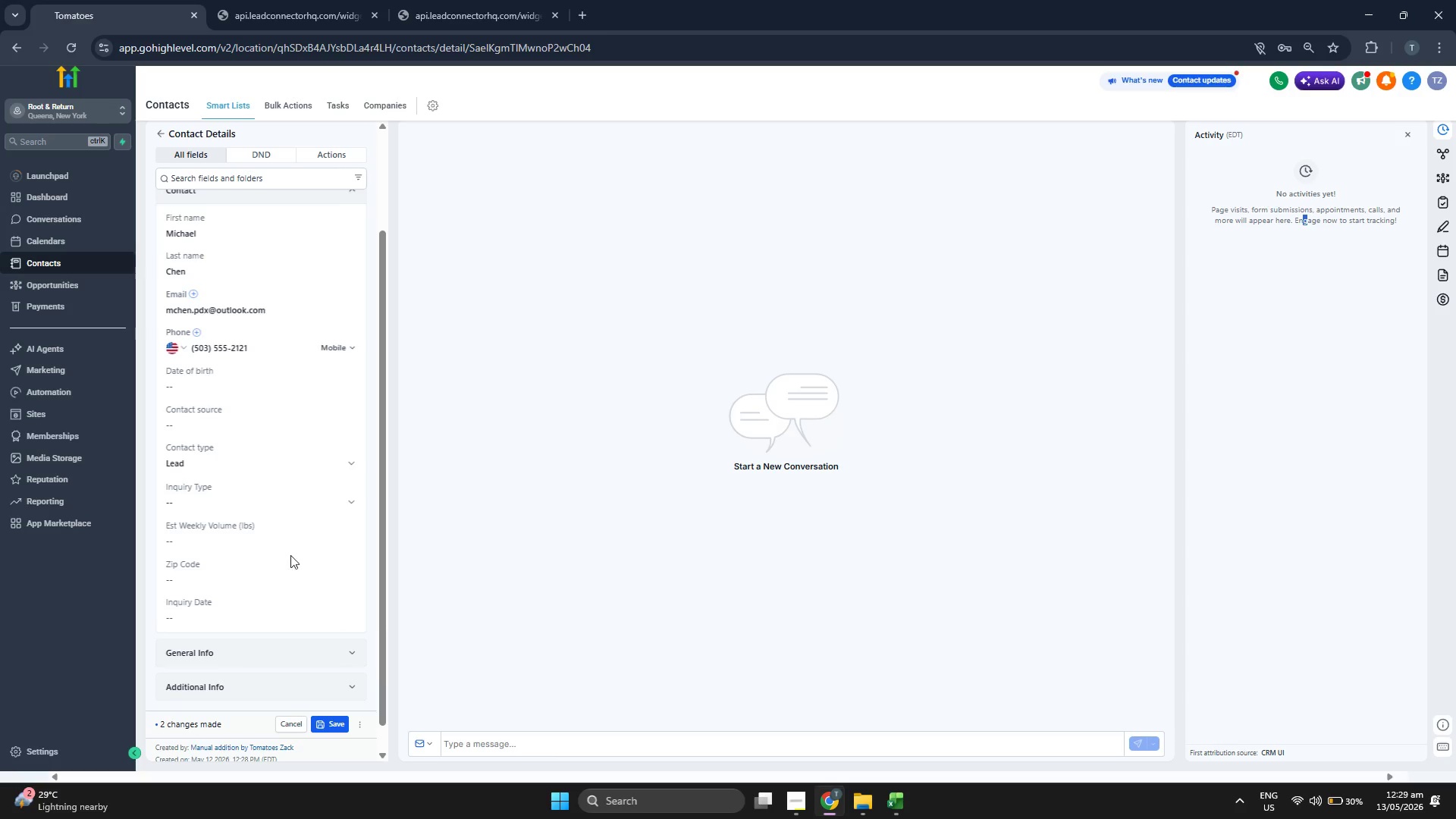 
left_click([233, 500])
 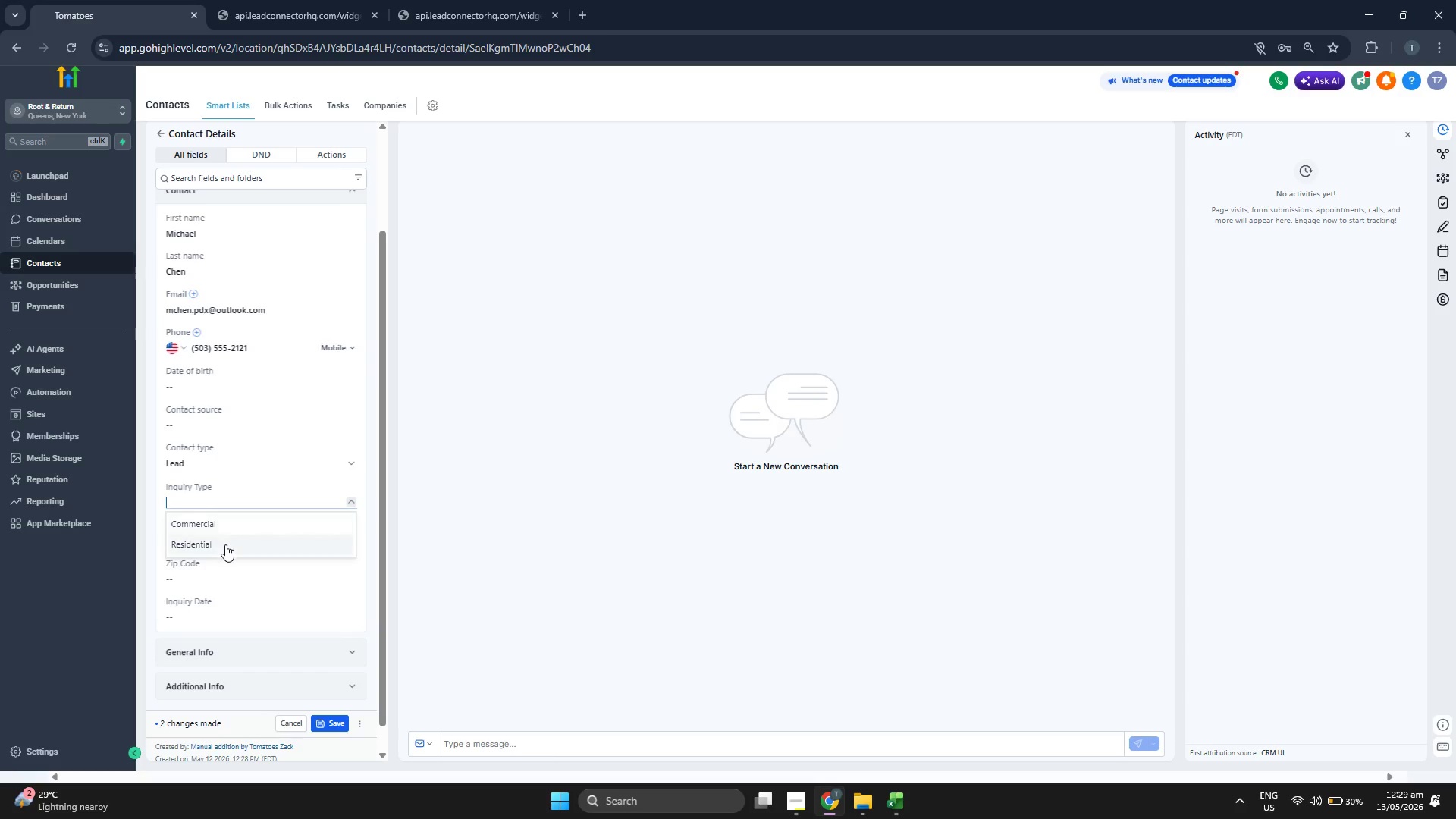 
left_click([225, 543])
 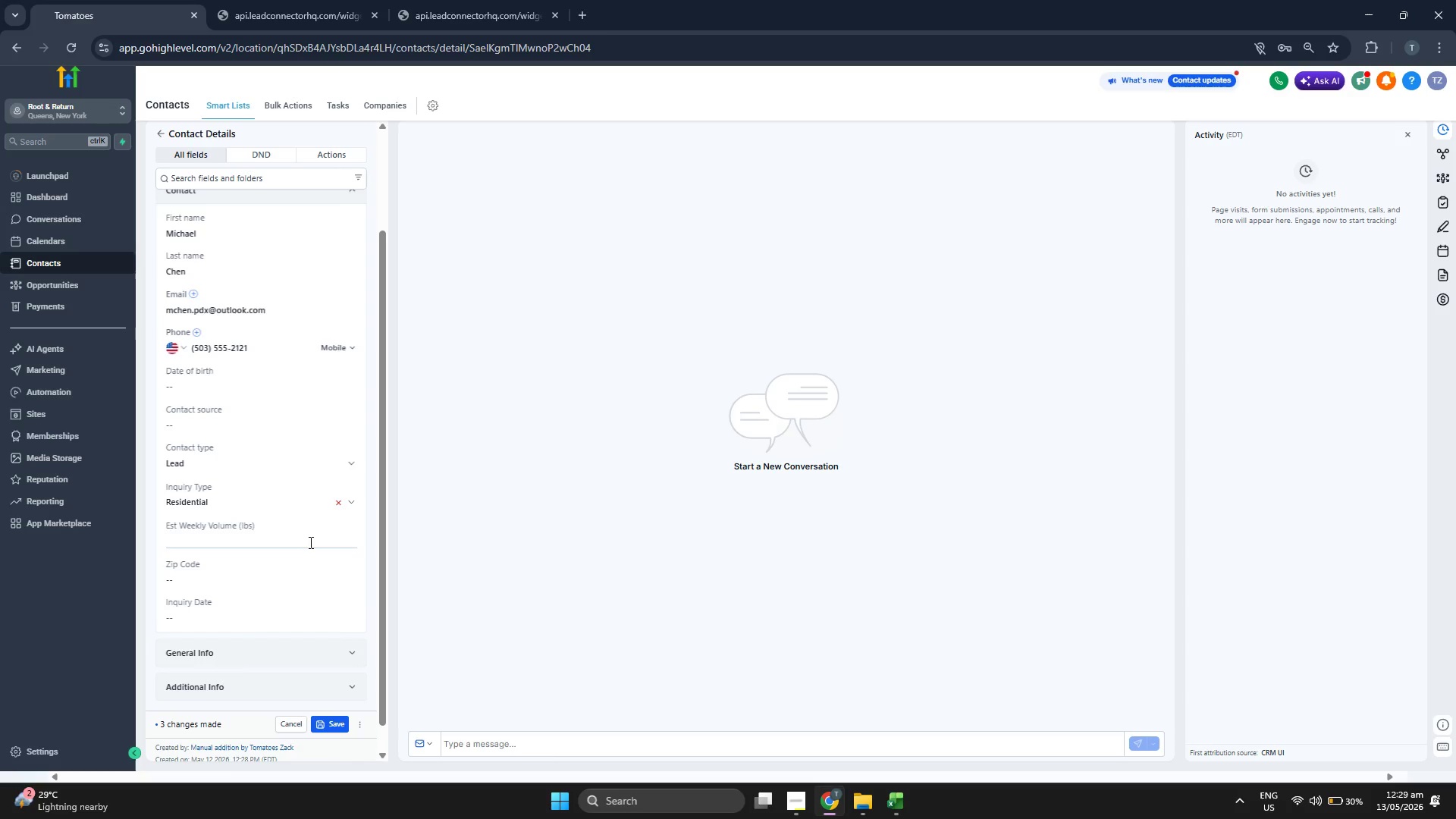 
key(8)
 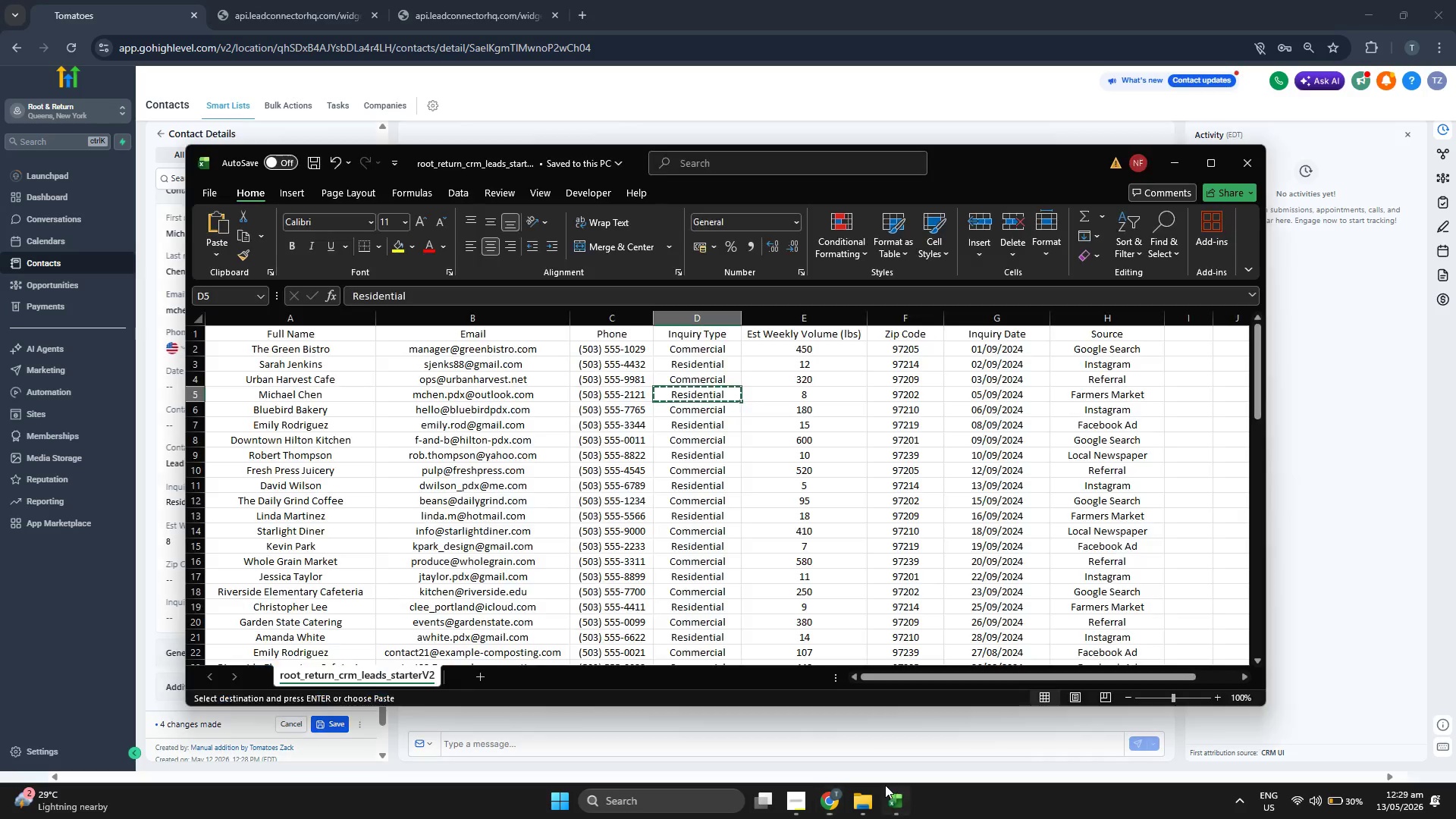 
key(ArrowRight)
 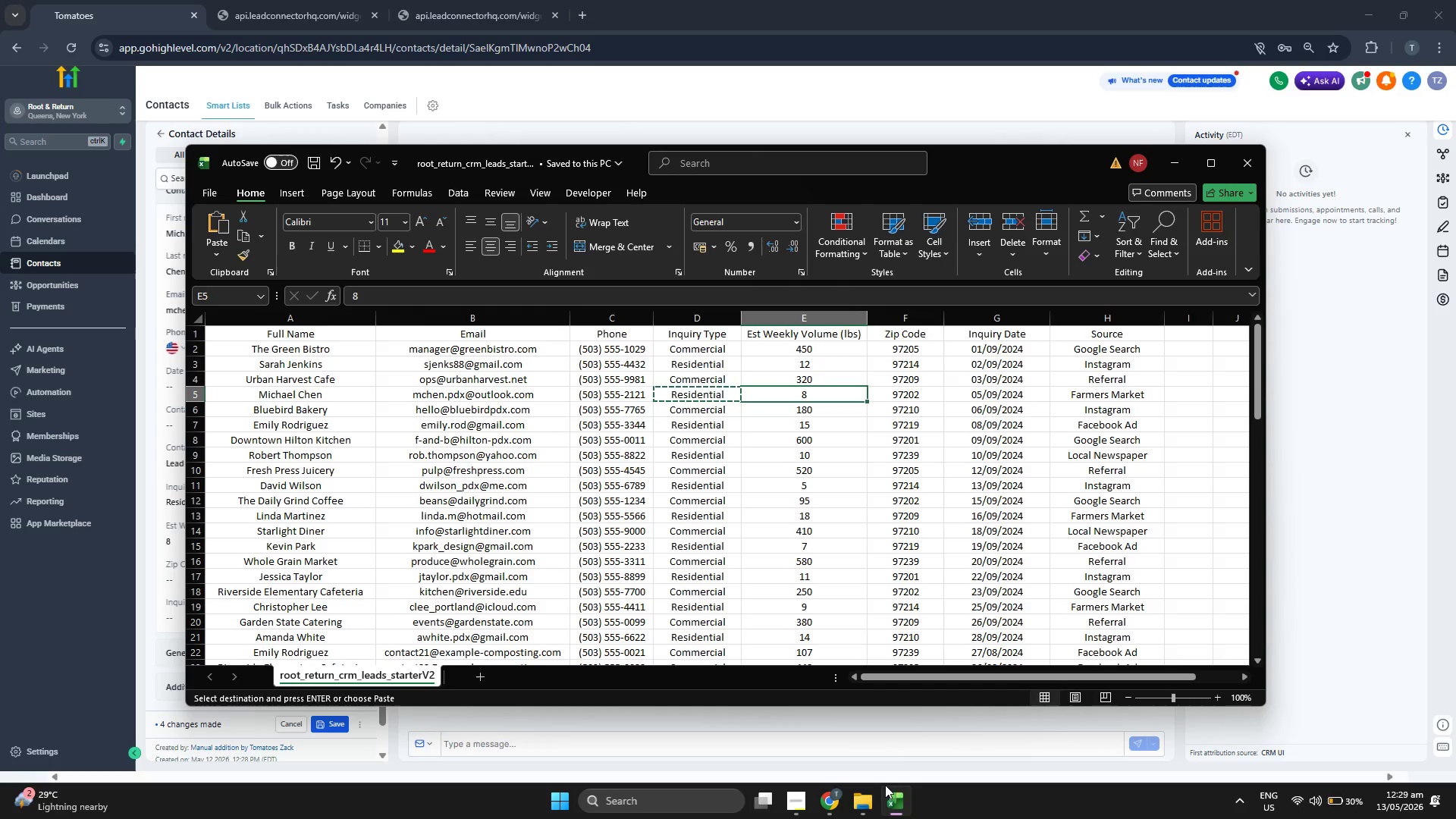 
key(ArrowRight)
 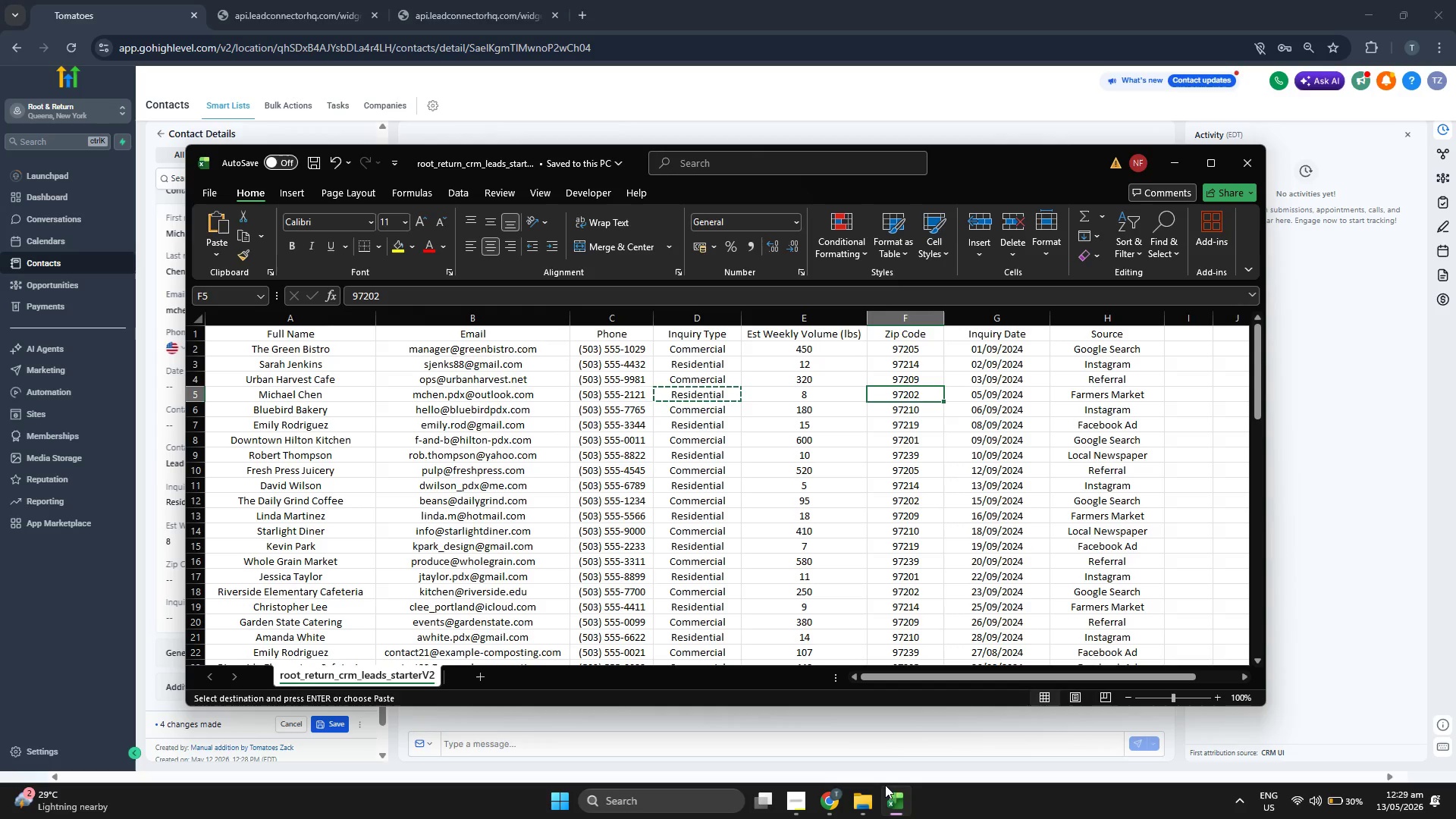 
key(Control+ControlLeft)
 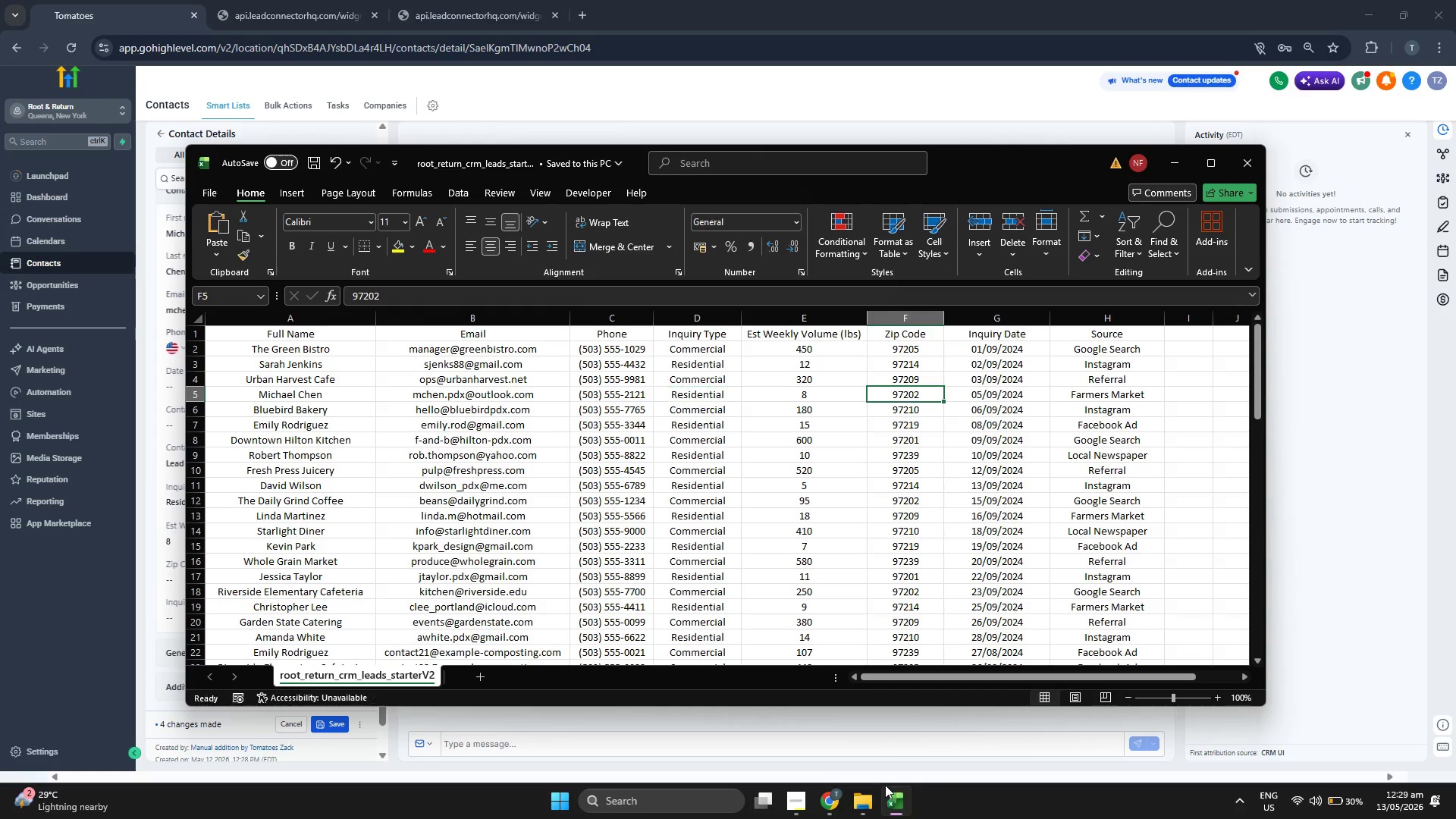 
key(Control+C)
 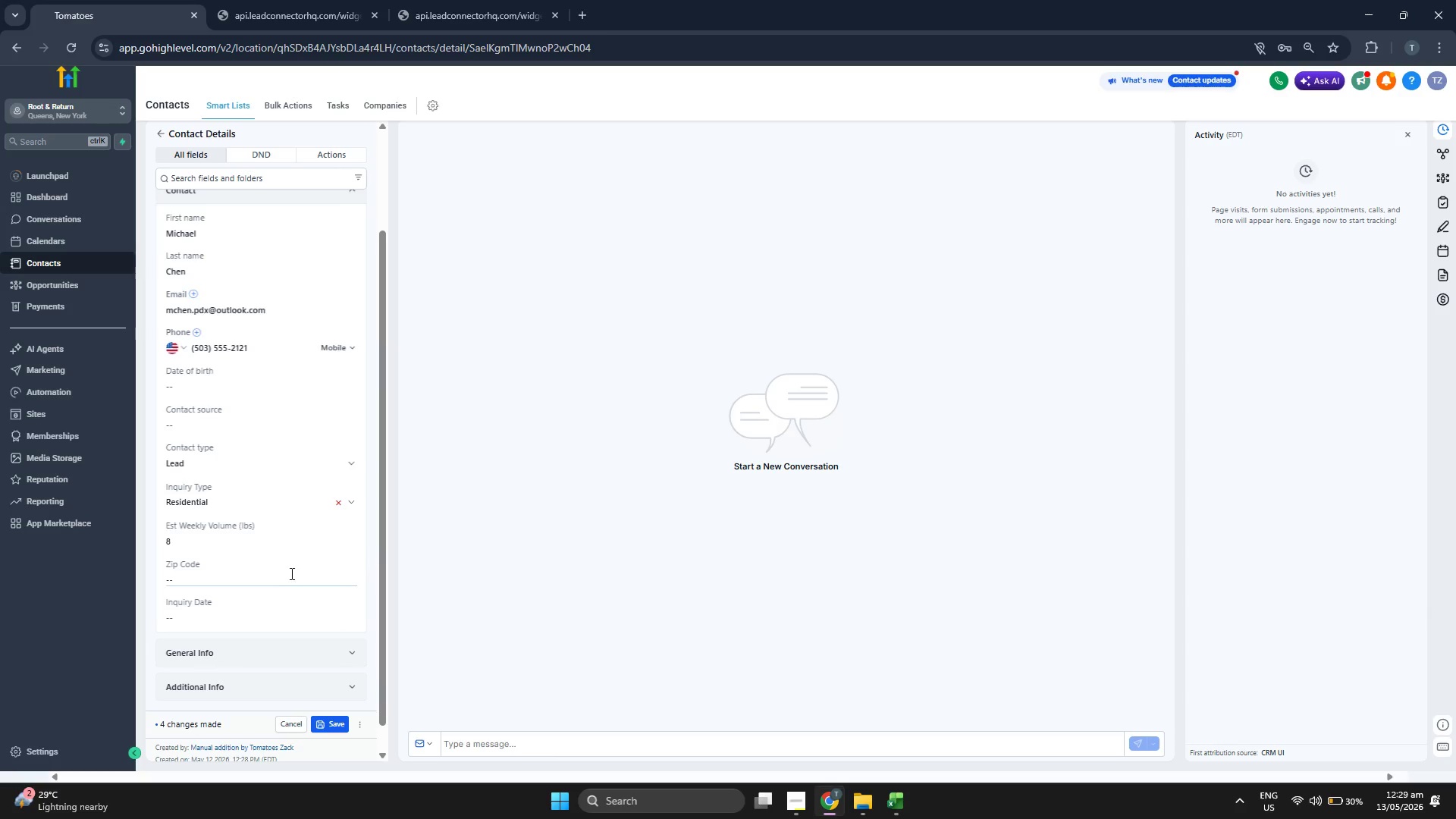 
left_click([265, 577])
 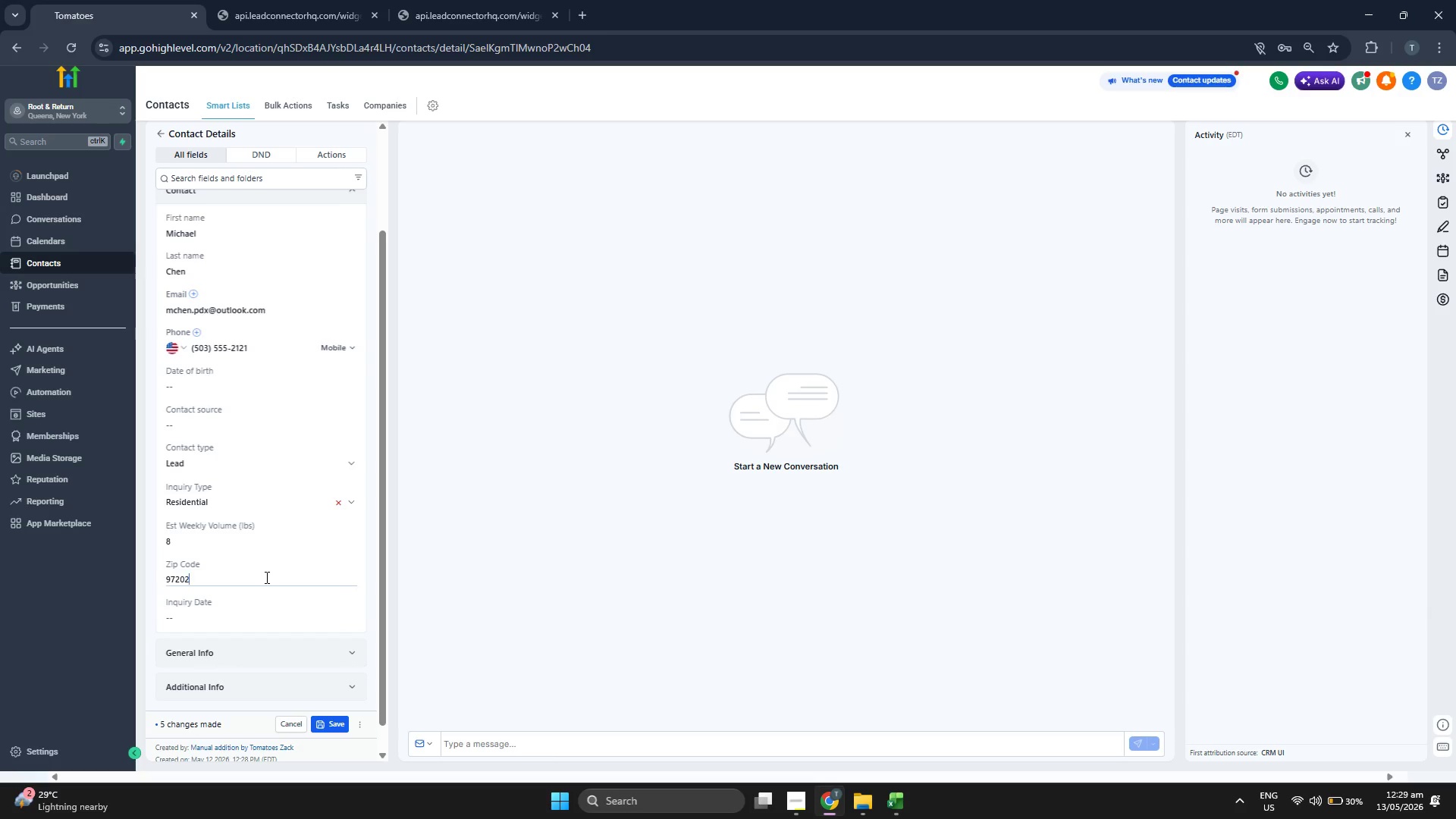 
key(Control+ControlLeft)
 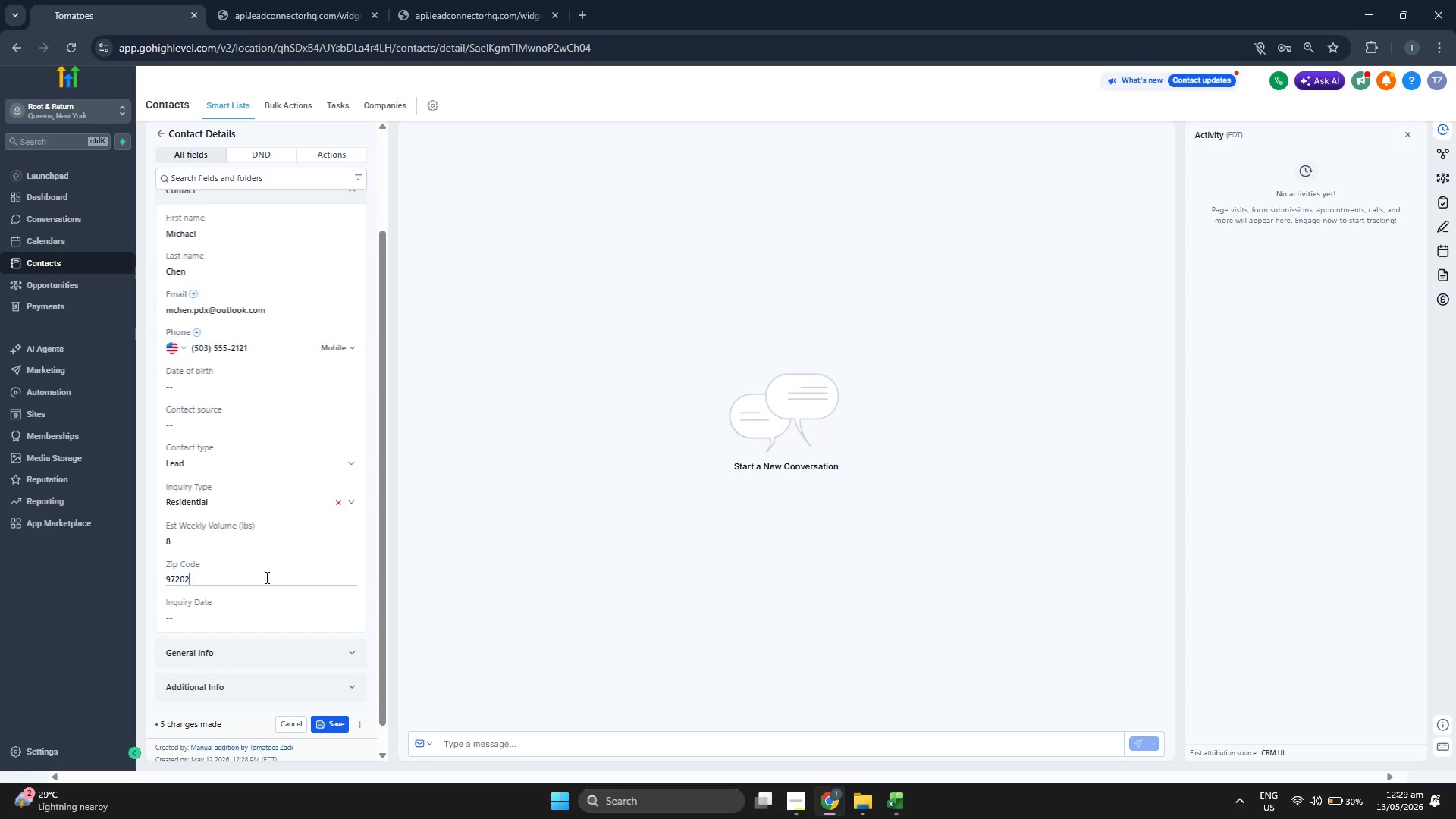 
key(Control+V)
 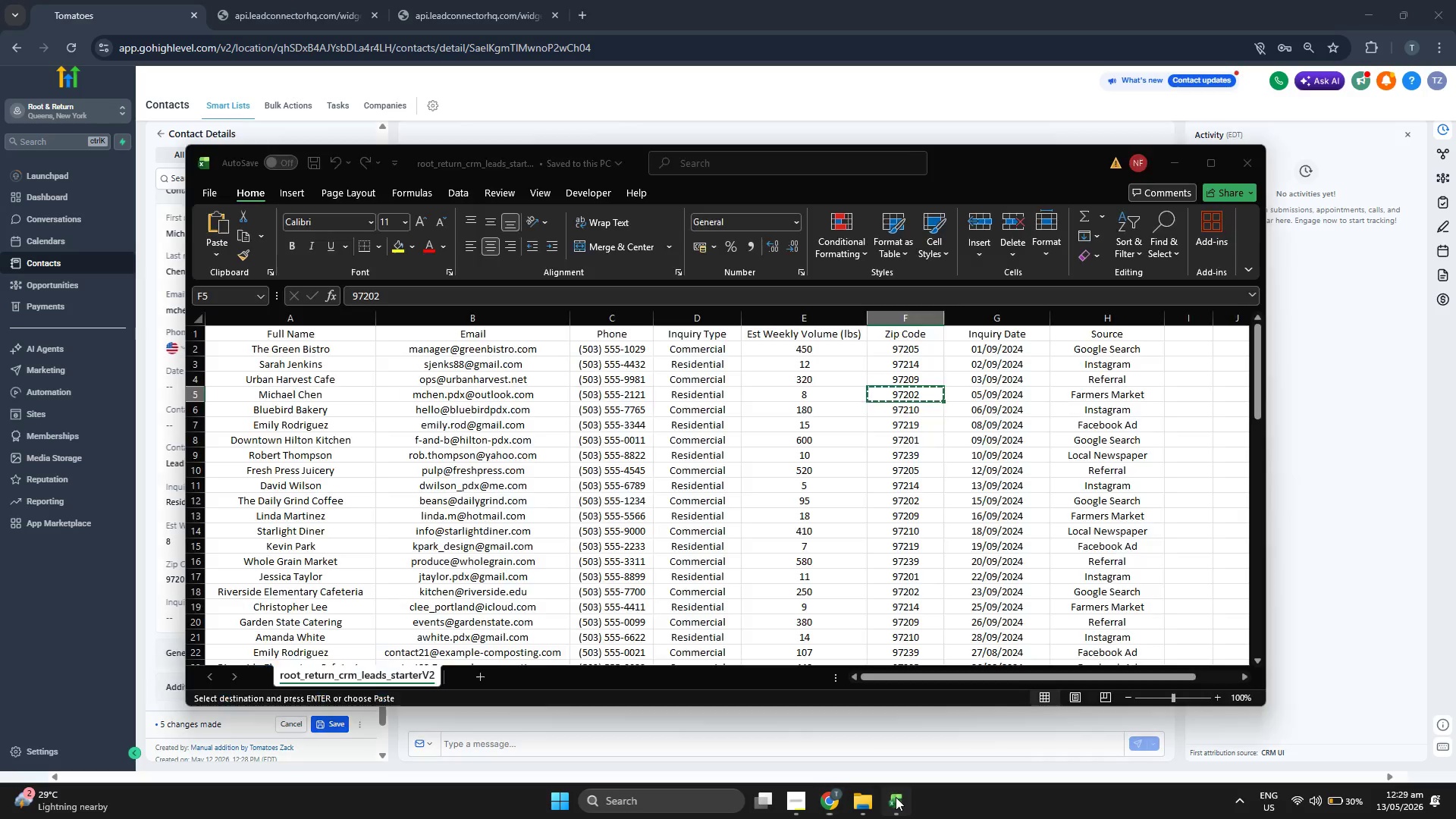 
key(ArrowRight)
 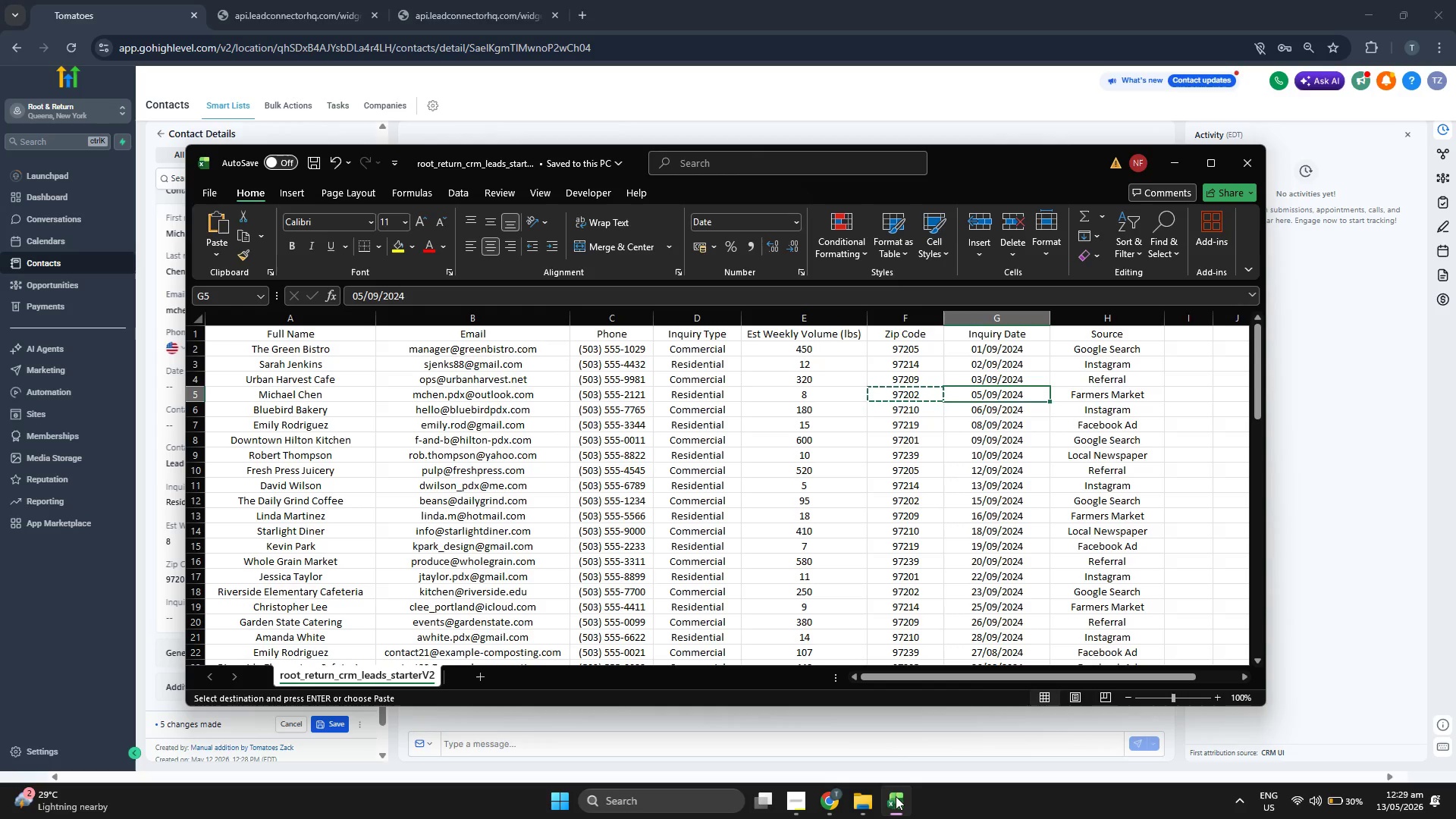 
key(ArrowRight)
 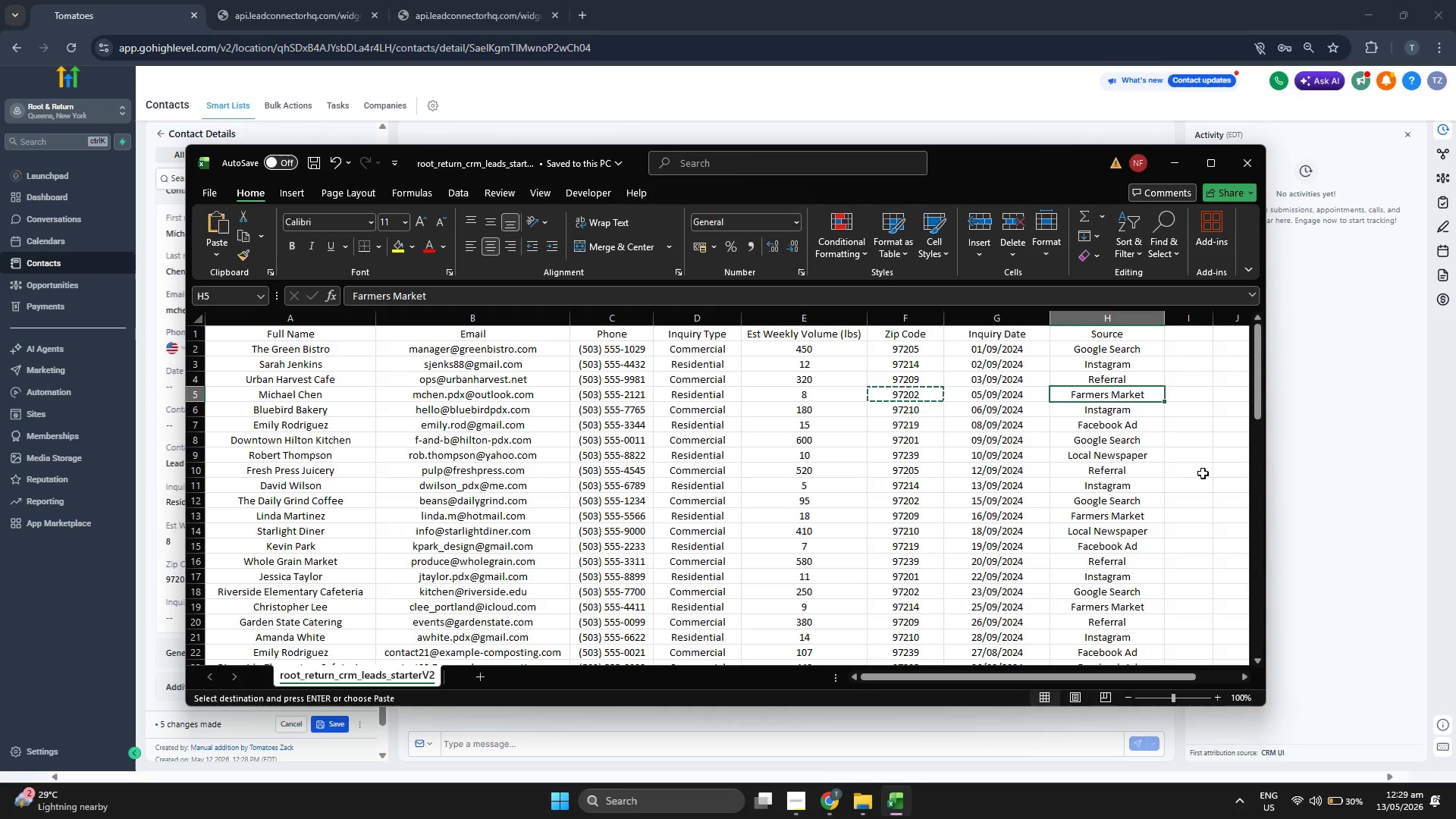 
wait(5.14)
 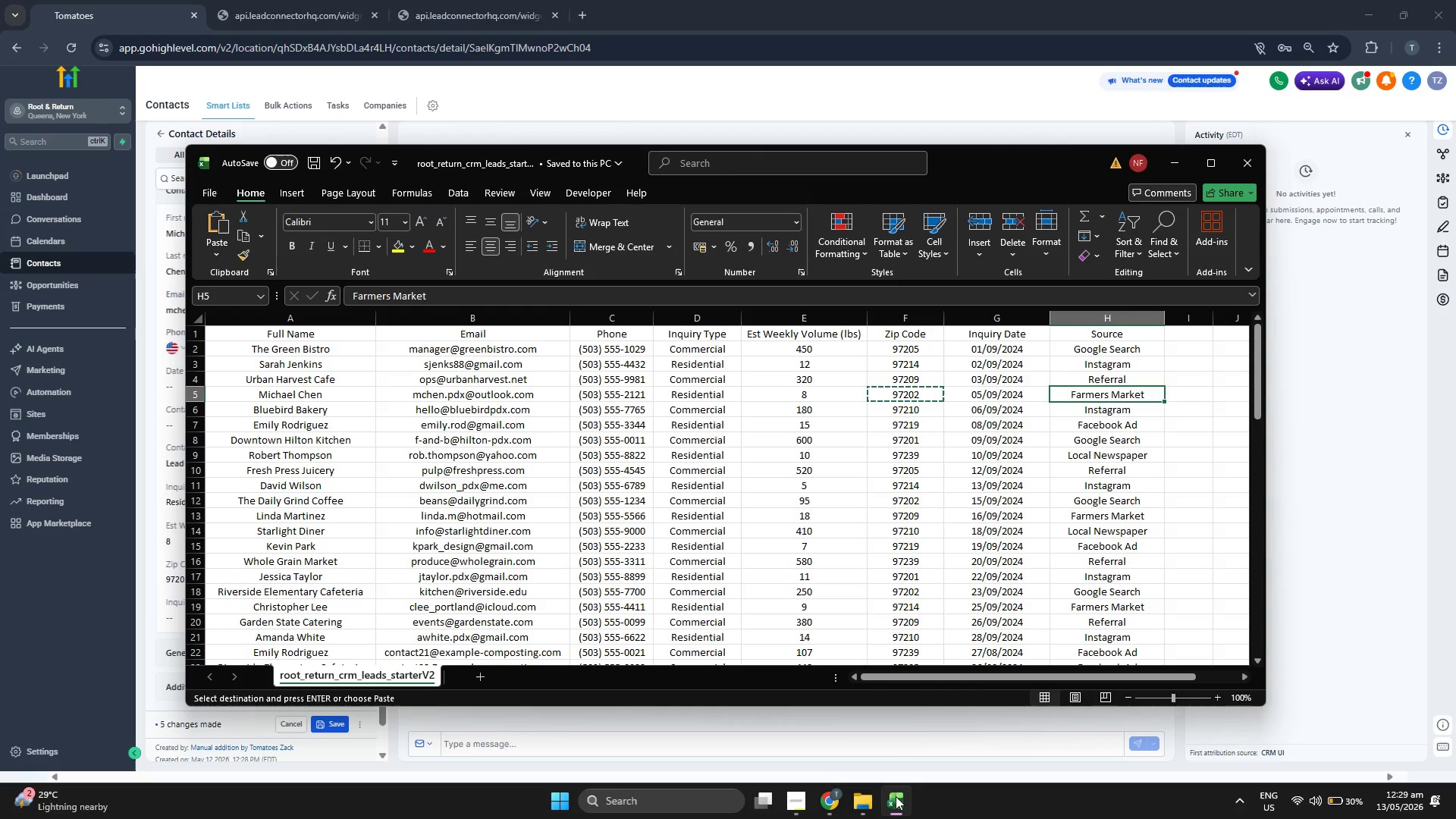 
key(Control+ControlLeft)
 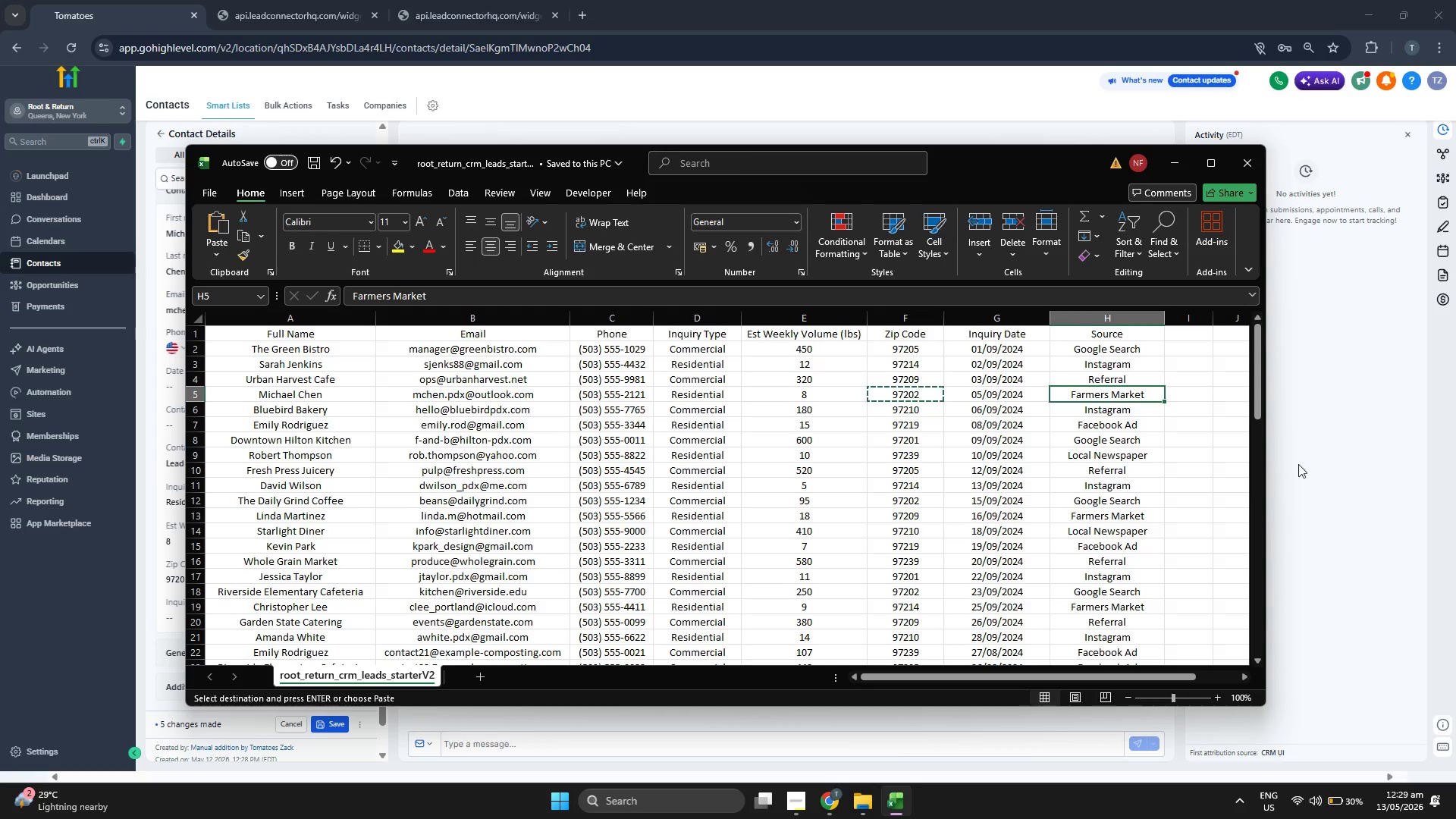 
key(Control+C)
 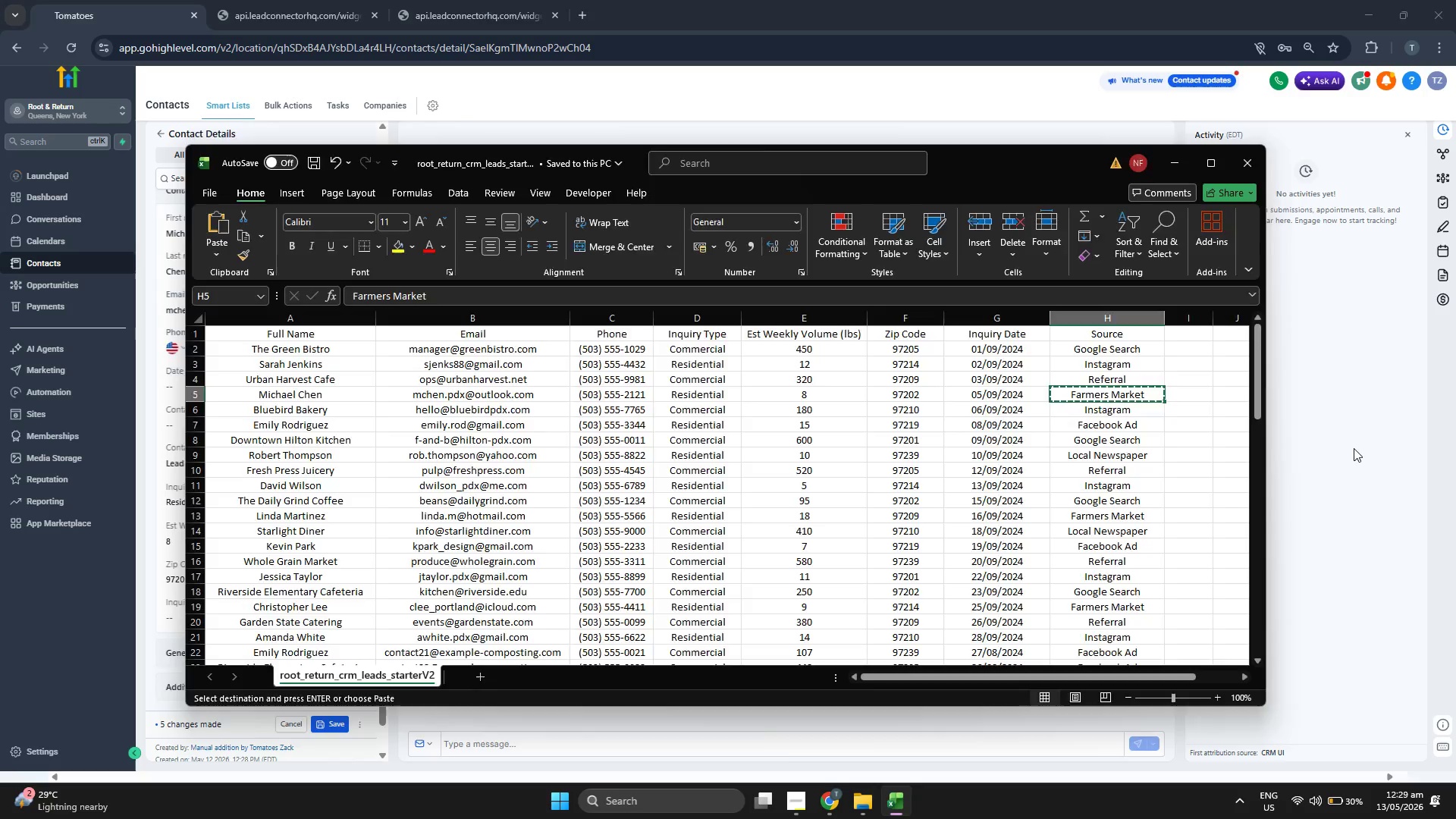 
left_click([1354, 448])
 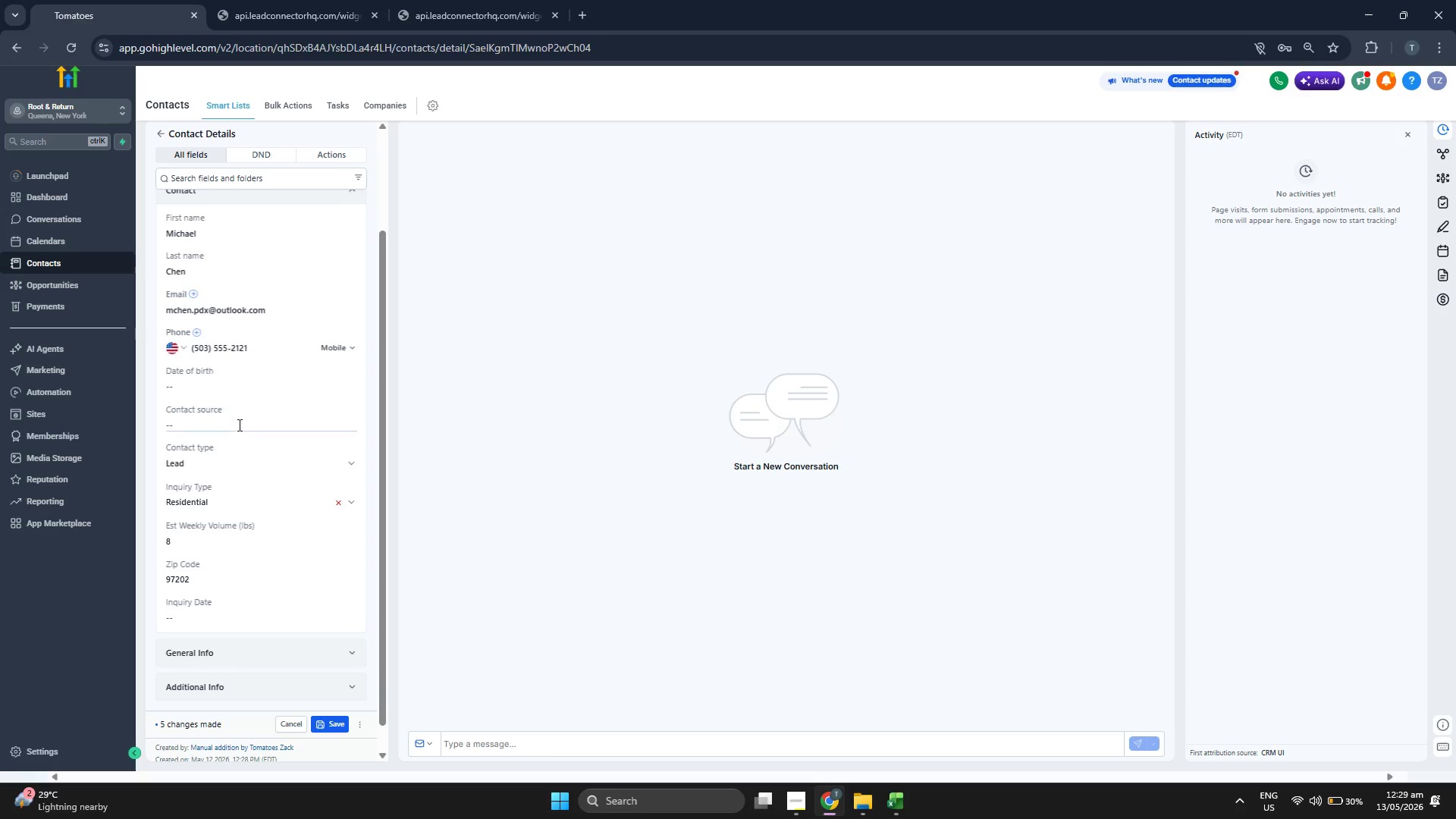 
left_click([238, 425])
 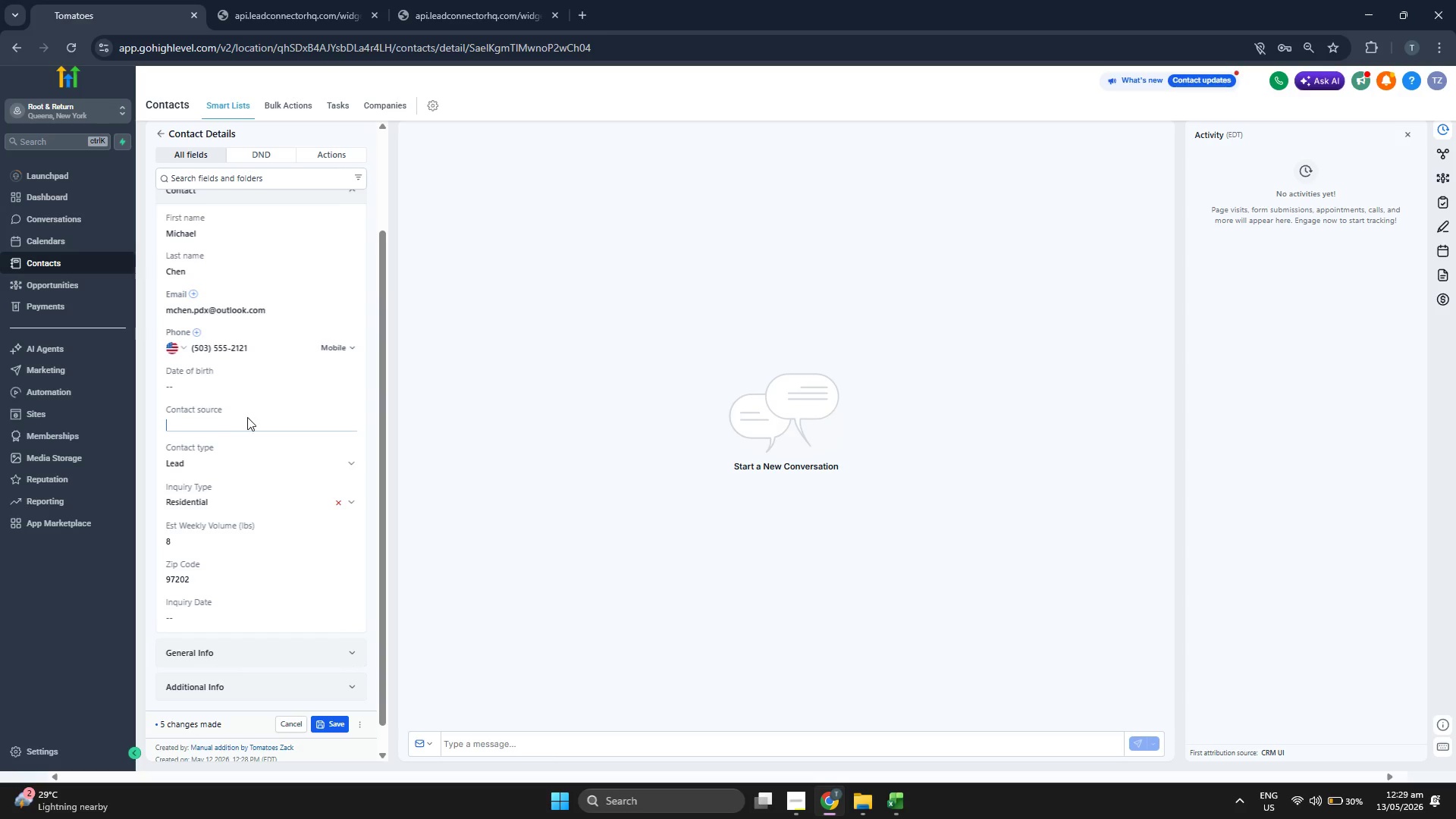 
key(Control+ControlLeft)
 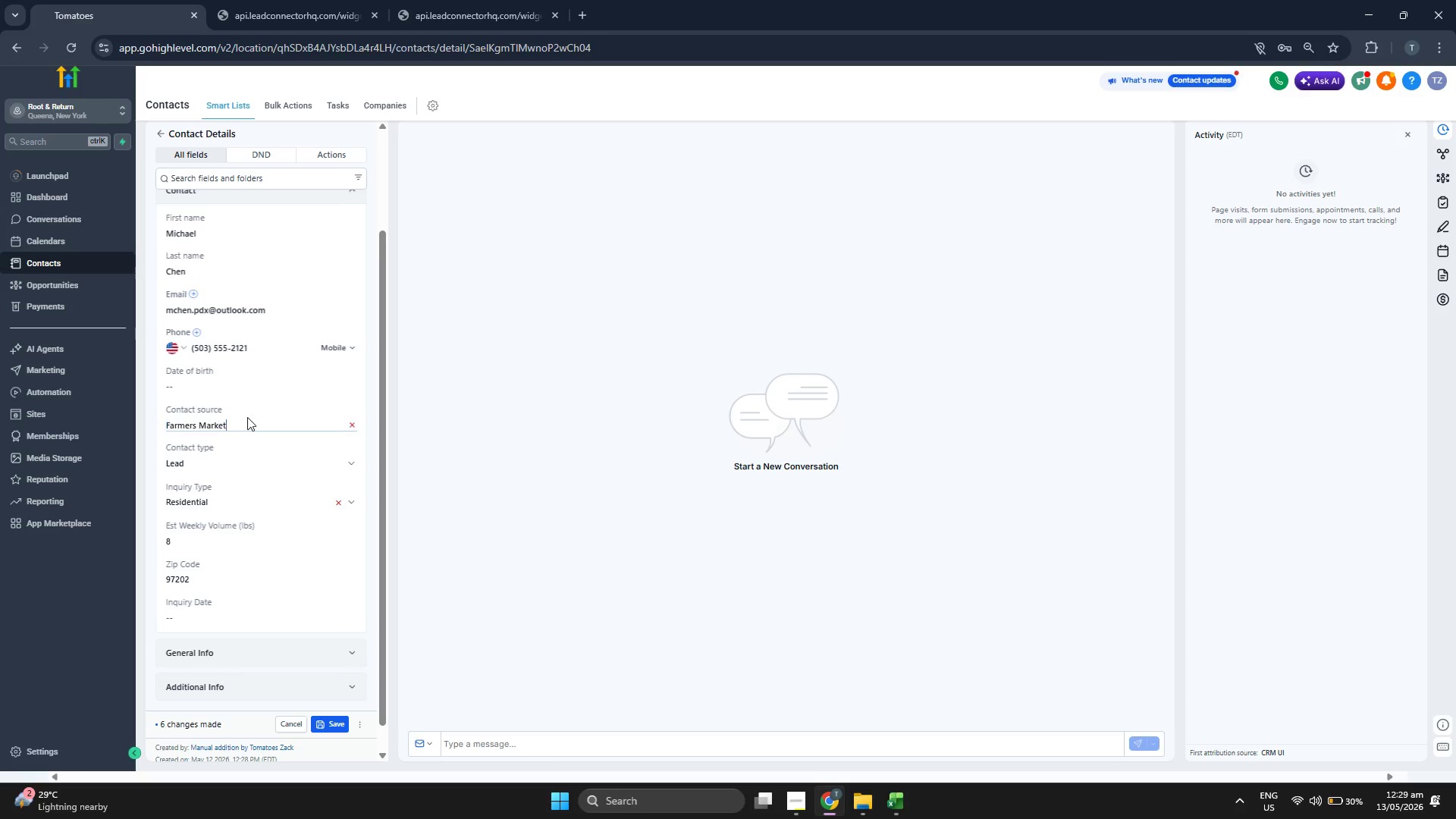 
key(Control+V)
 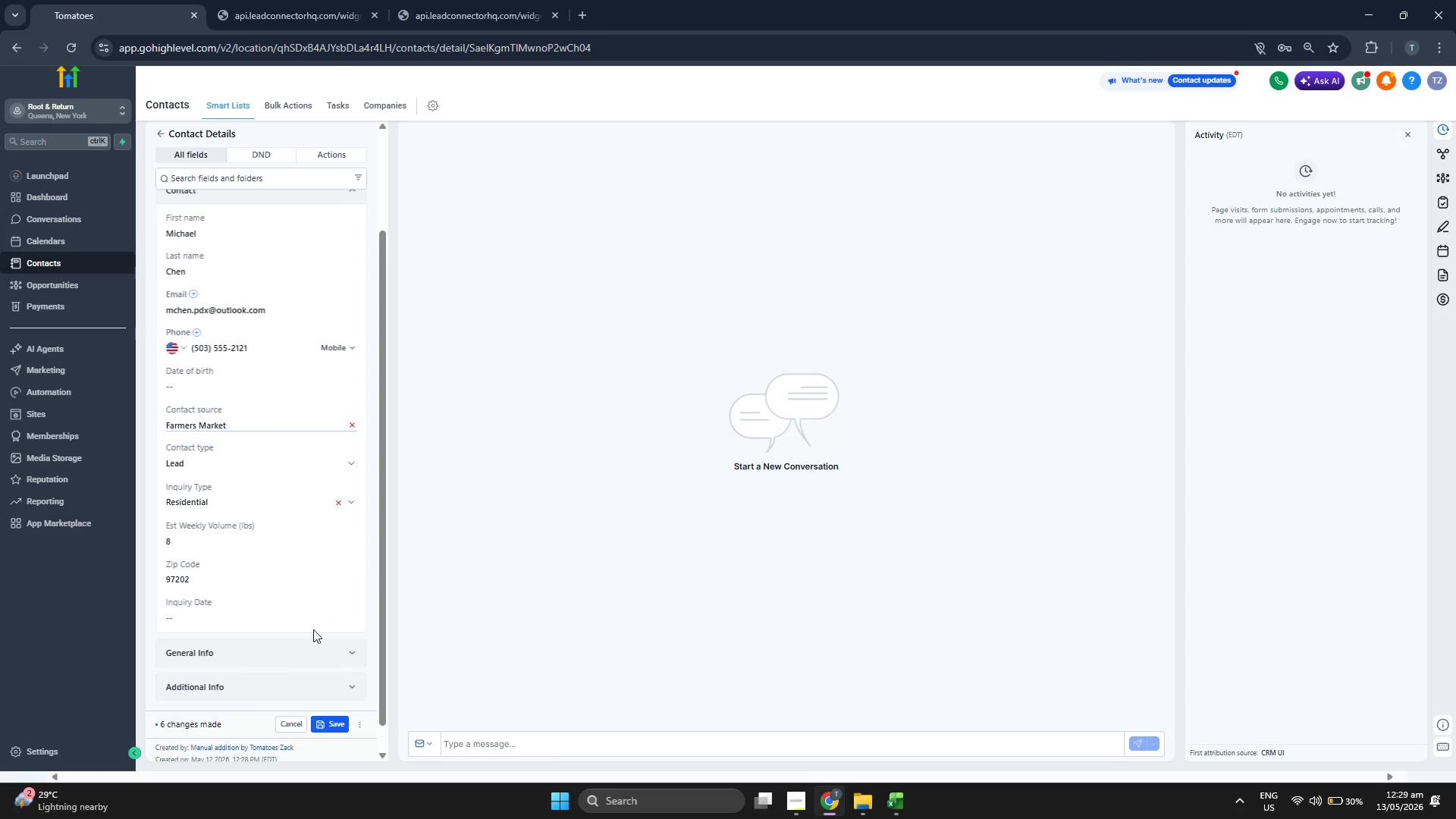 
left_click([312, 629])
 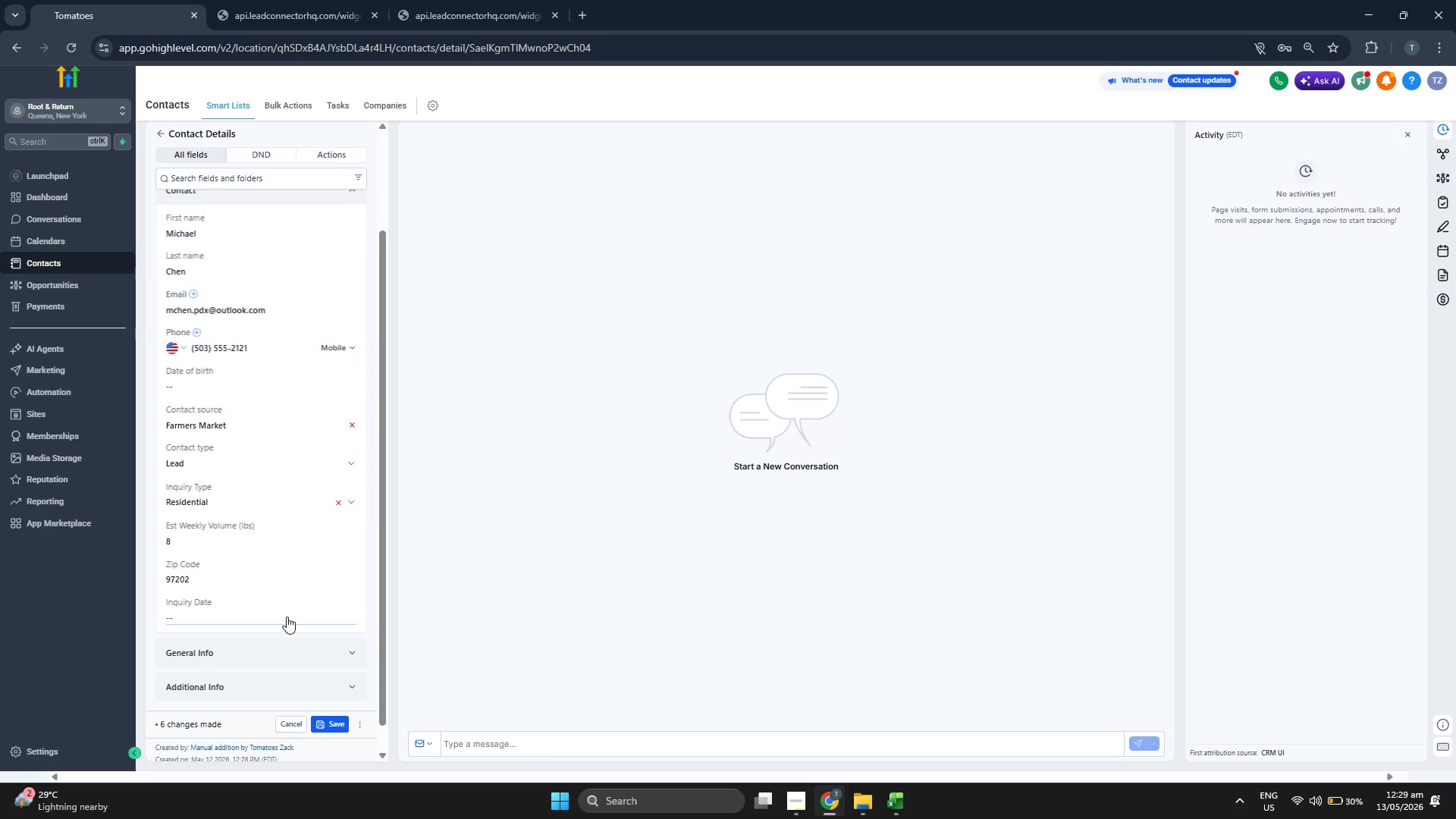 
left_click([285, 613])
 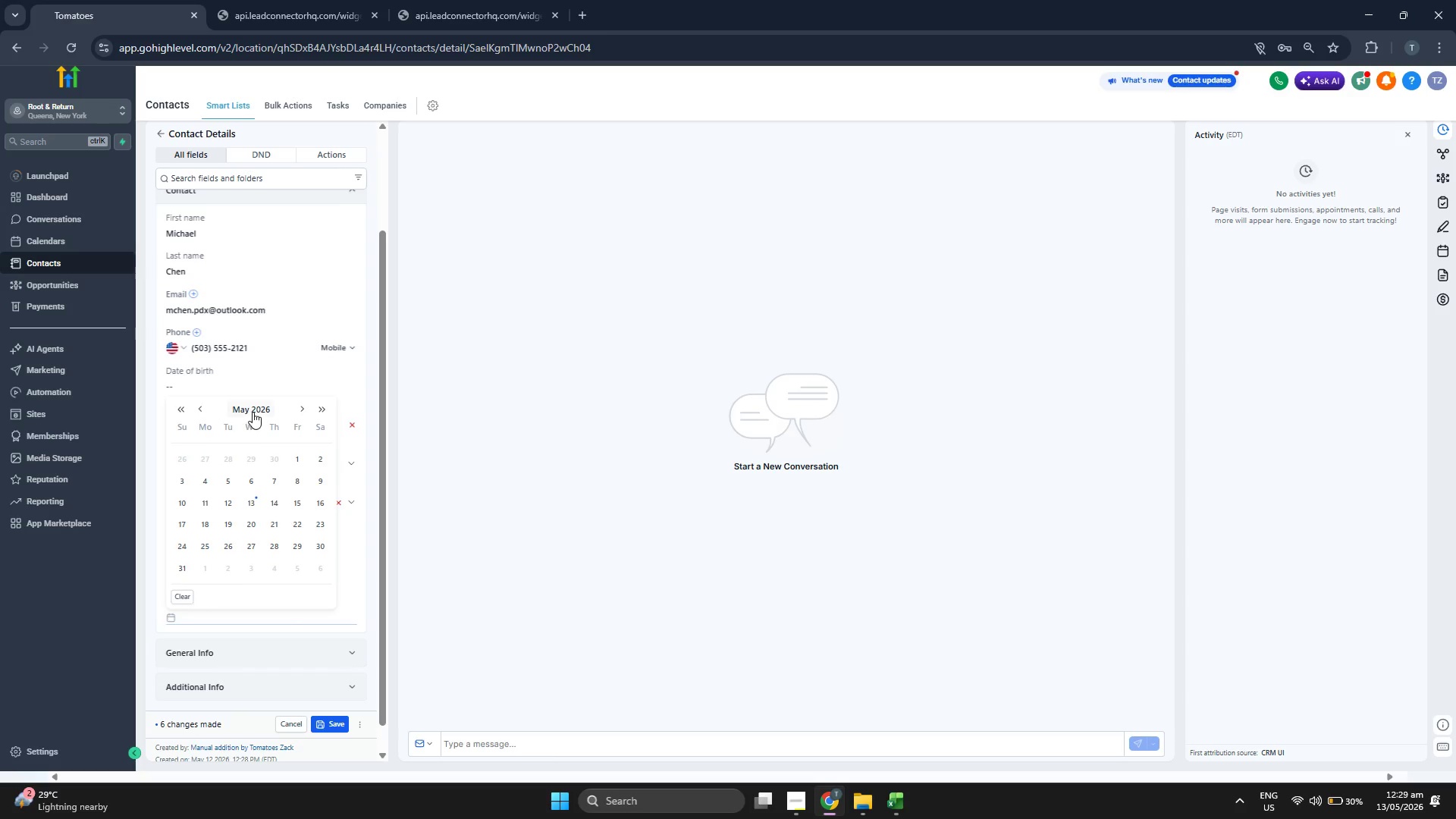 
left_click([253, 412])
 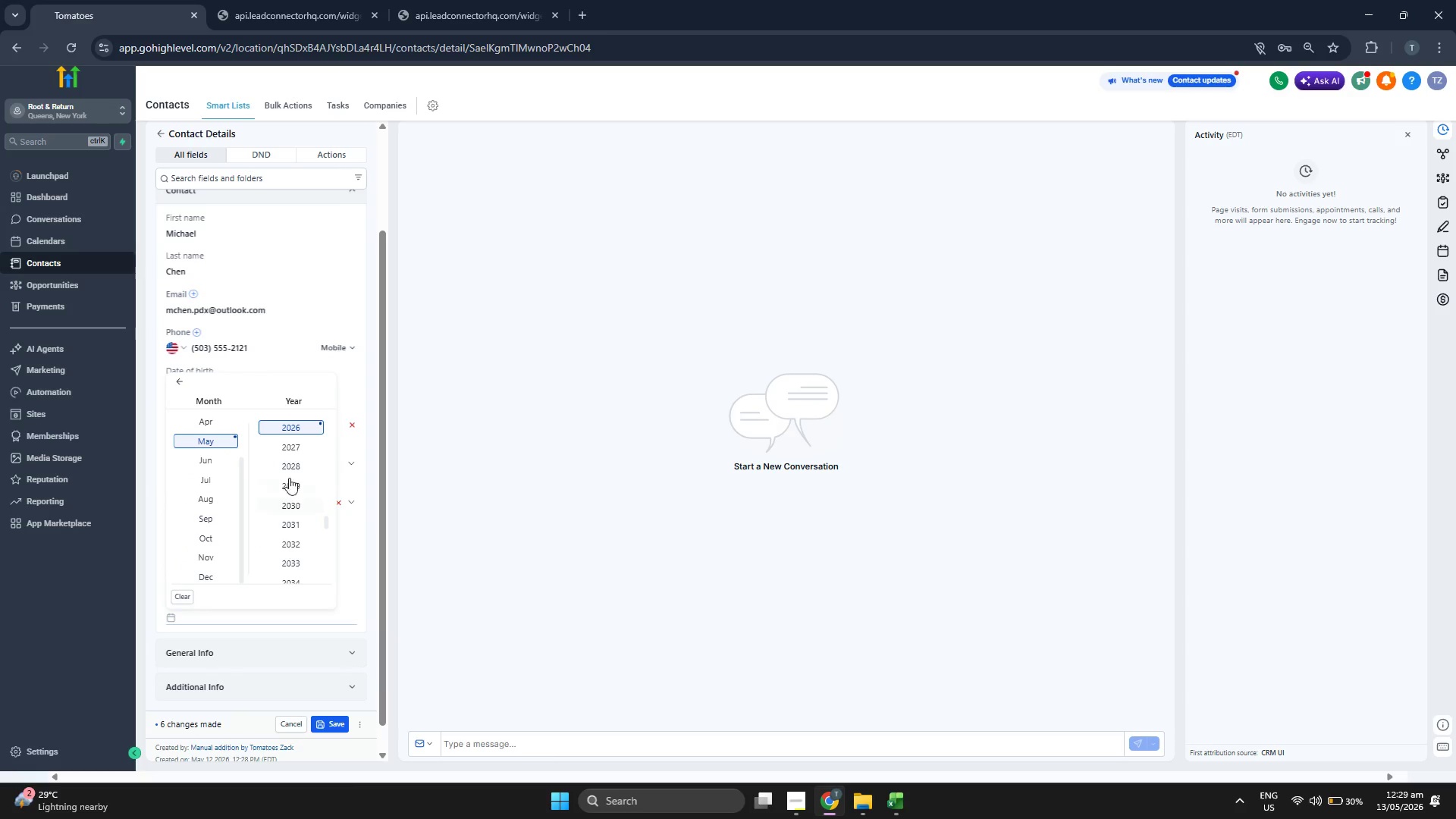 
scroll: coordinate [287, 478], scroll_direction: up, amount: 1.0
 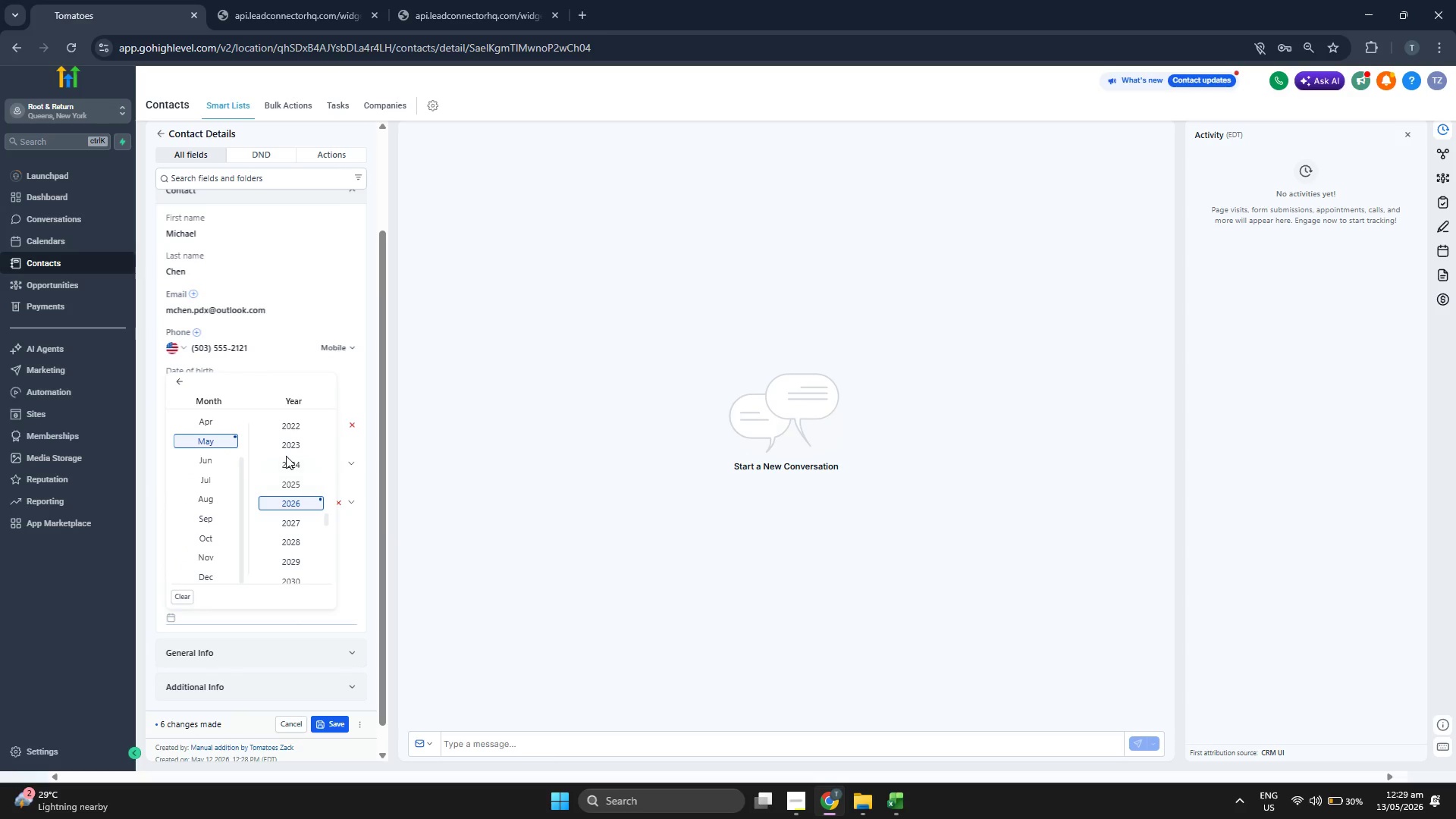 
left_click([287, 457])
 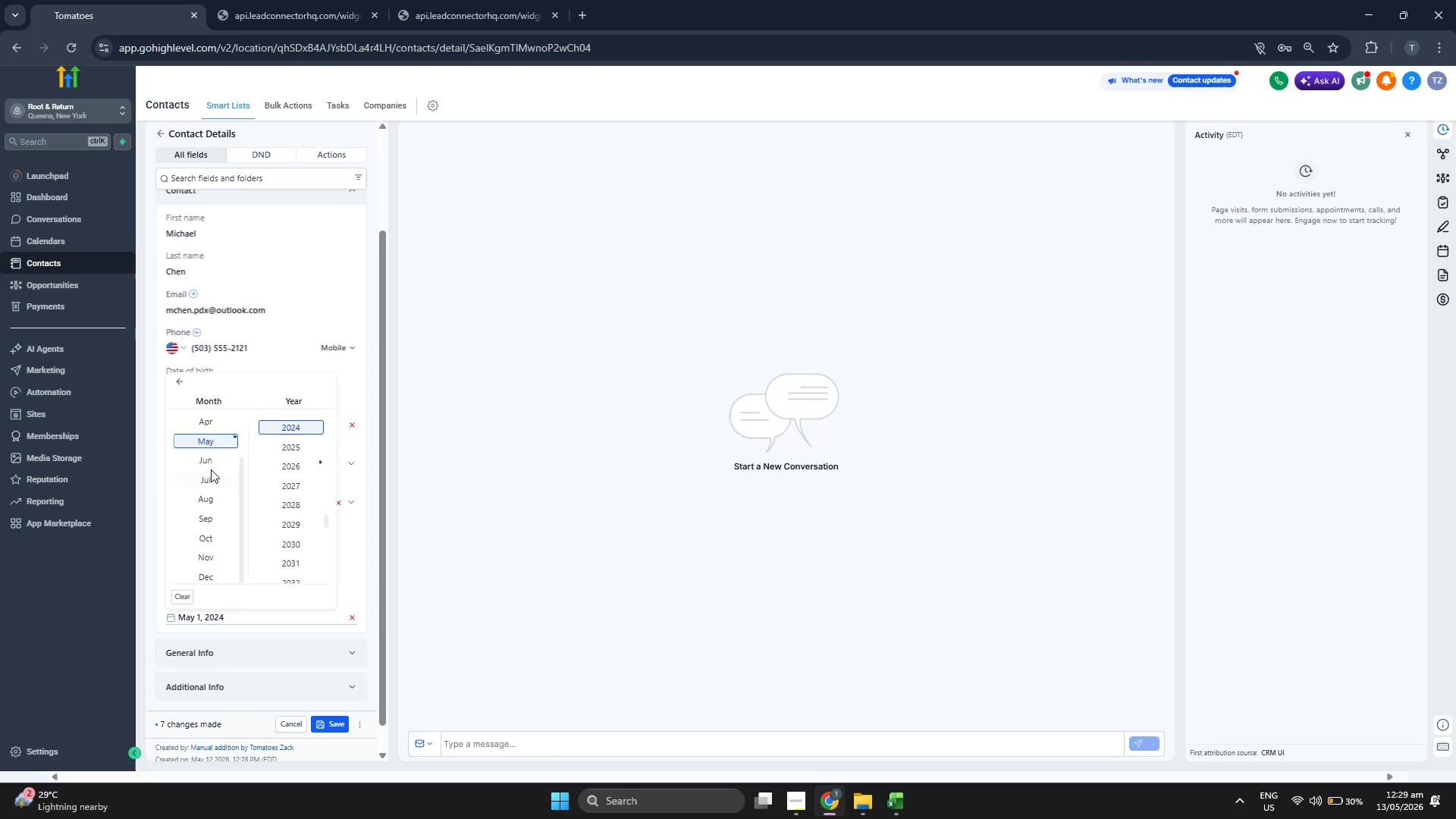 
scroll: coordinate [193, 469], scroll_direction: up, amount: 1.0
 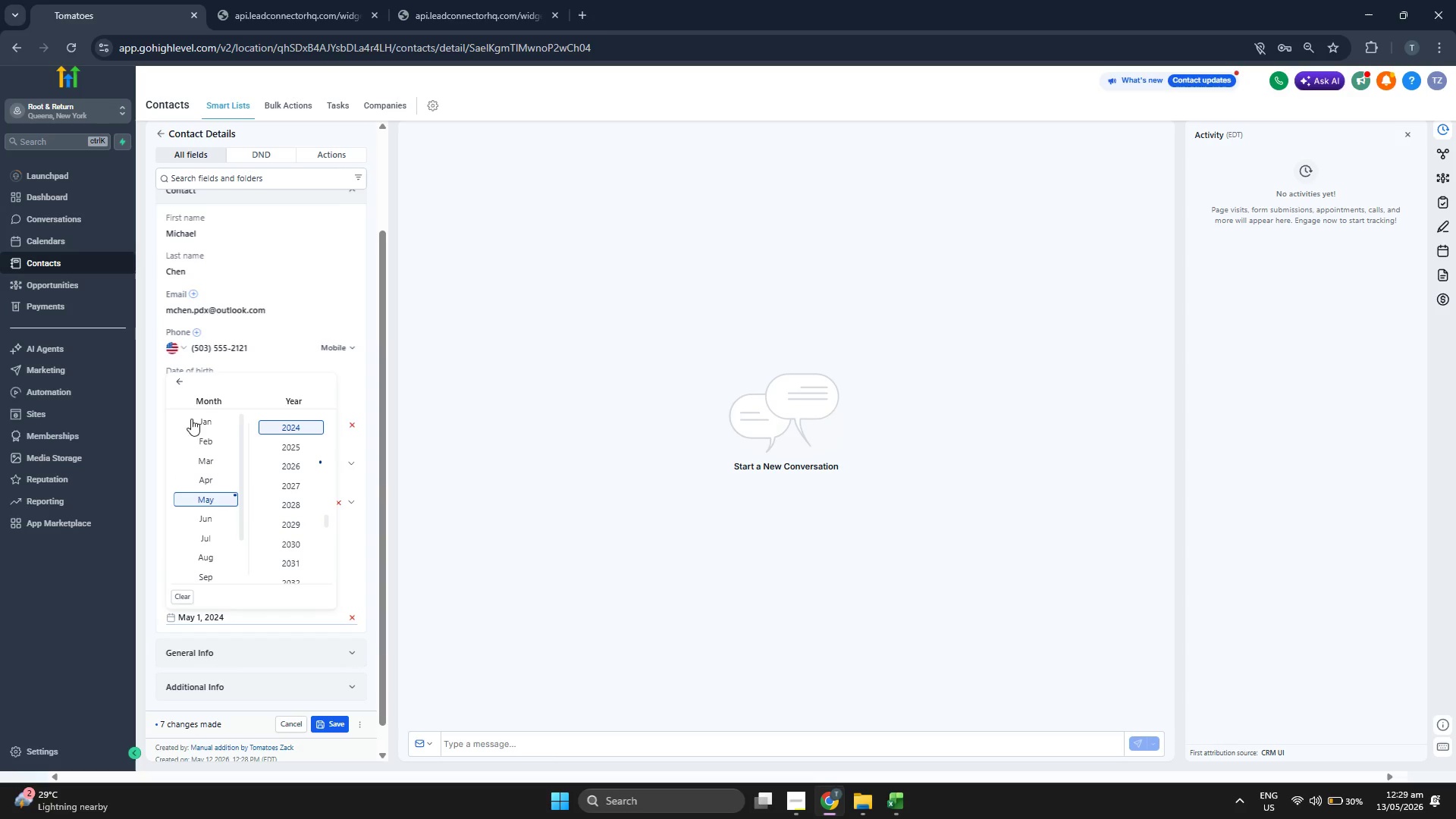 
left_click([177, 382])
 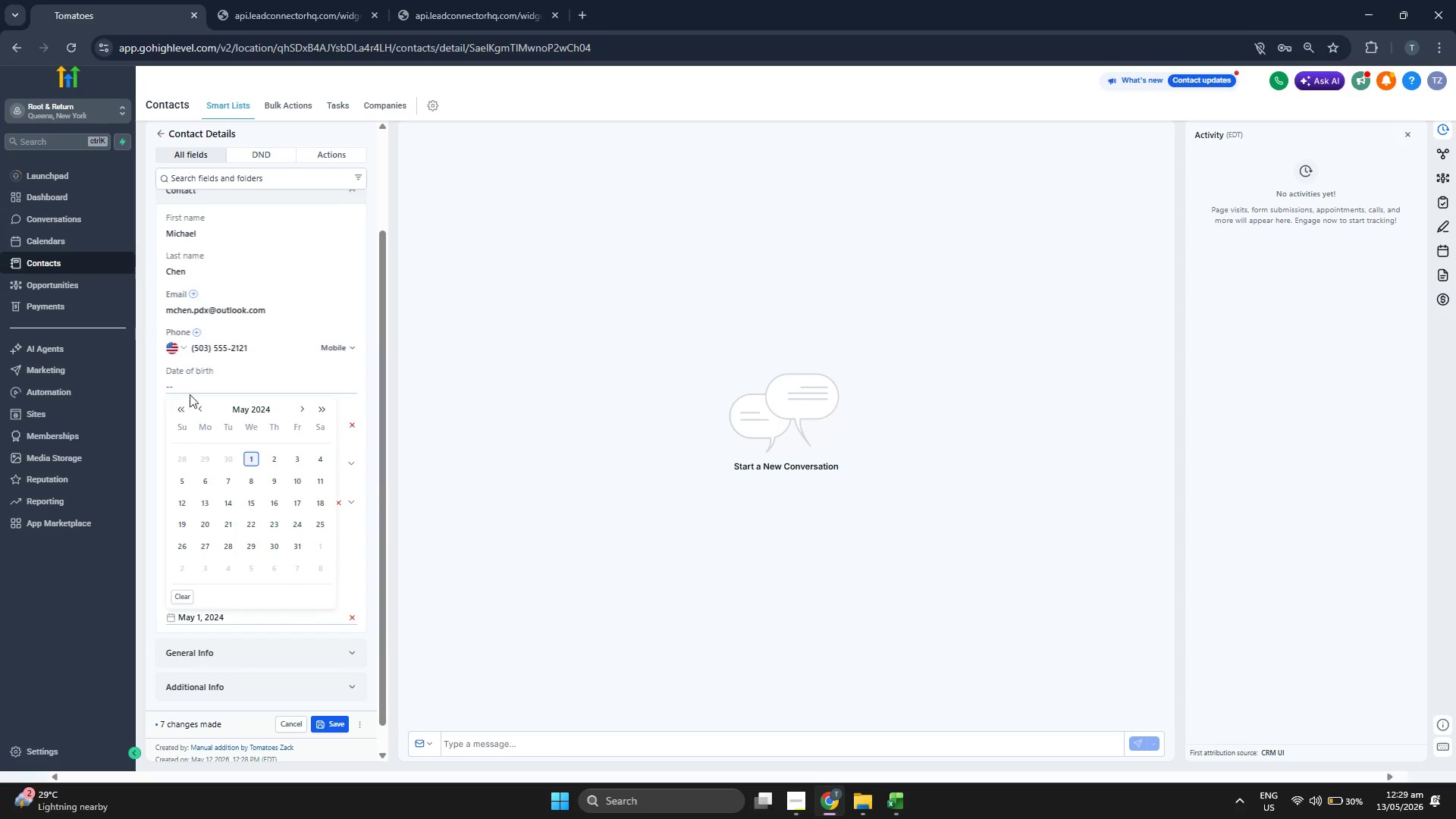 
left_click([244, 411])
 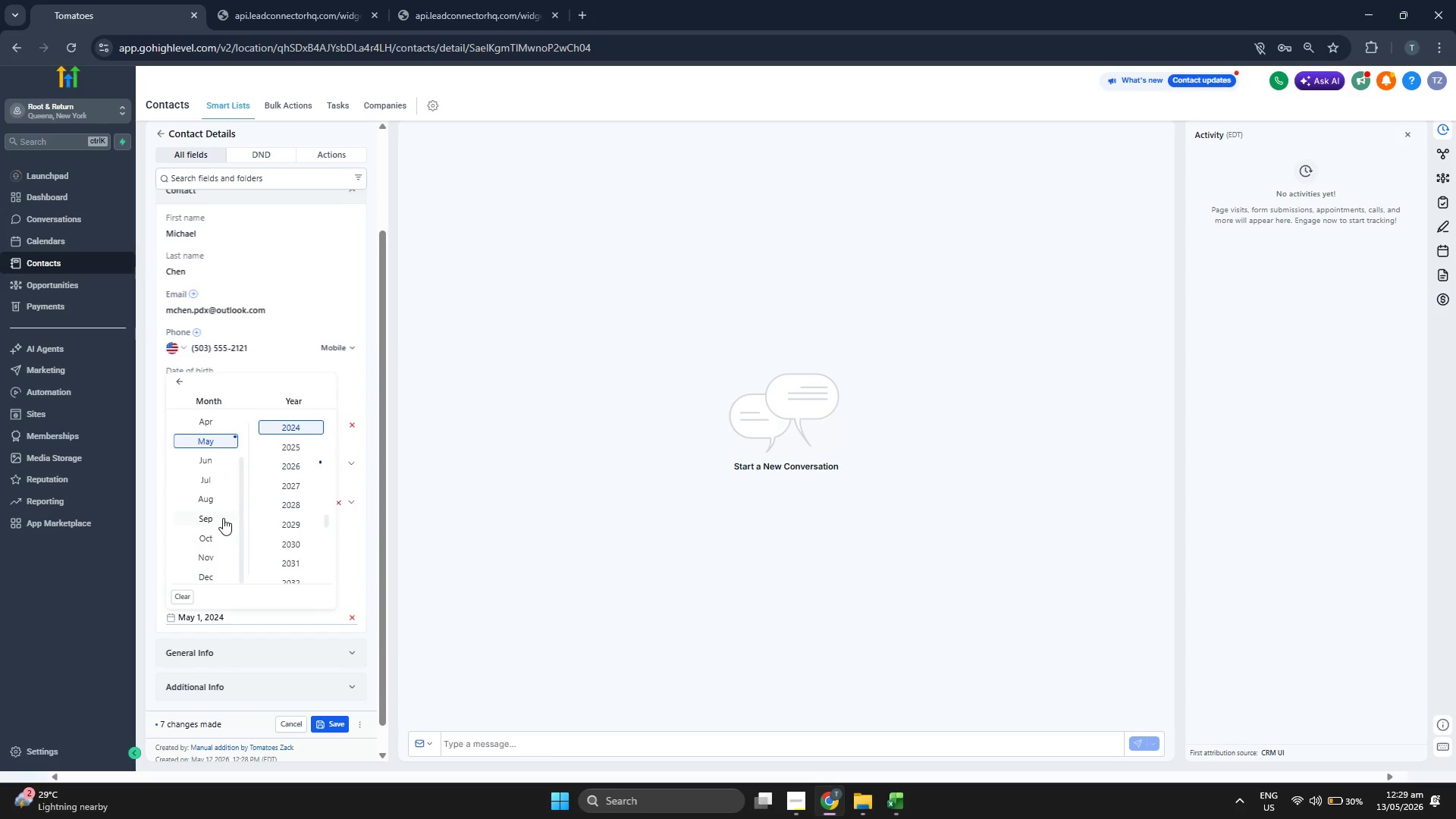 
left_click([217, 518])
 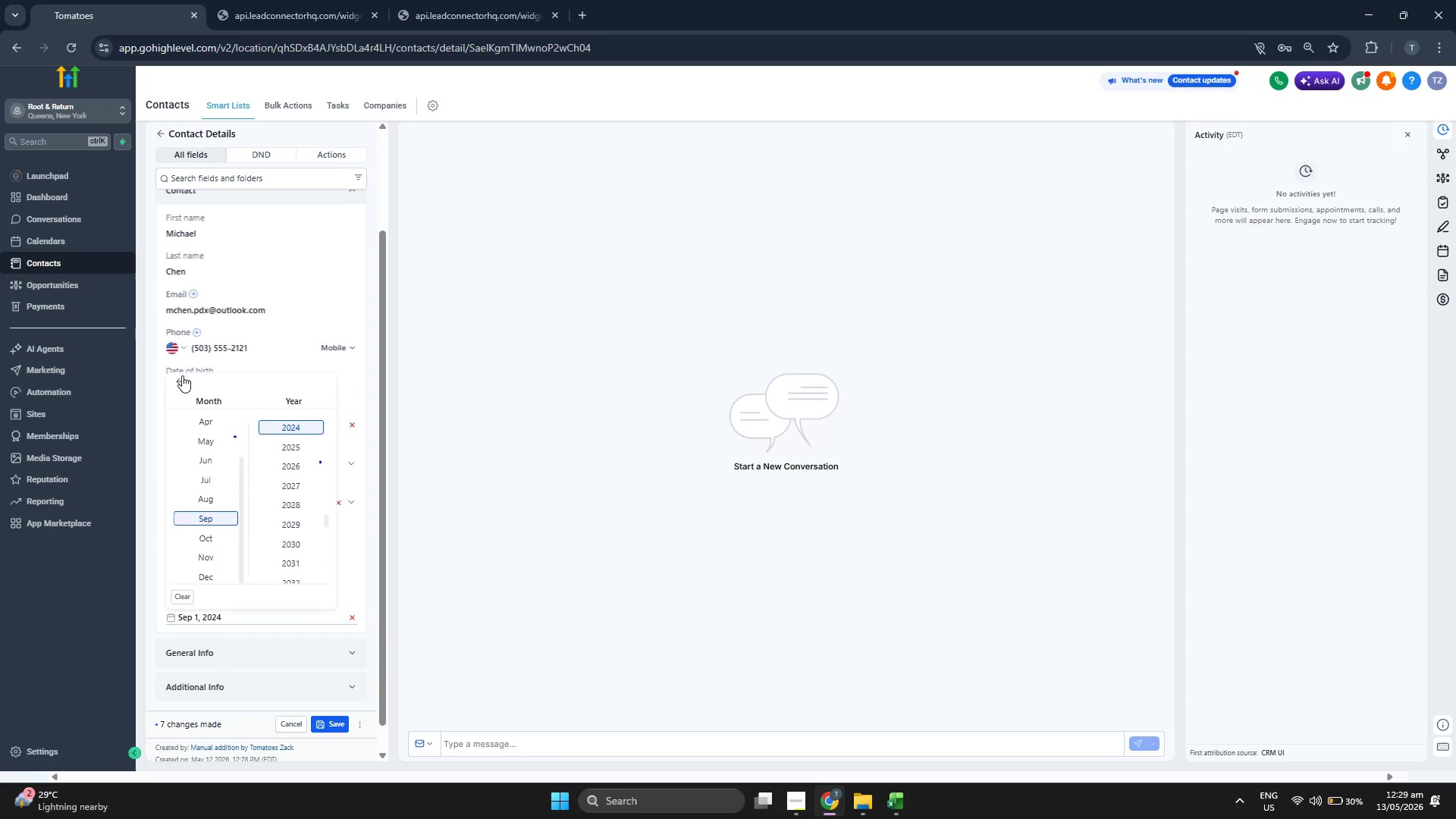 
left_click([179, 381])
 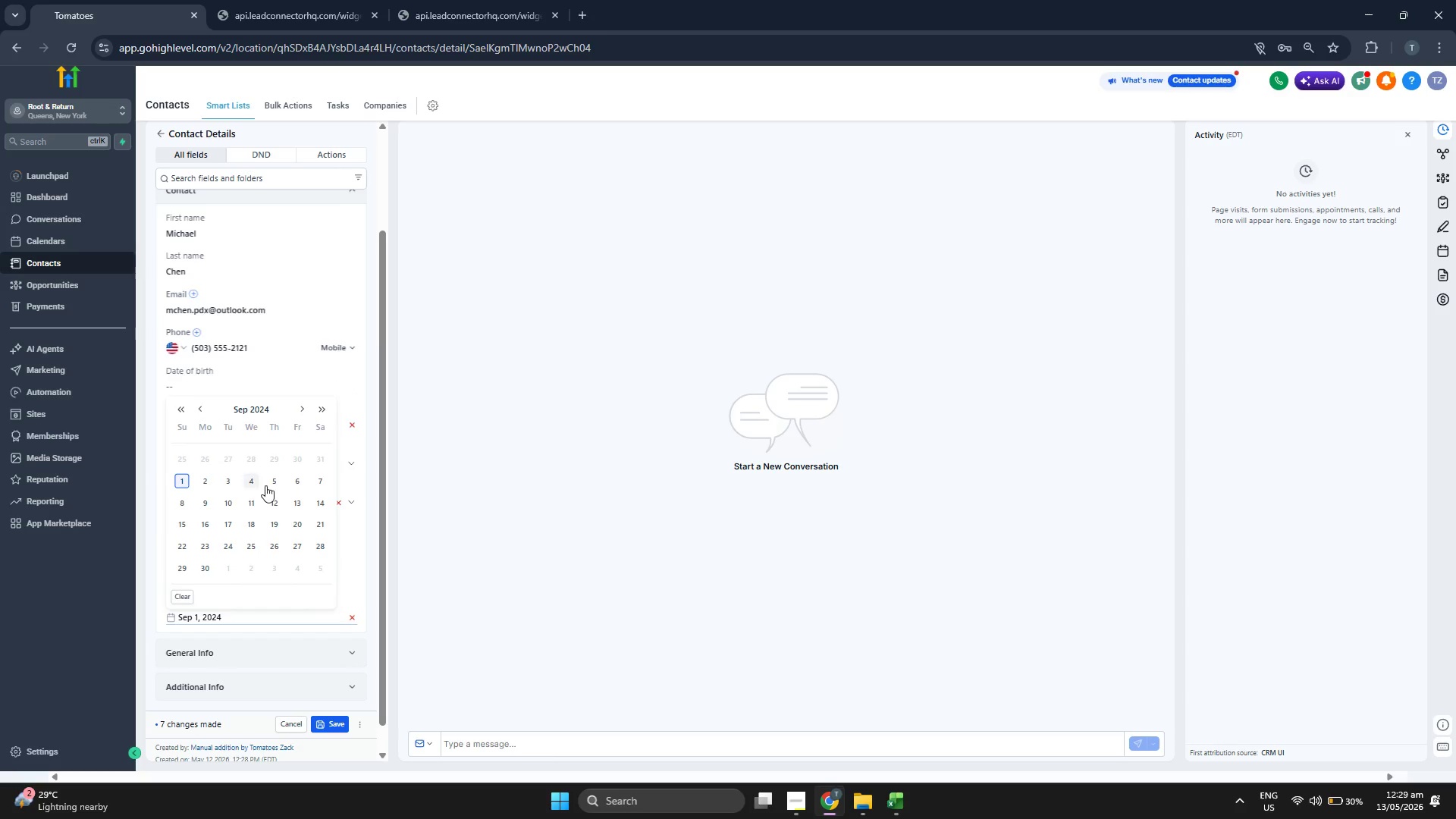 
left_click([274, 482])
 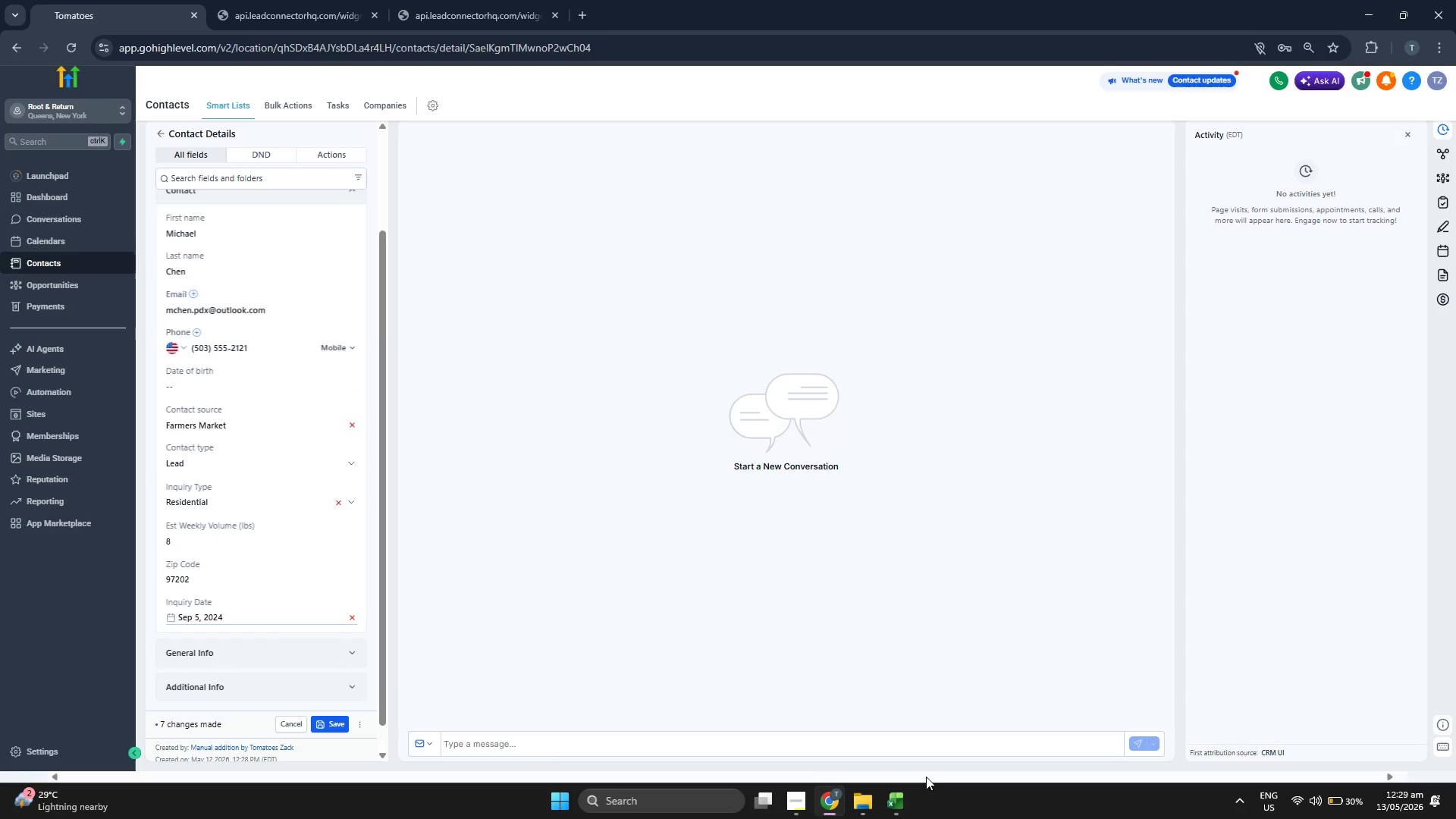 
left_click([914, 799])
 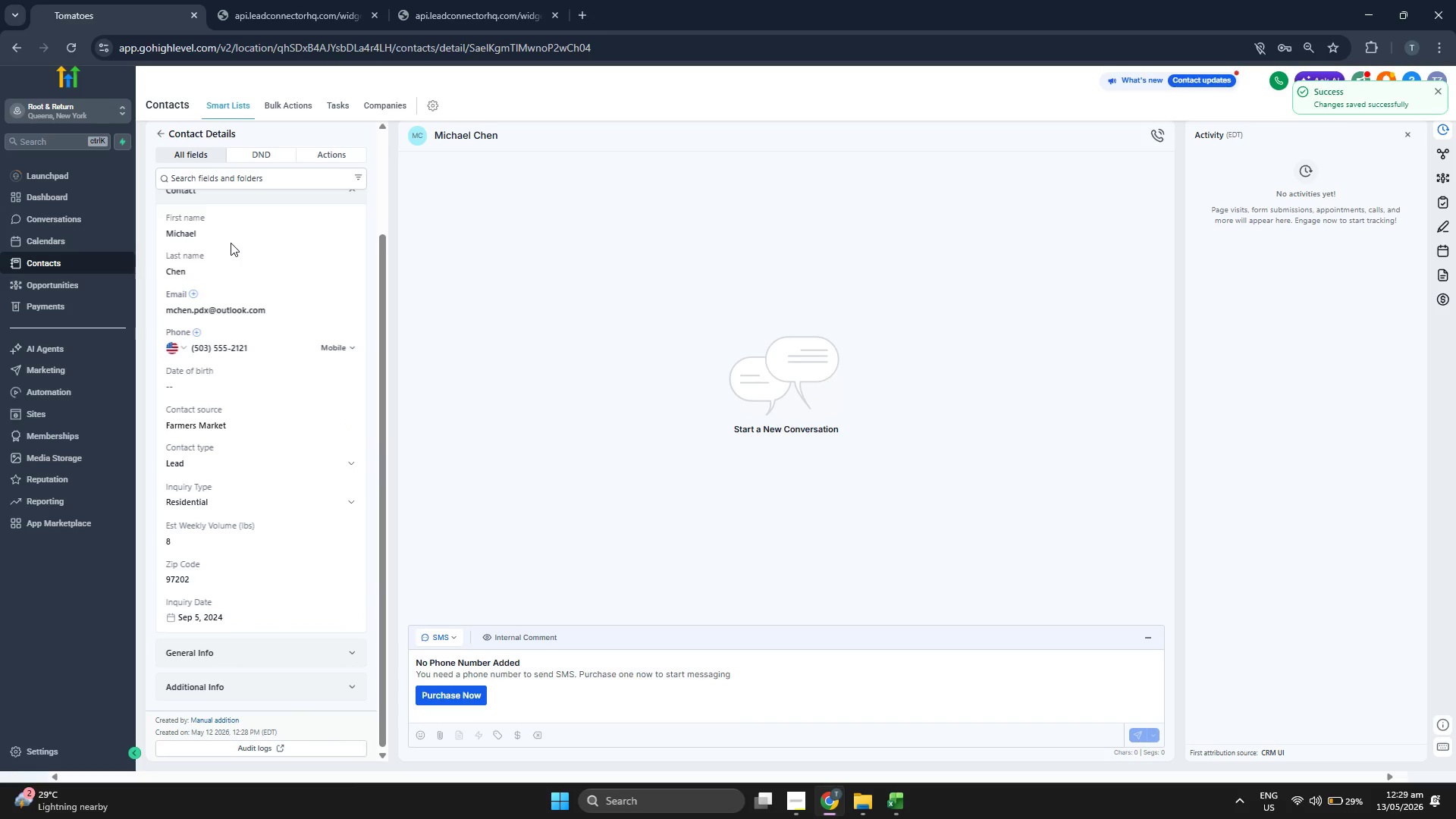 
wait(7.72)
 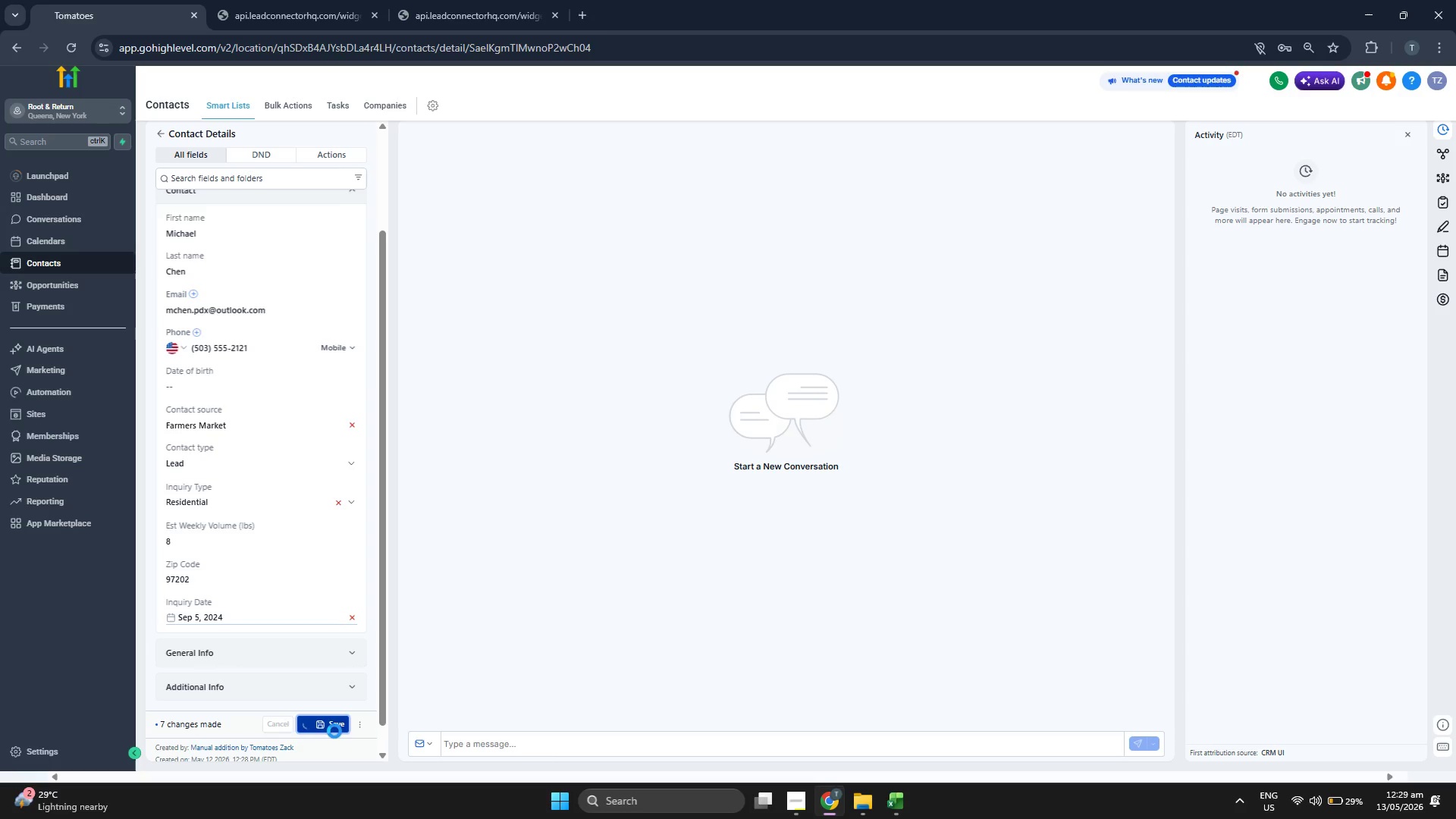 
left_click([161, 136])
 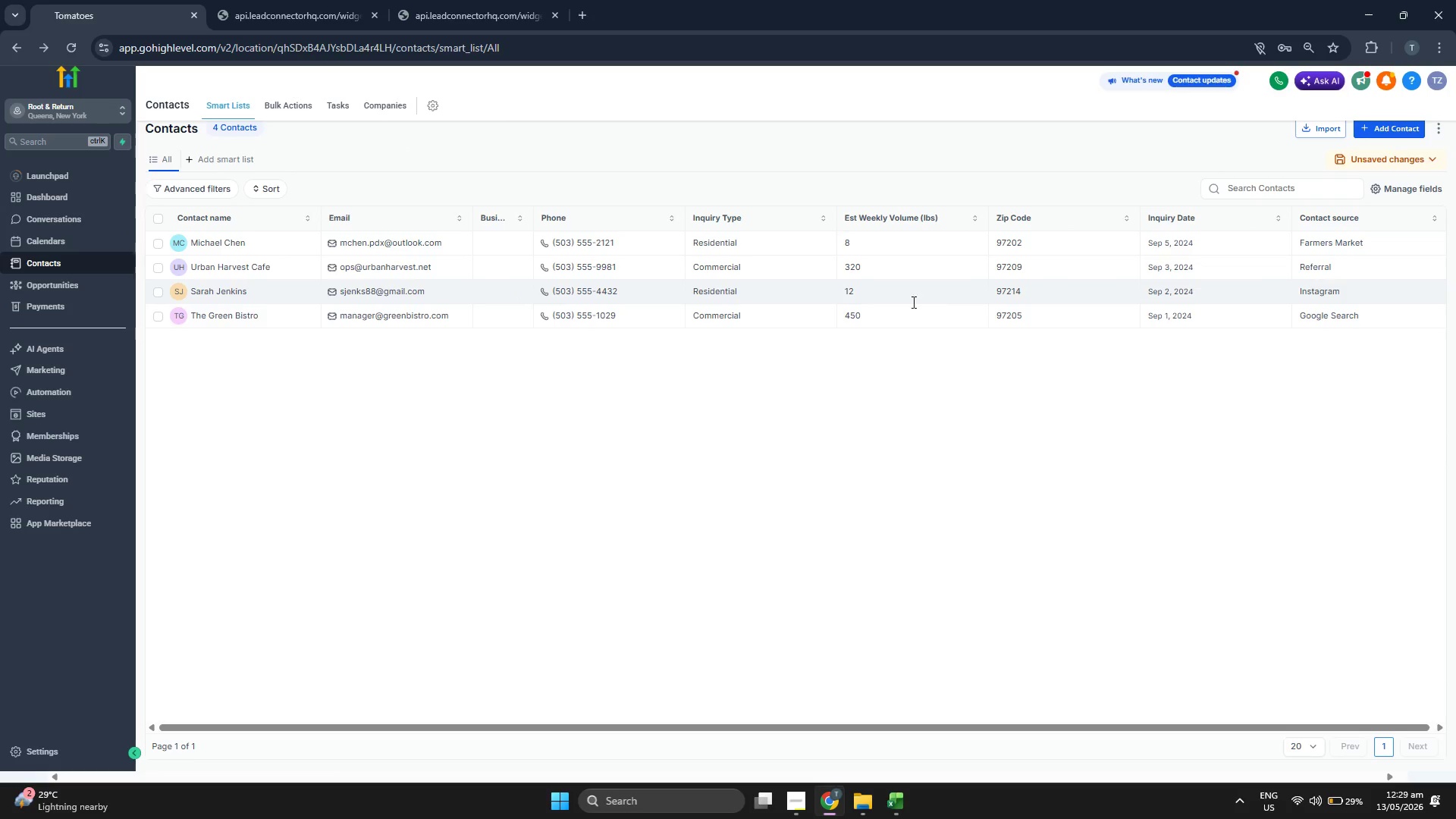 
wait(5.77)
 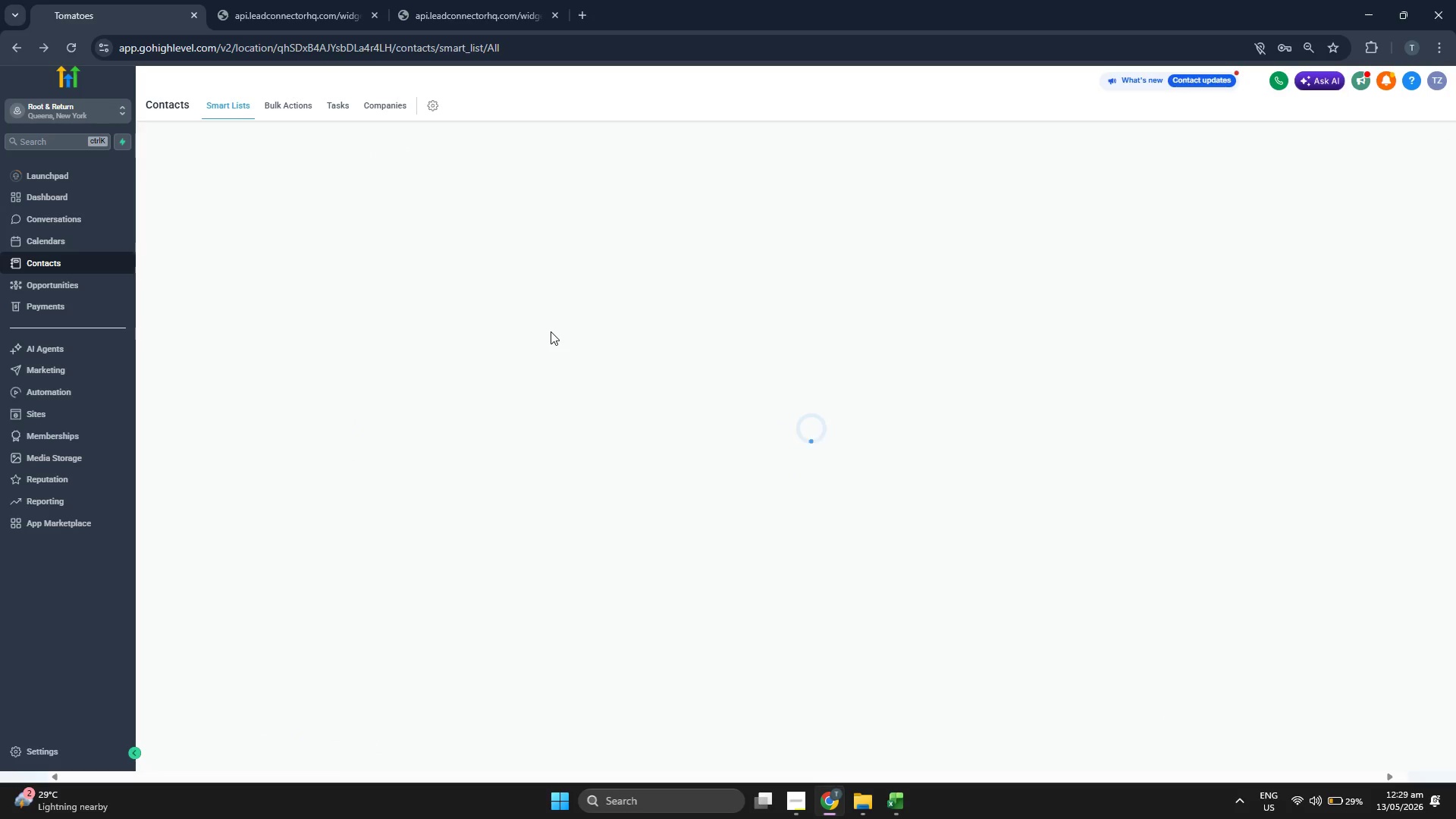 
left_click([1382, 127])
 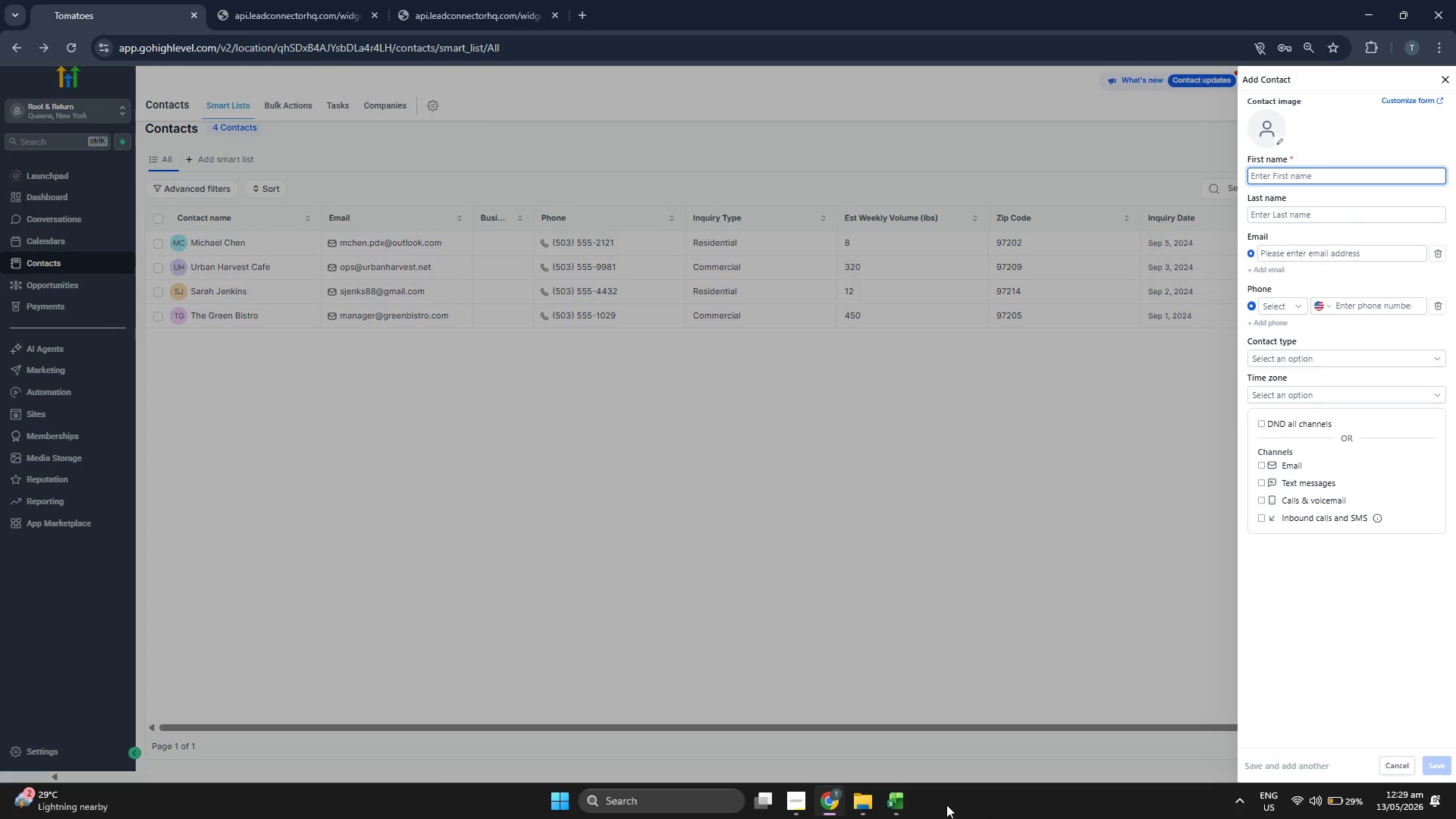 
left_click([899, 800])
 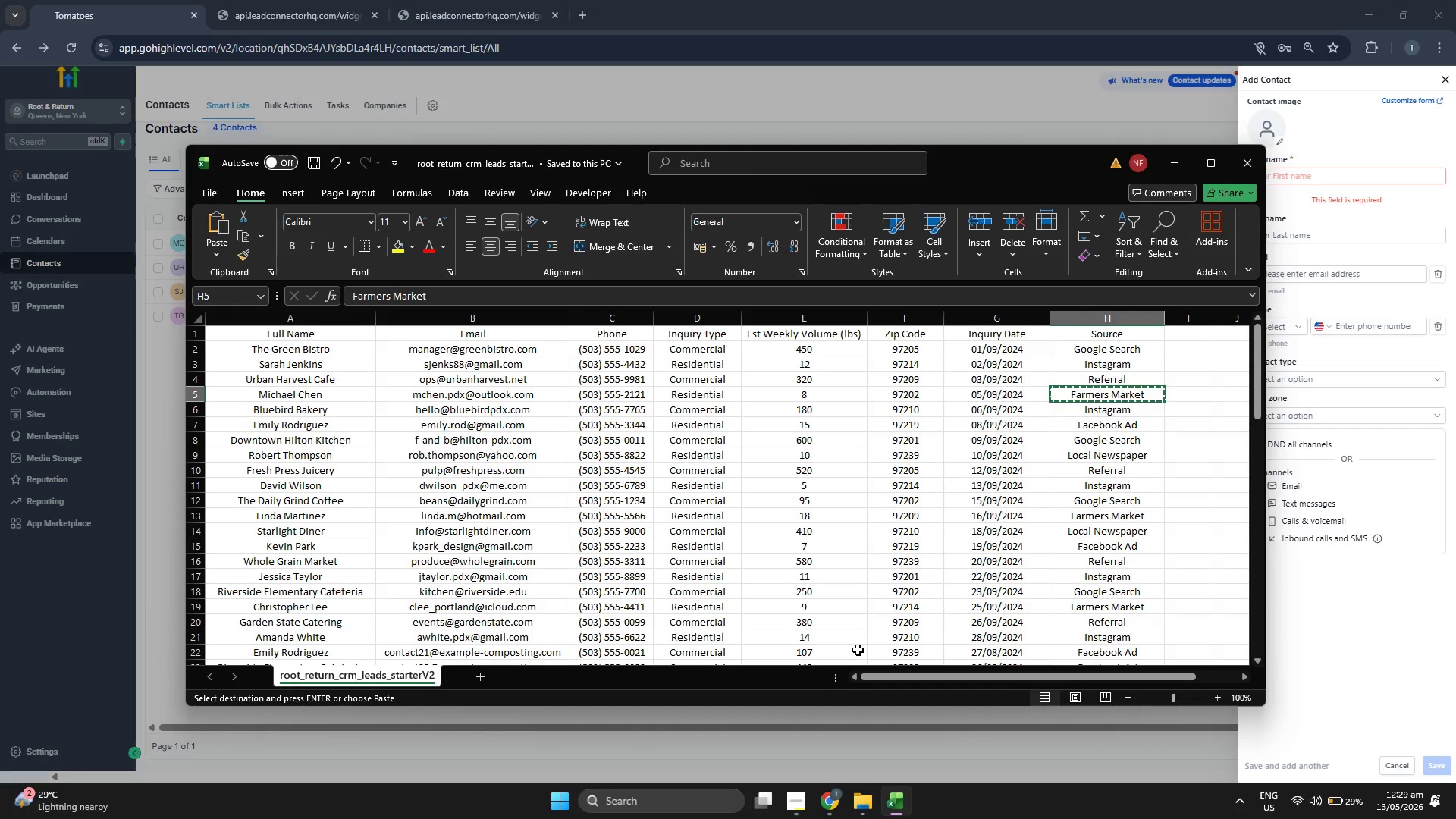 
key(ArrowDown)
 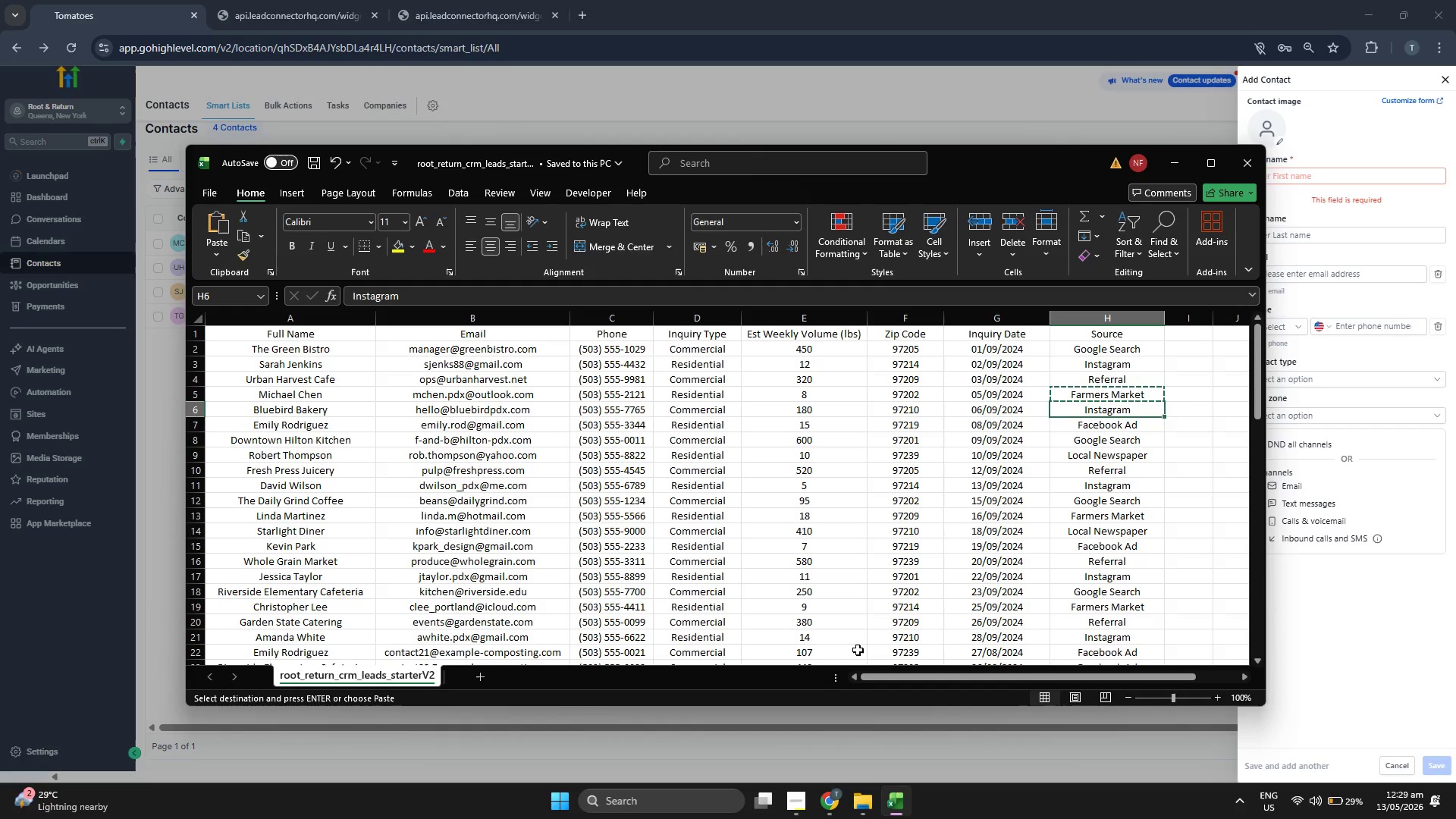 
key(ArrowLeft)
 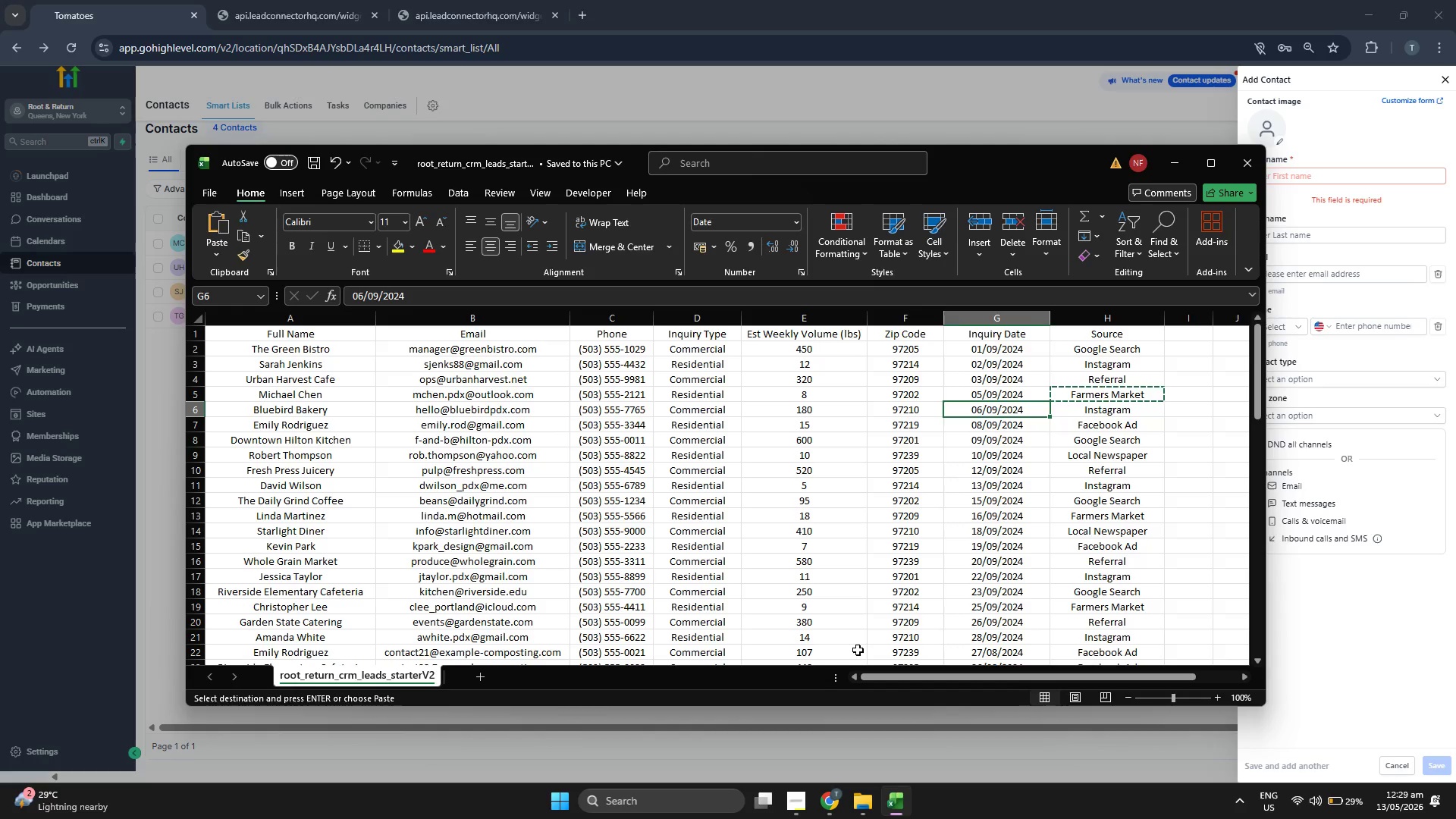 
key(ArrowLeft)
 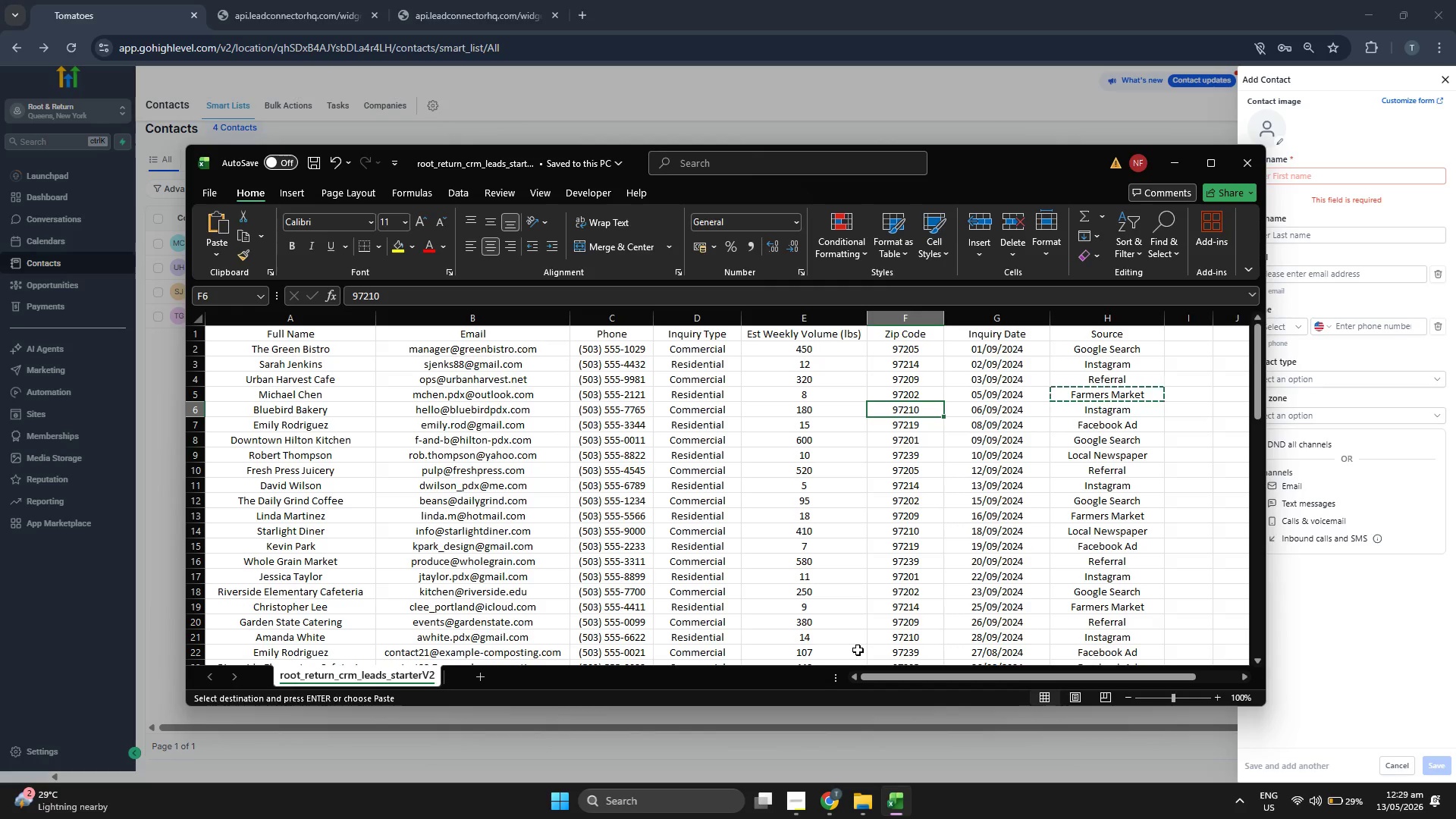 
key(ArrowLeft)
 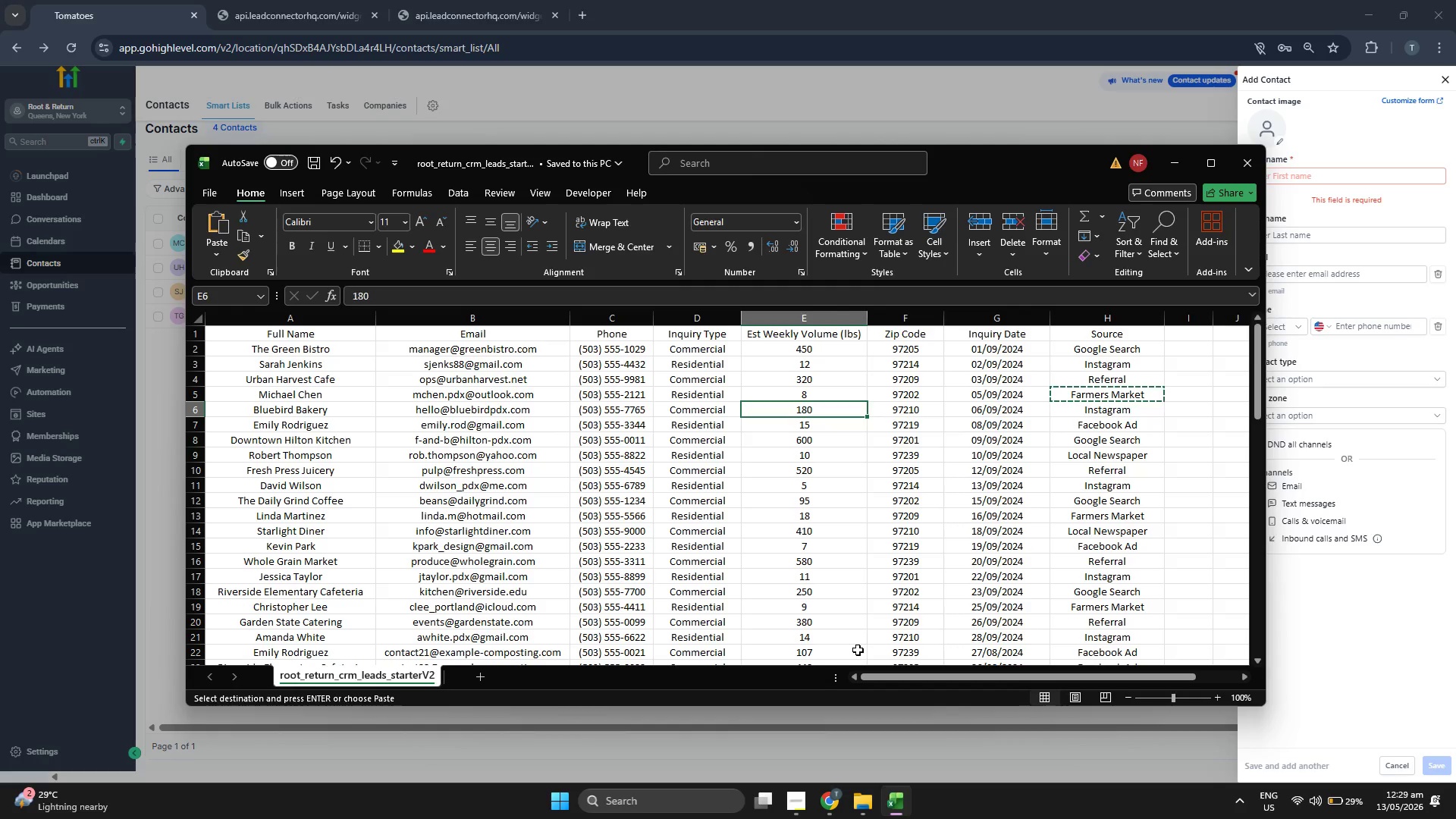 
key(ArrowLeft)
 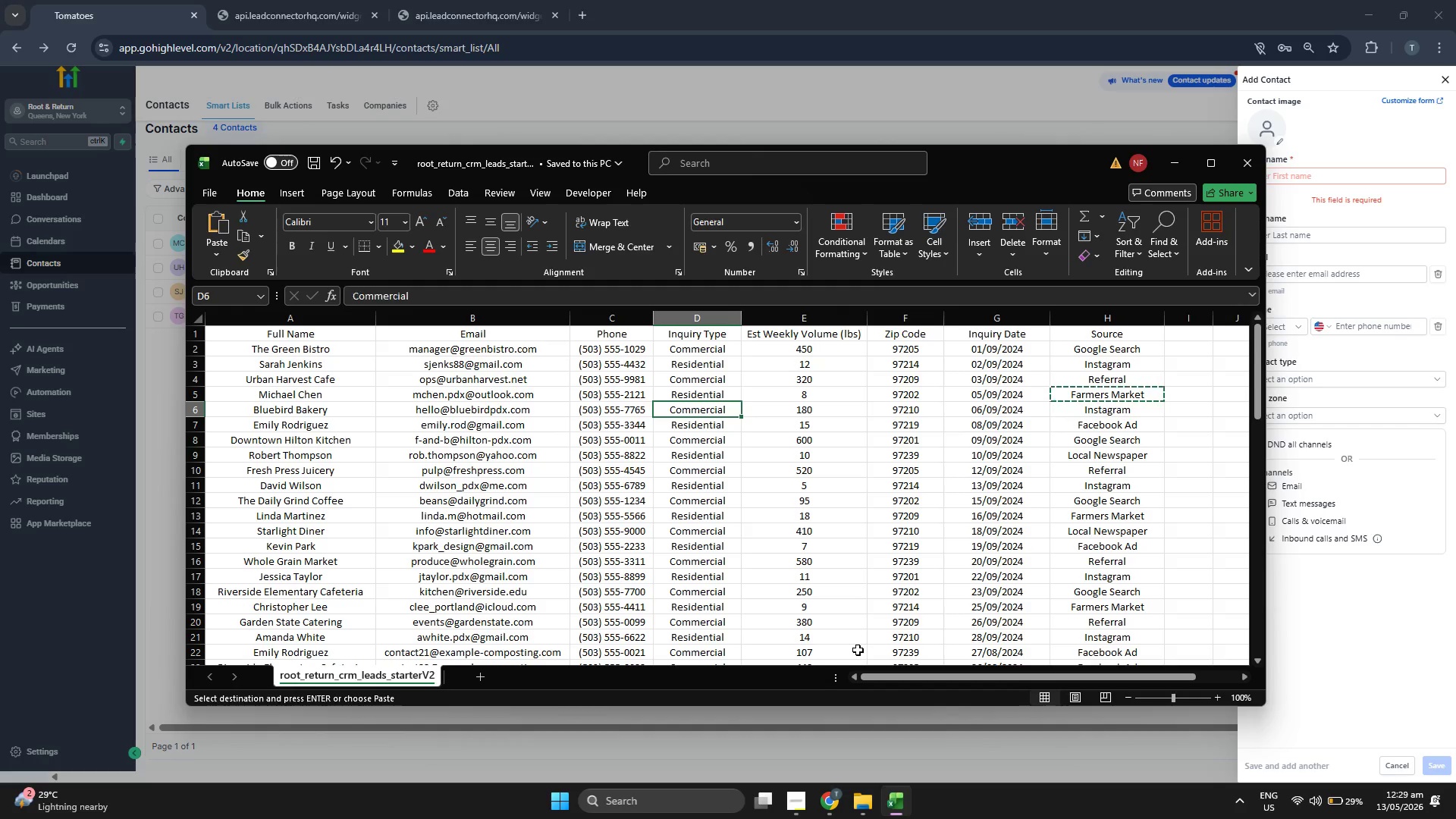 
key(ArrowLeft)
 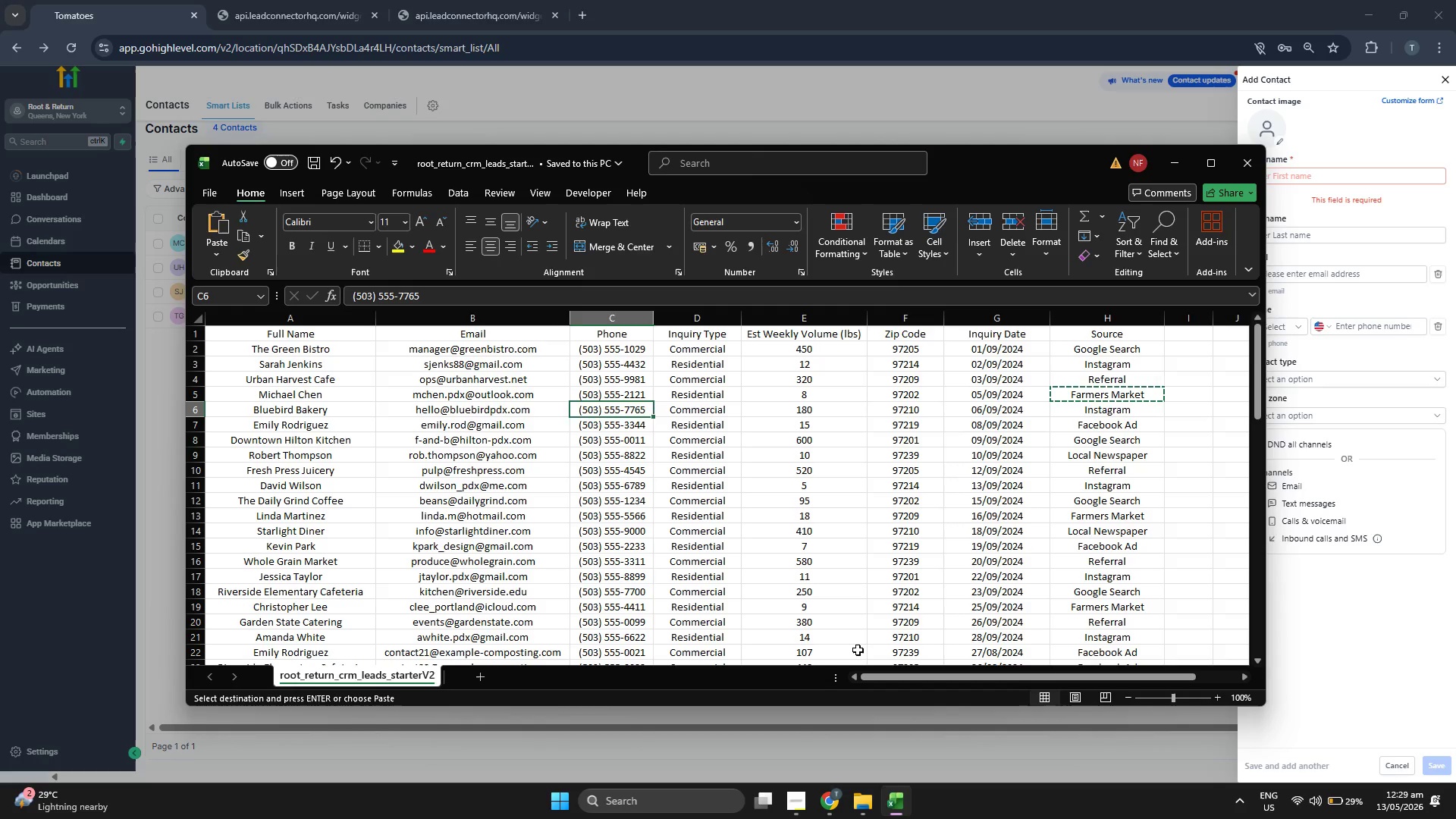 
key(ArrowLeft)
 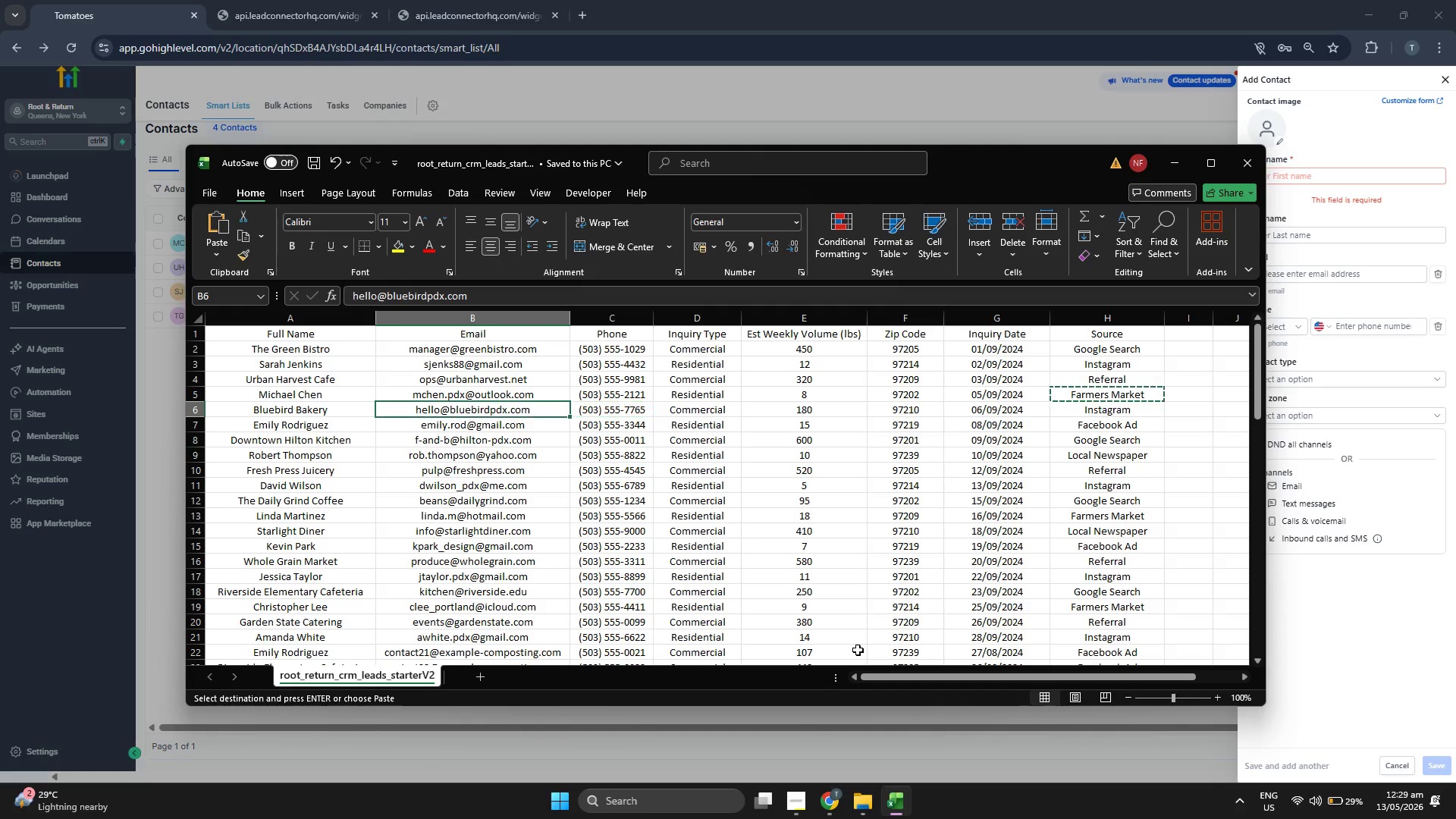 
key(Control+C)
 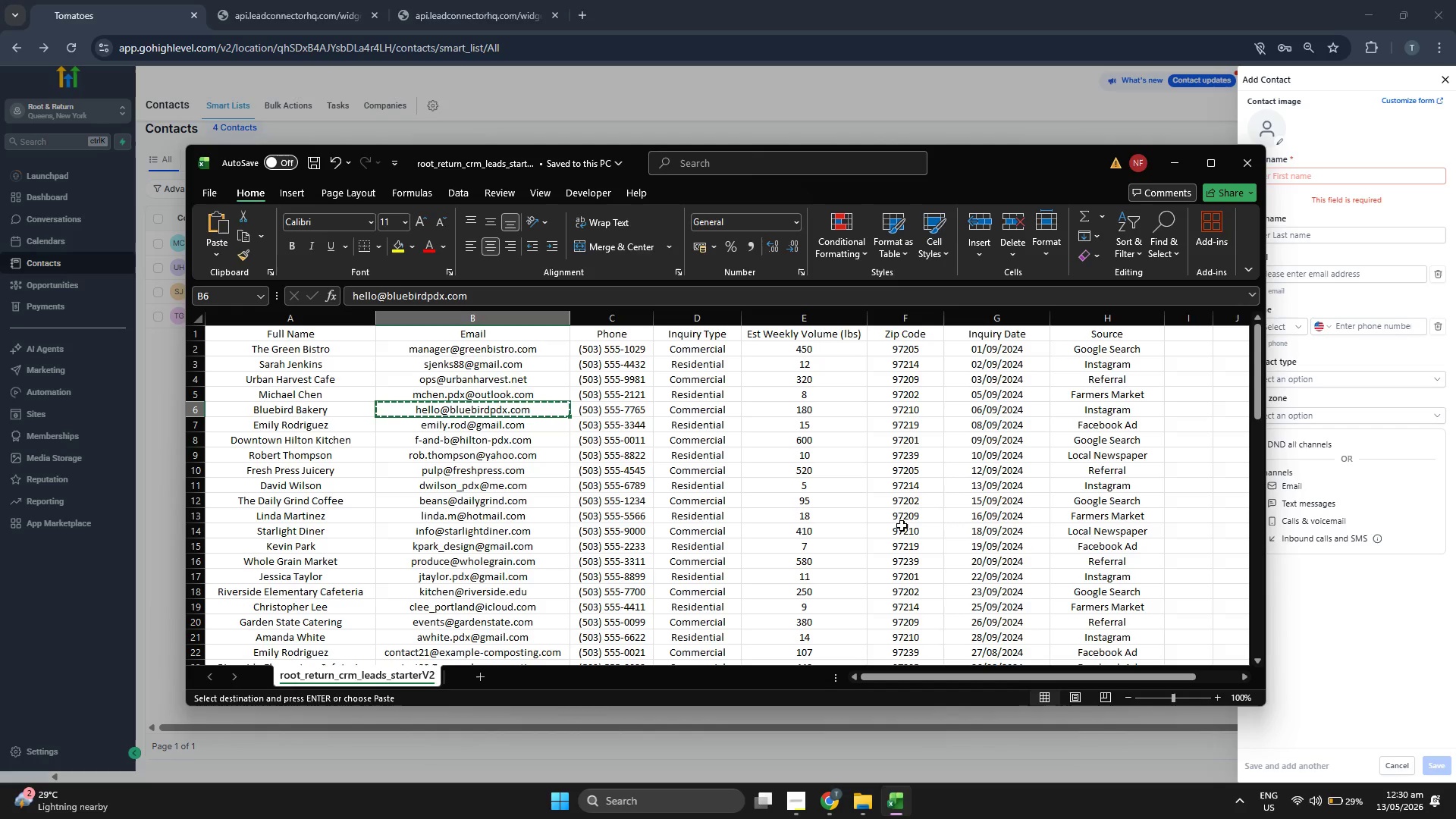 
left_click([1349, 274])
 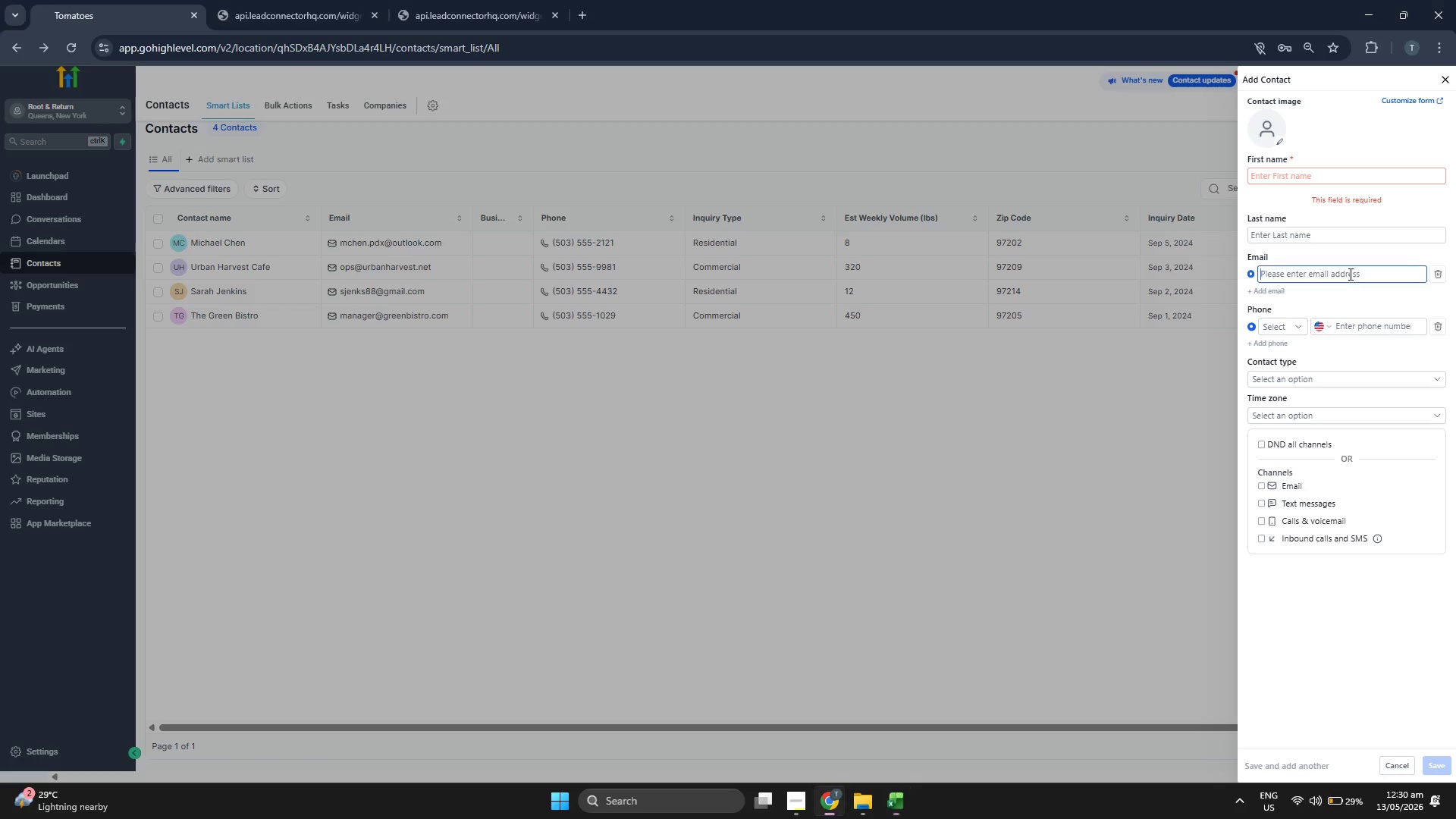 
key(Control+V)
 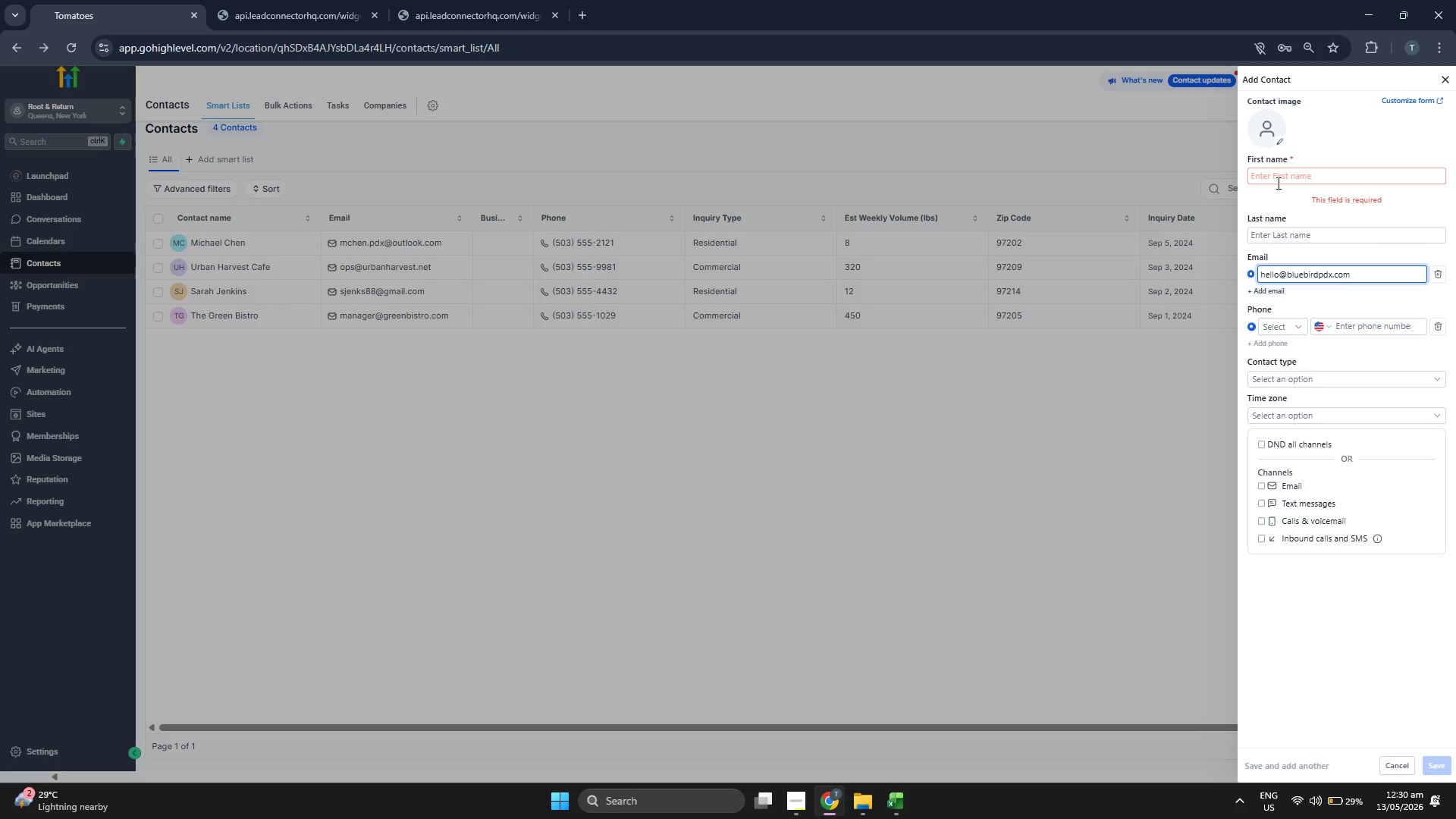 
left_click([1282, 178])
 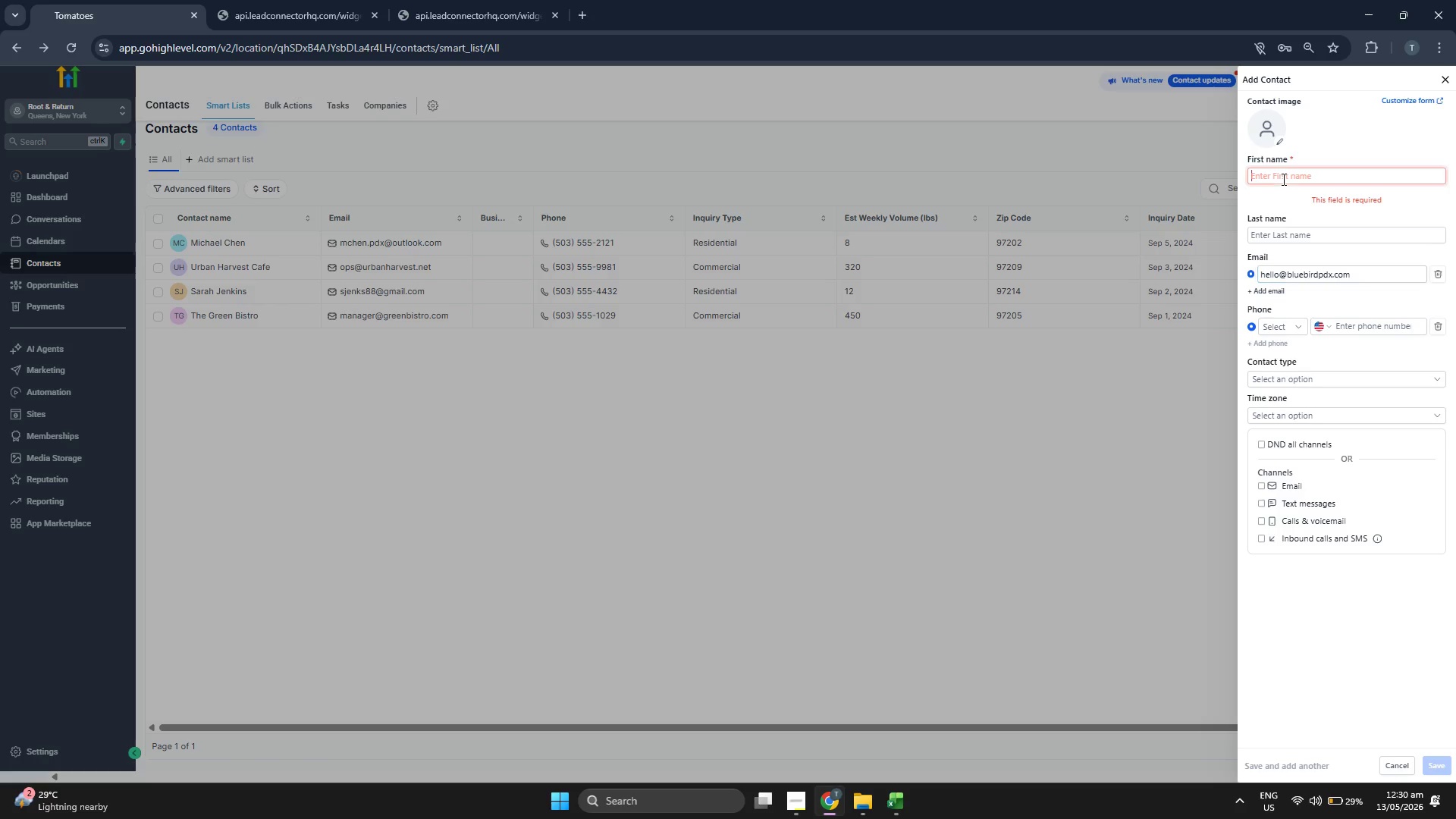 
type(Bluebird V)
key(Backspace)
type(Bakery)
 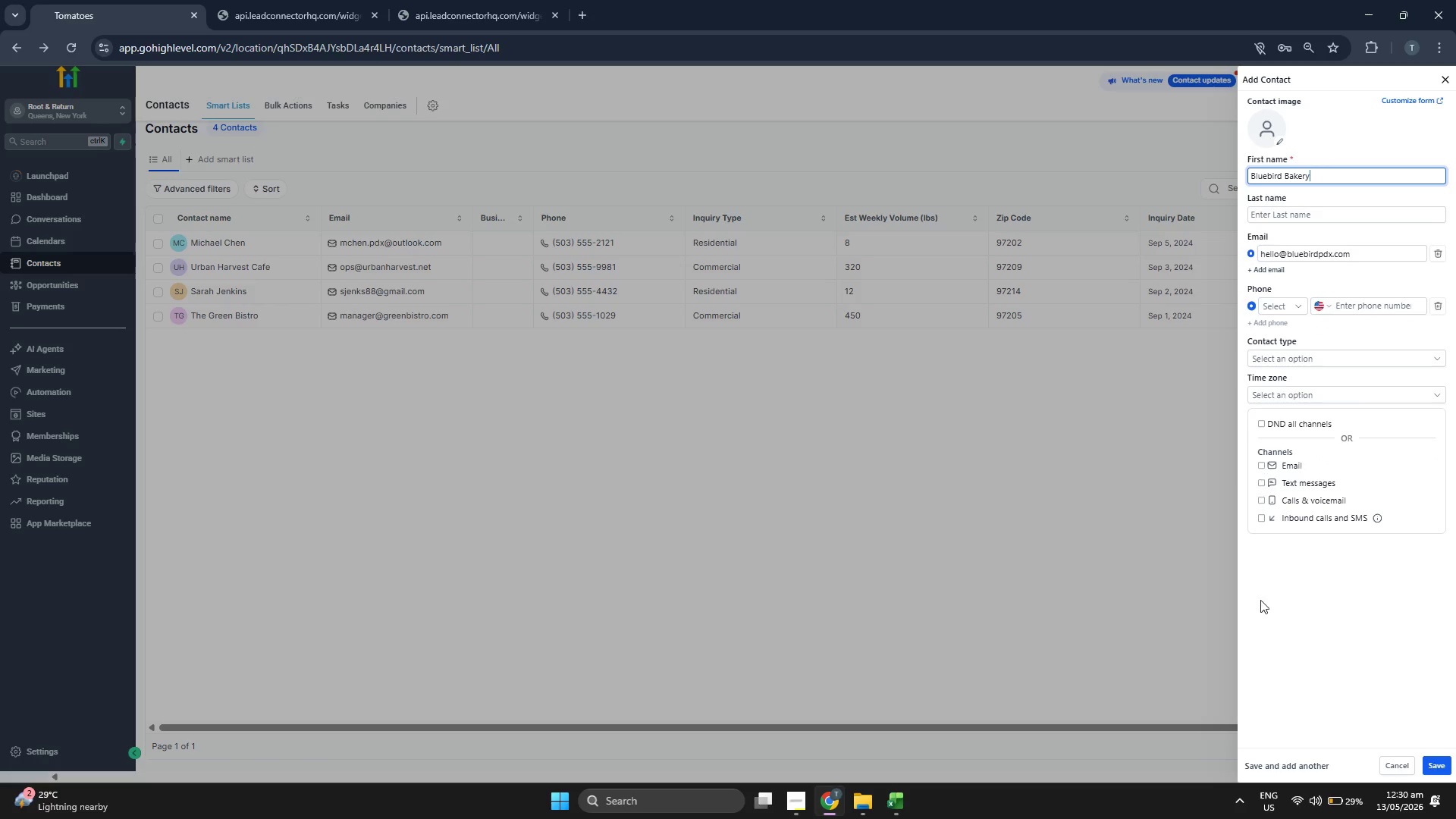 
left_click([1327, 685])
 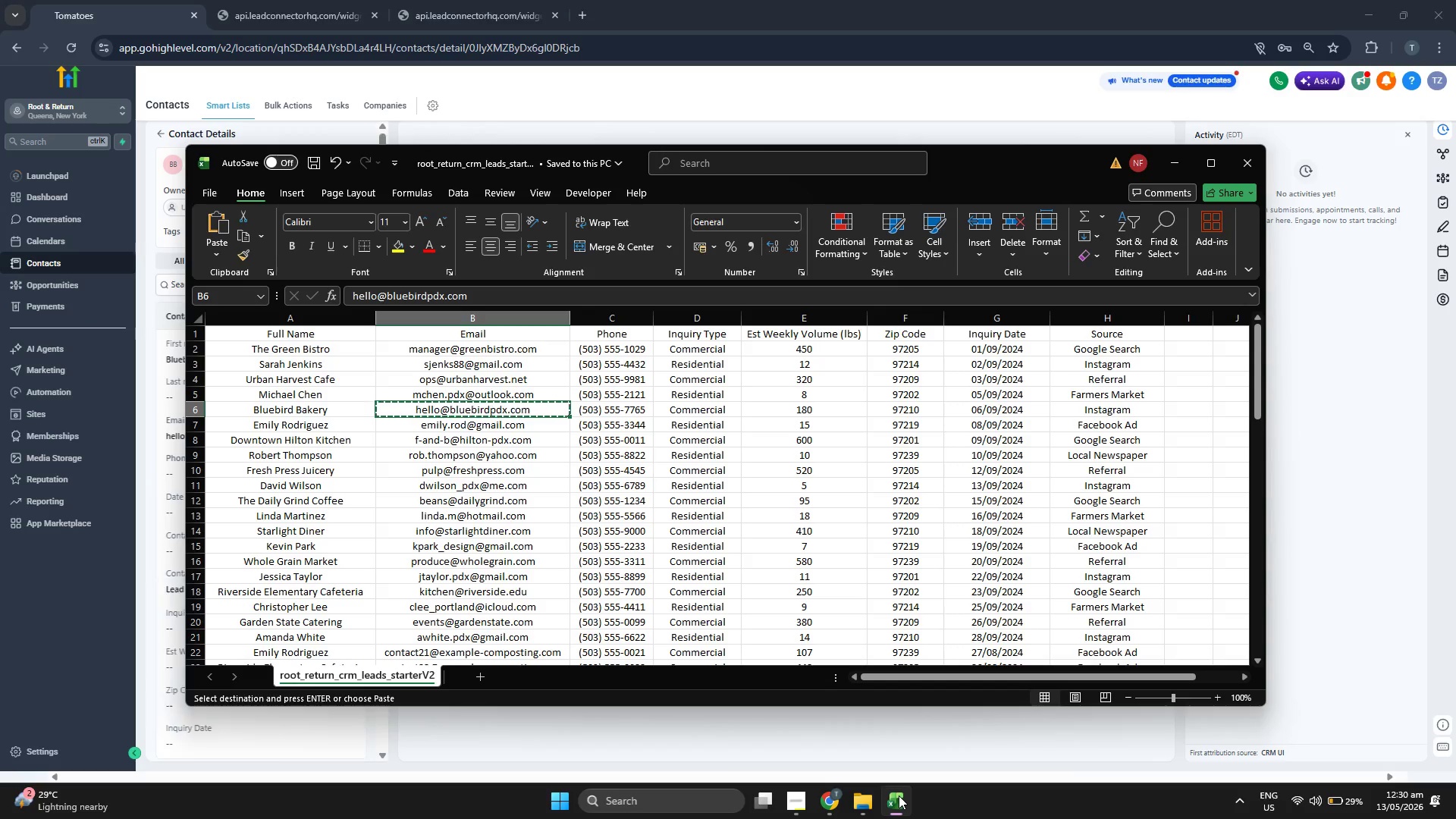 
wait(5.05)
 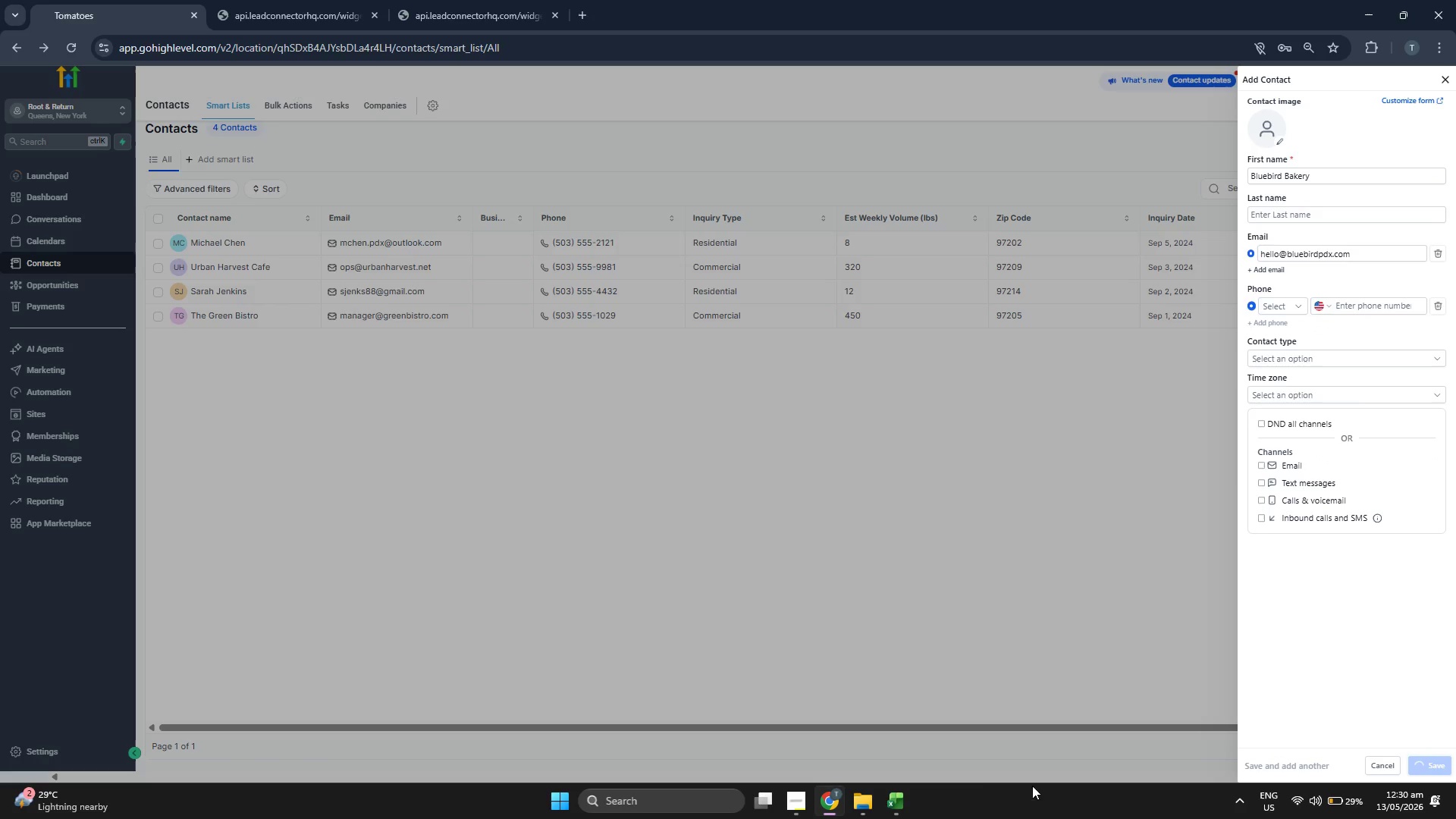 
key(ArrowRight)
 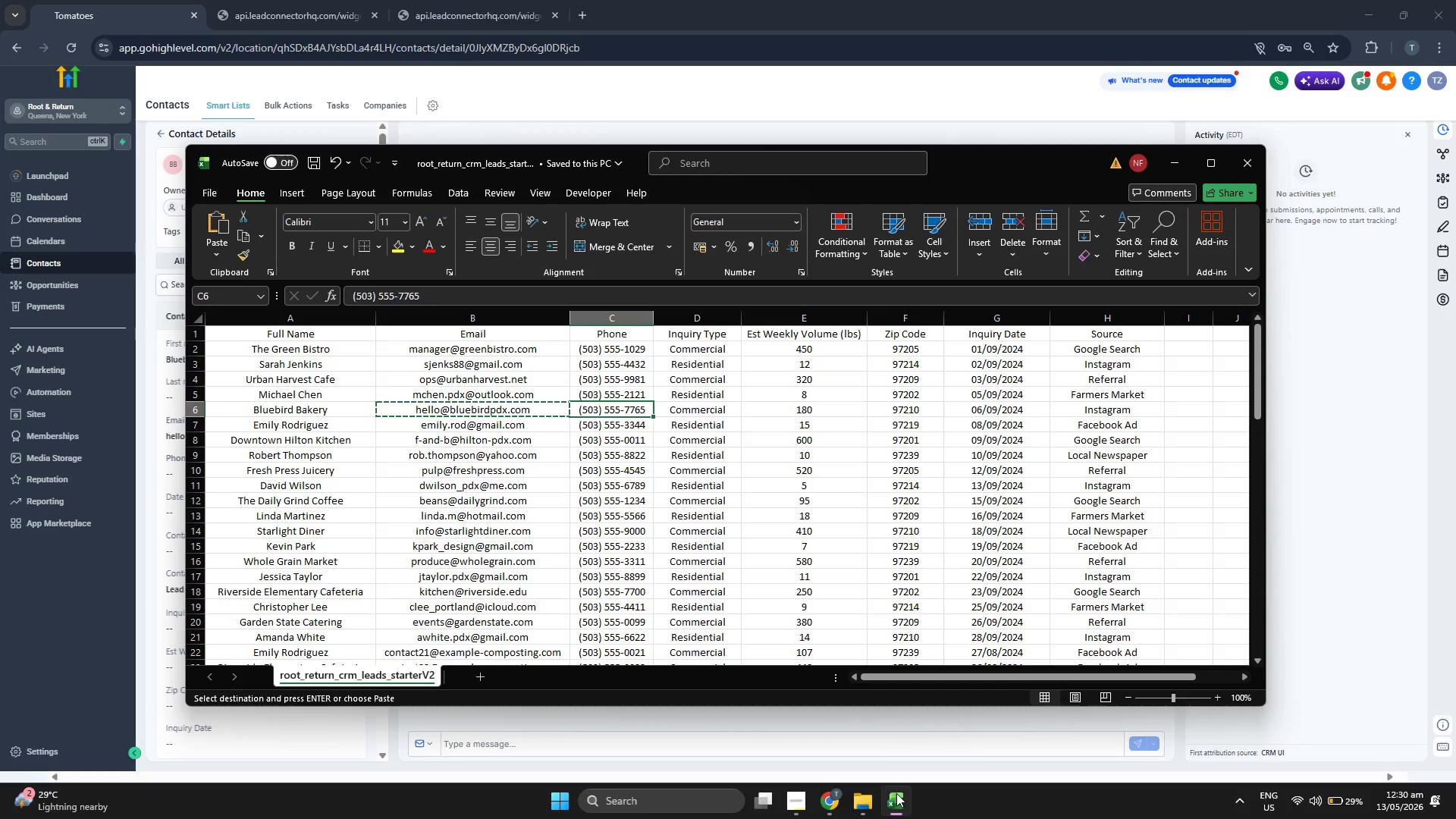 
key(Control+ControlLeft)
 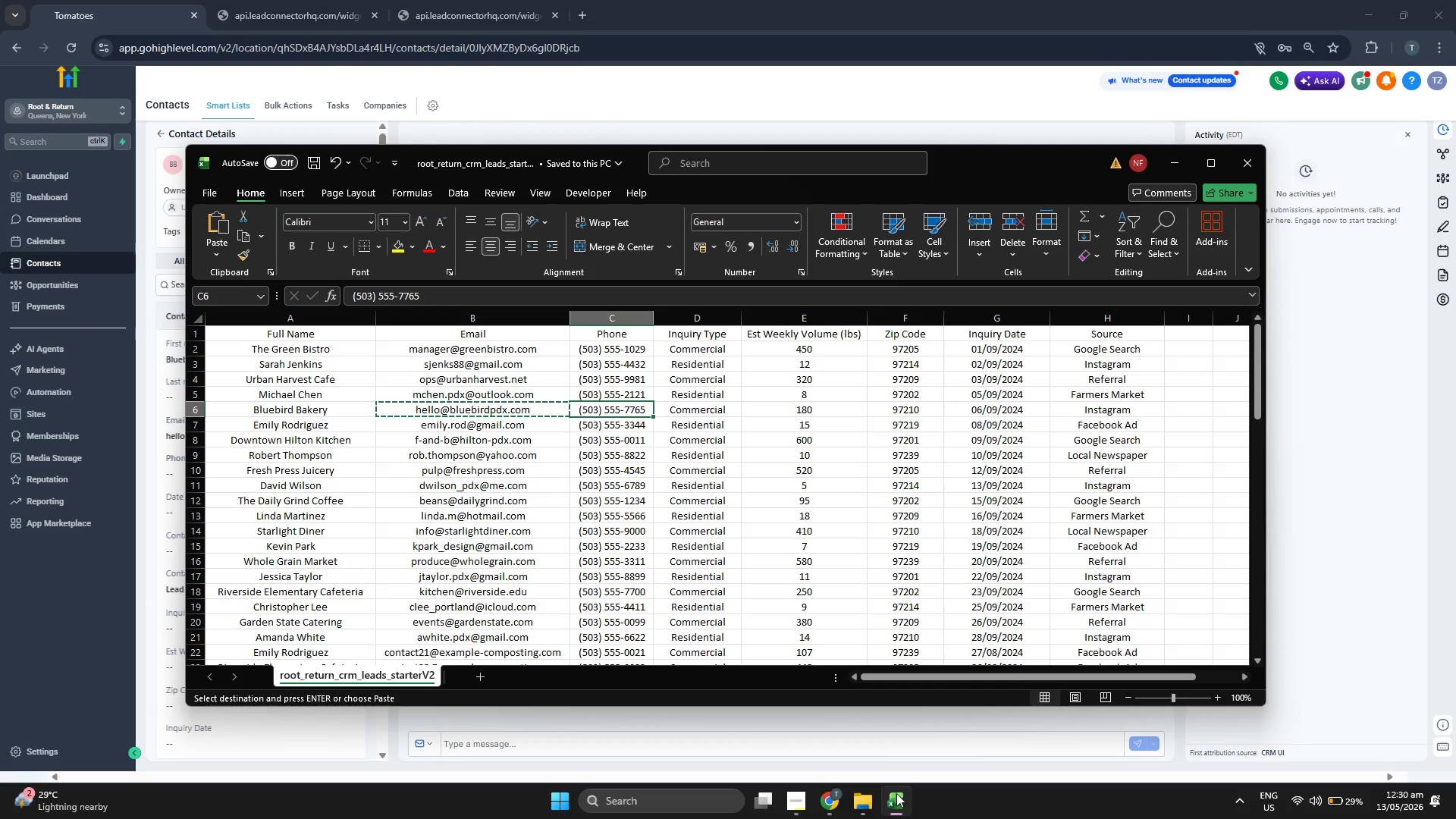 
key(Control+C)
 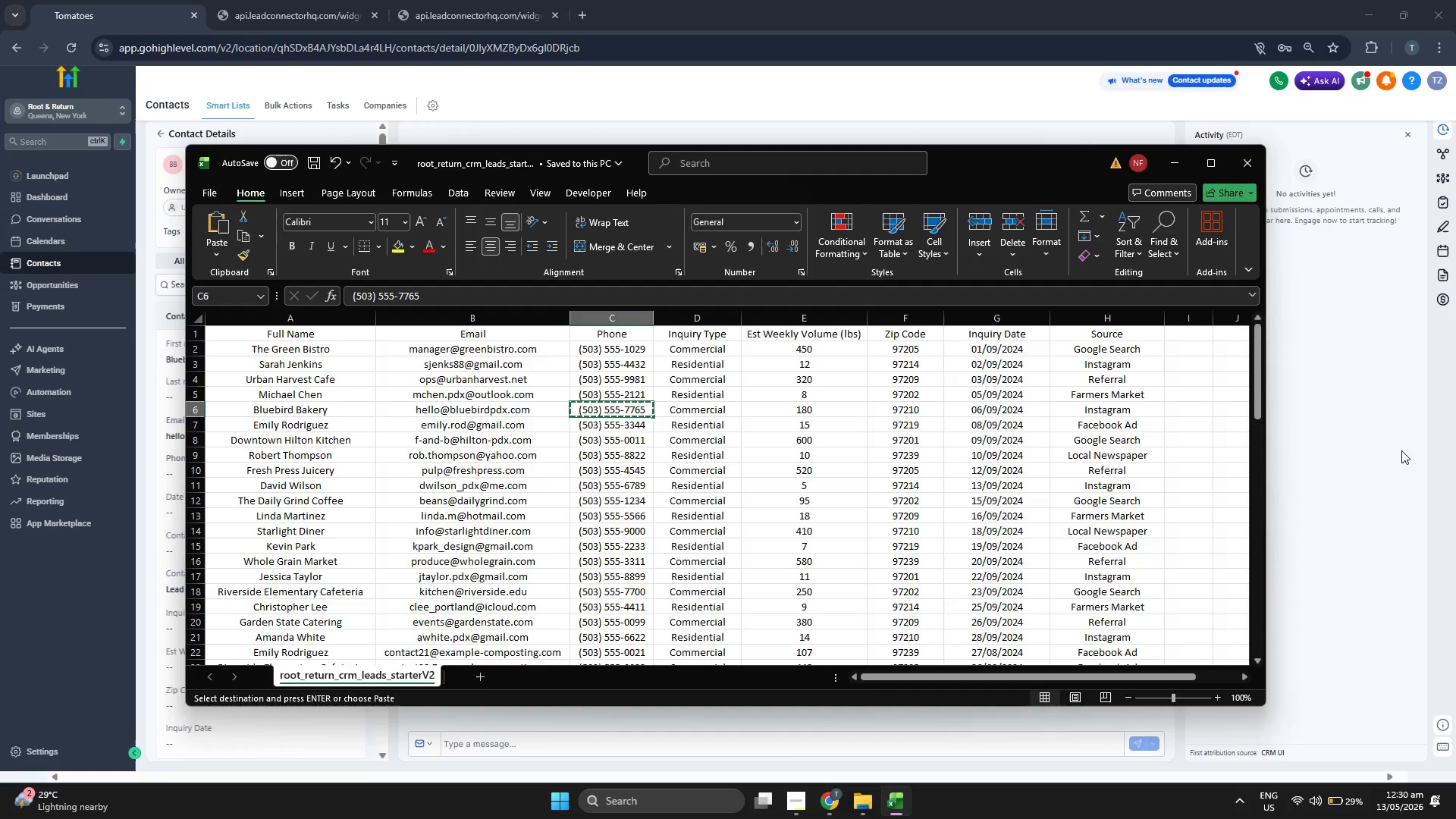 
left_click([1447, 431])
 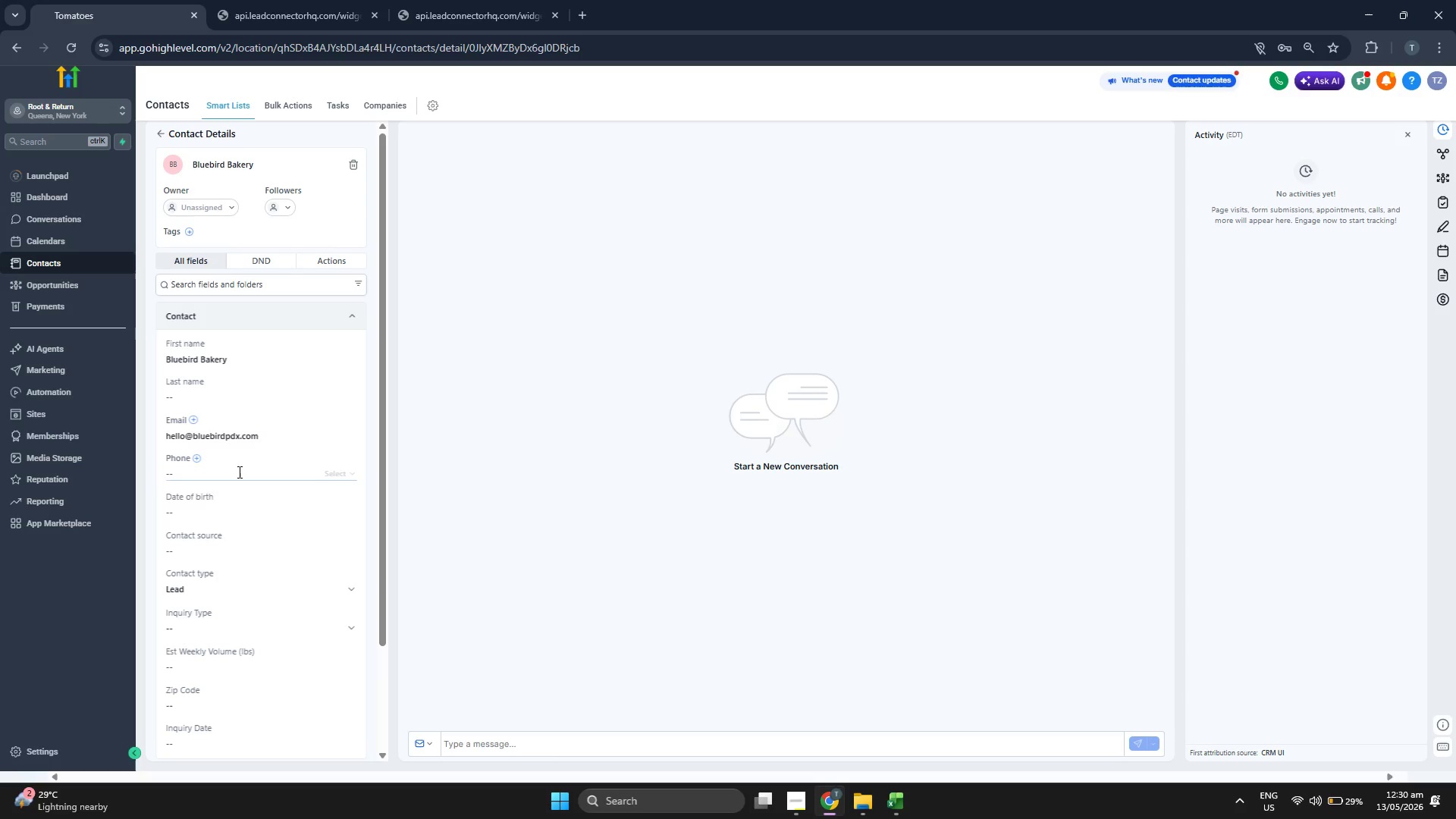 
key(Control+ControlLeft)
 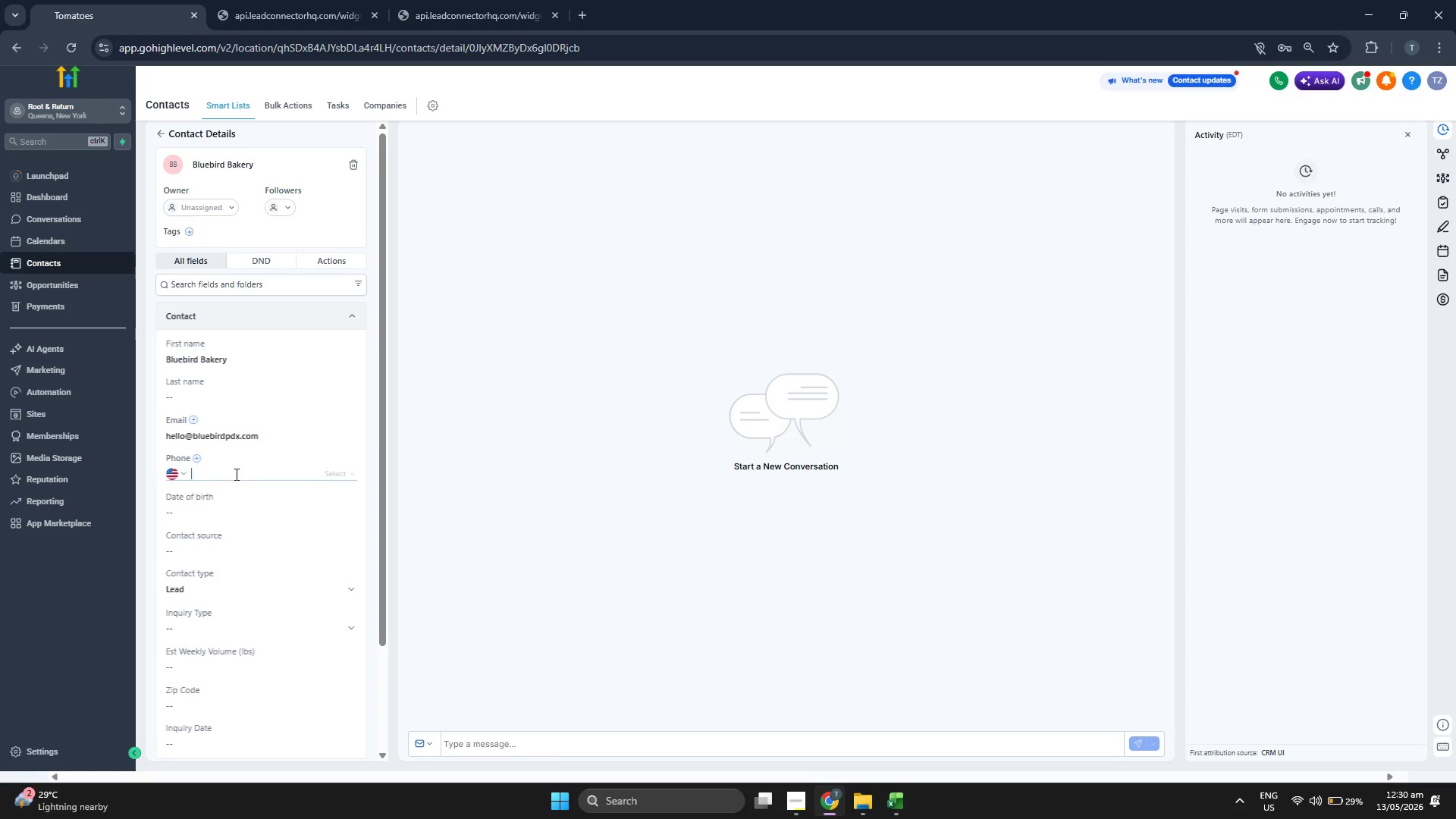 
key(Control+V)
 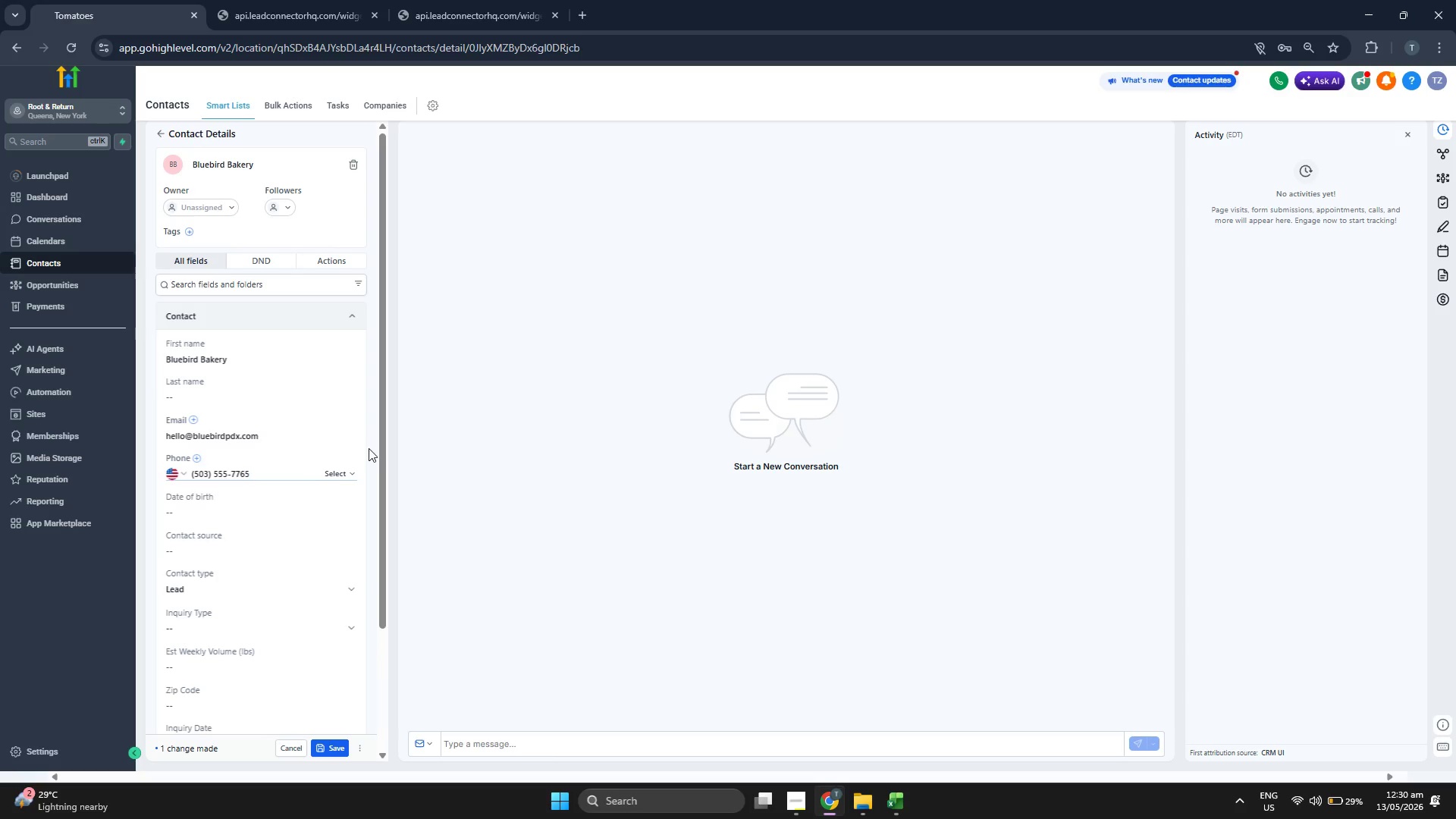 
scroll: coordinate [370, 447], scroll_direction: down, amount: 2.0
 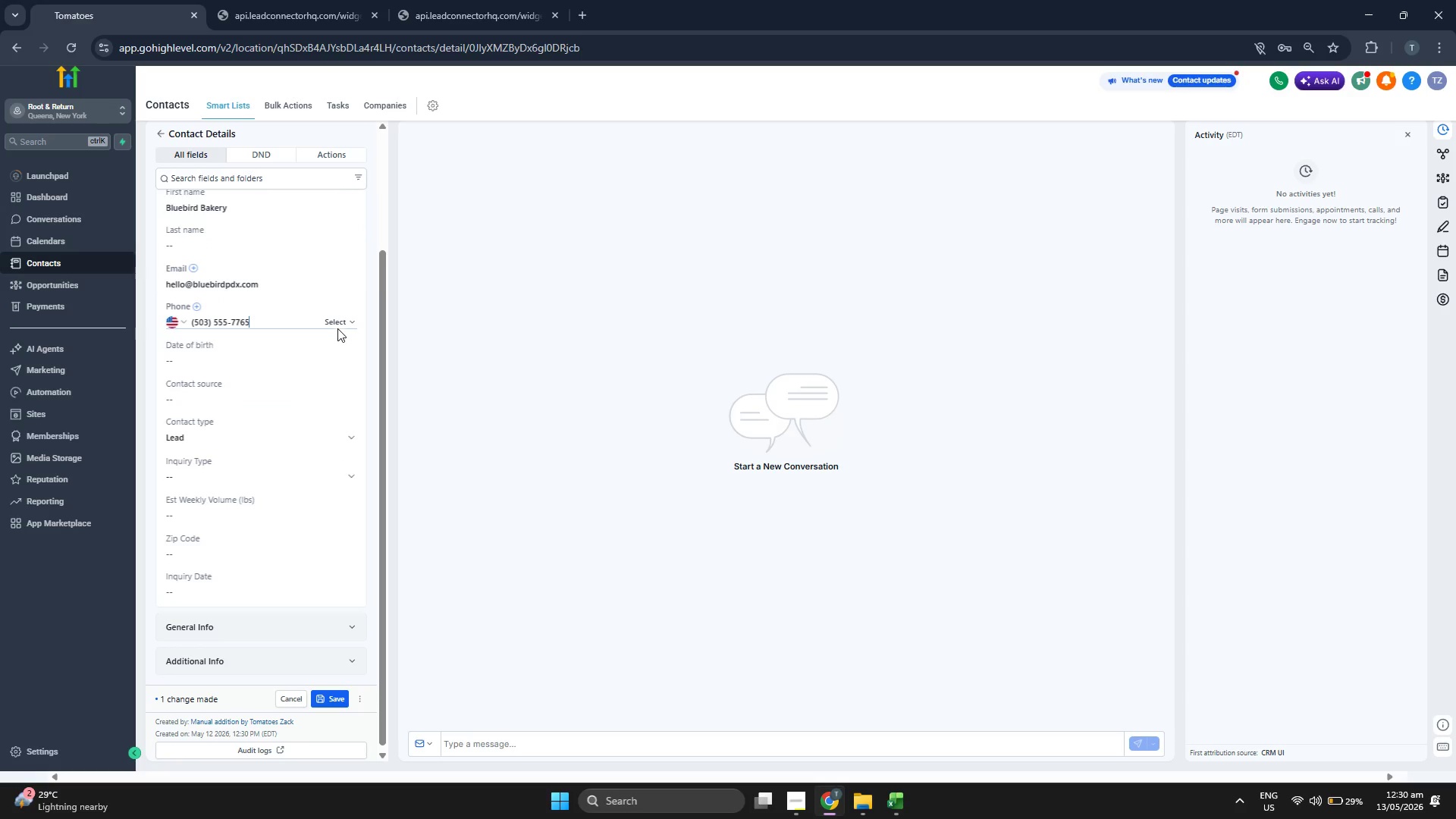 
left_click([337, 323])
 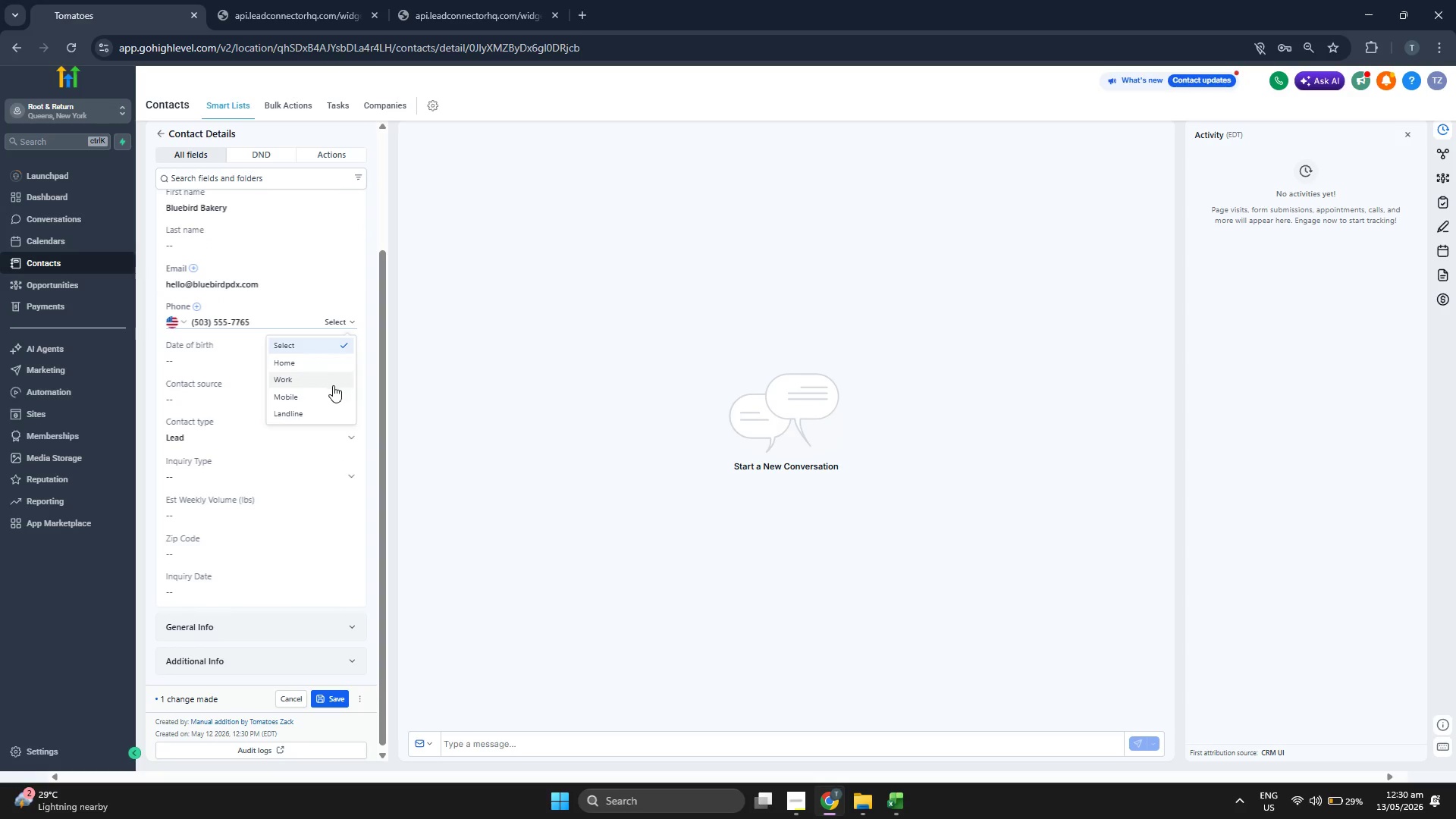 
left_click([328, 391])
 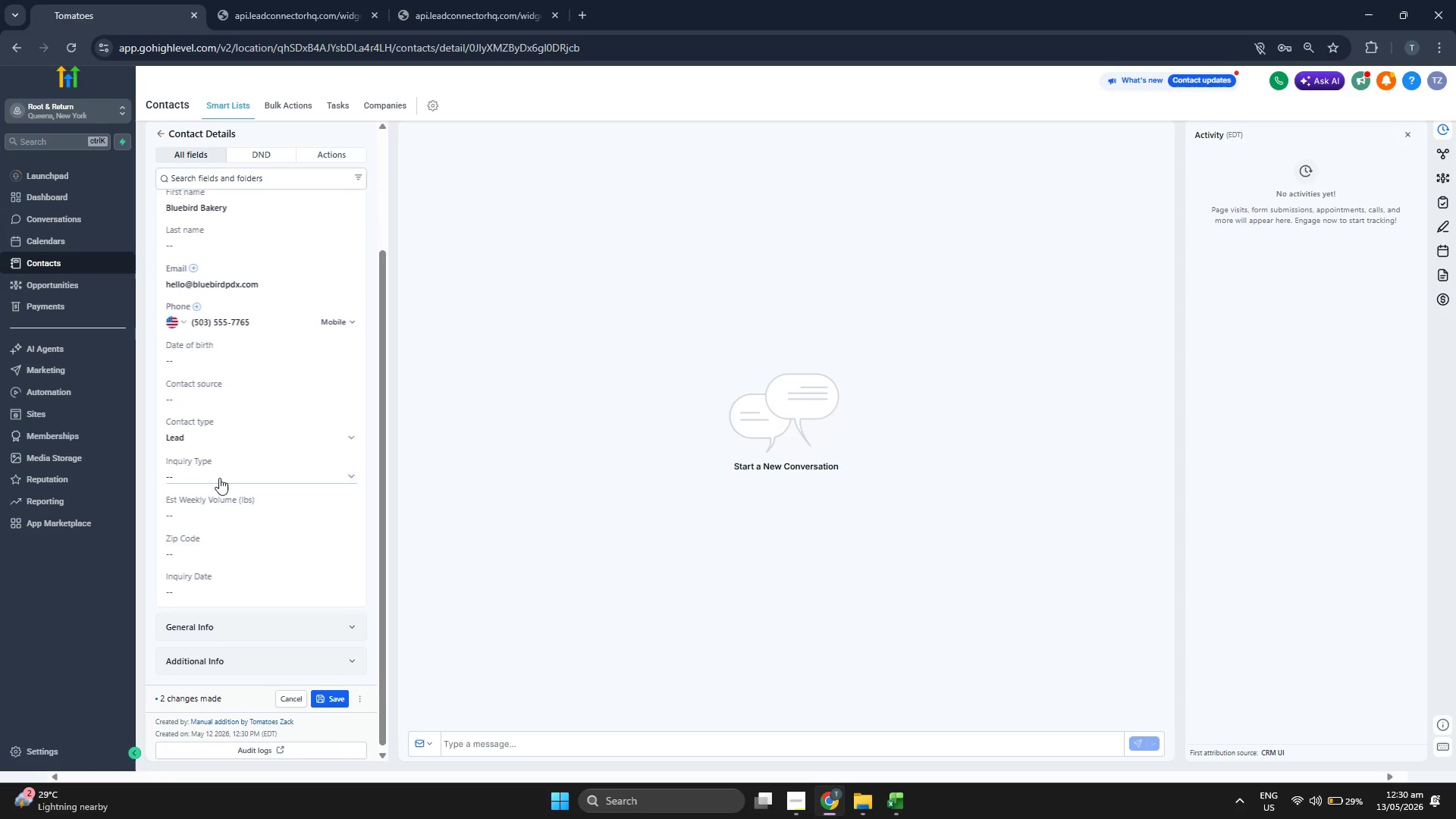 
left_click([221, 475])
 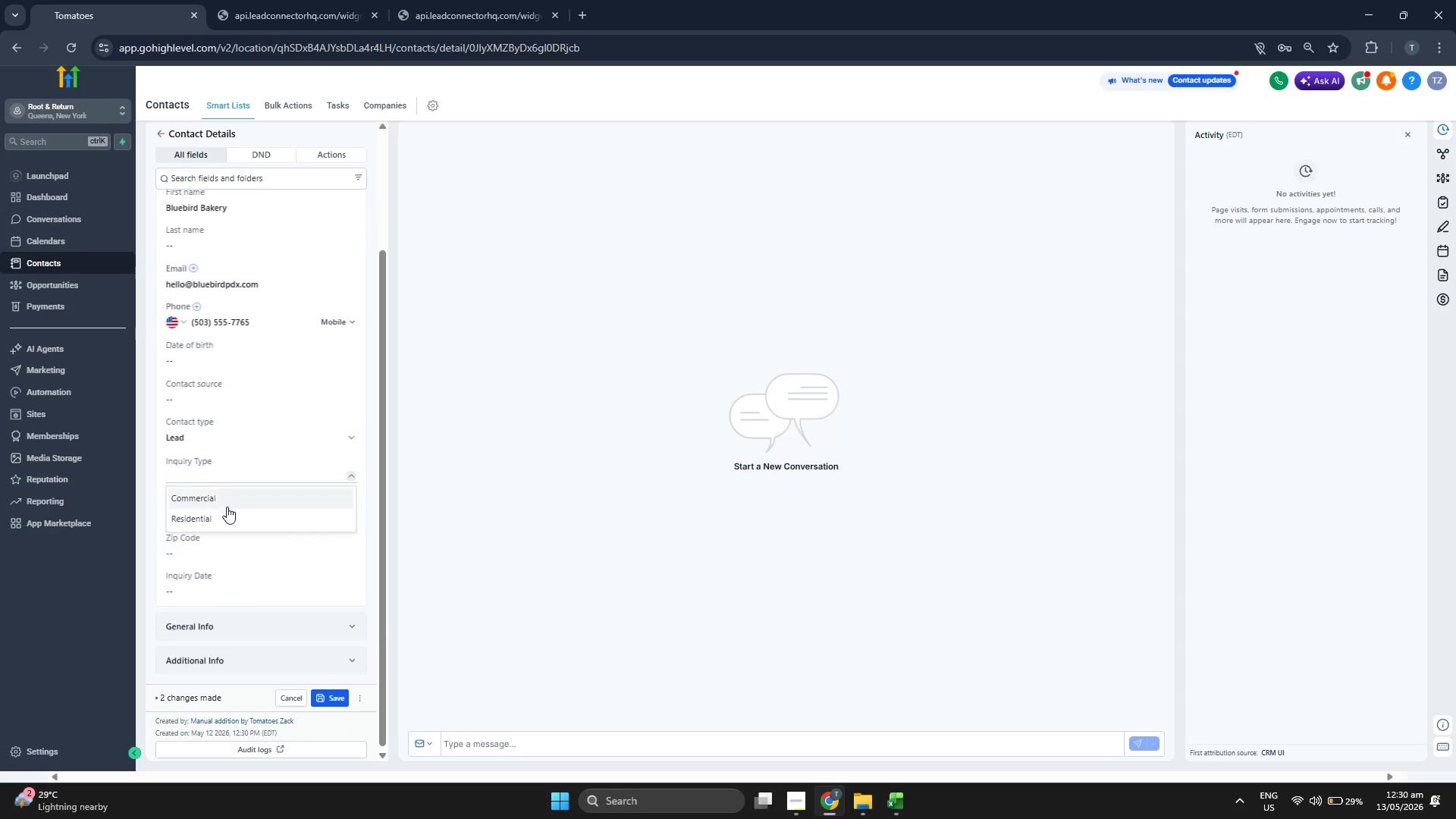 
left_click([228, 516])
 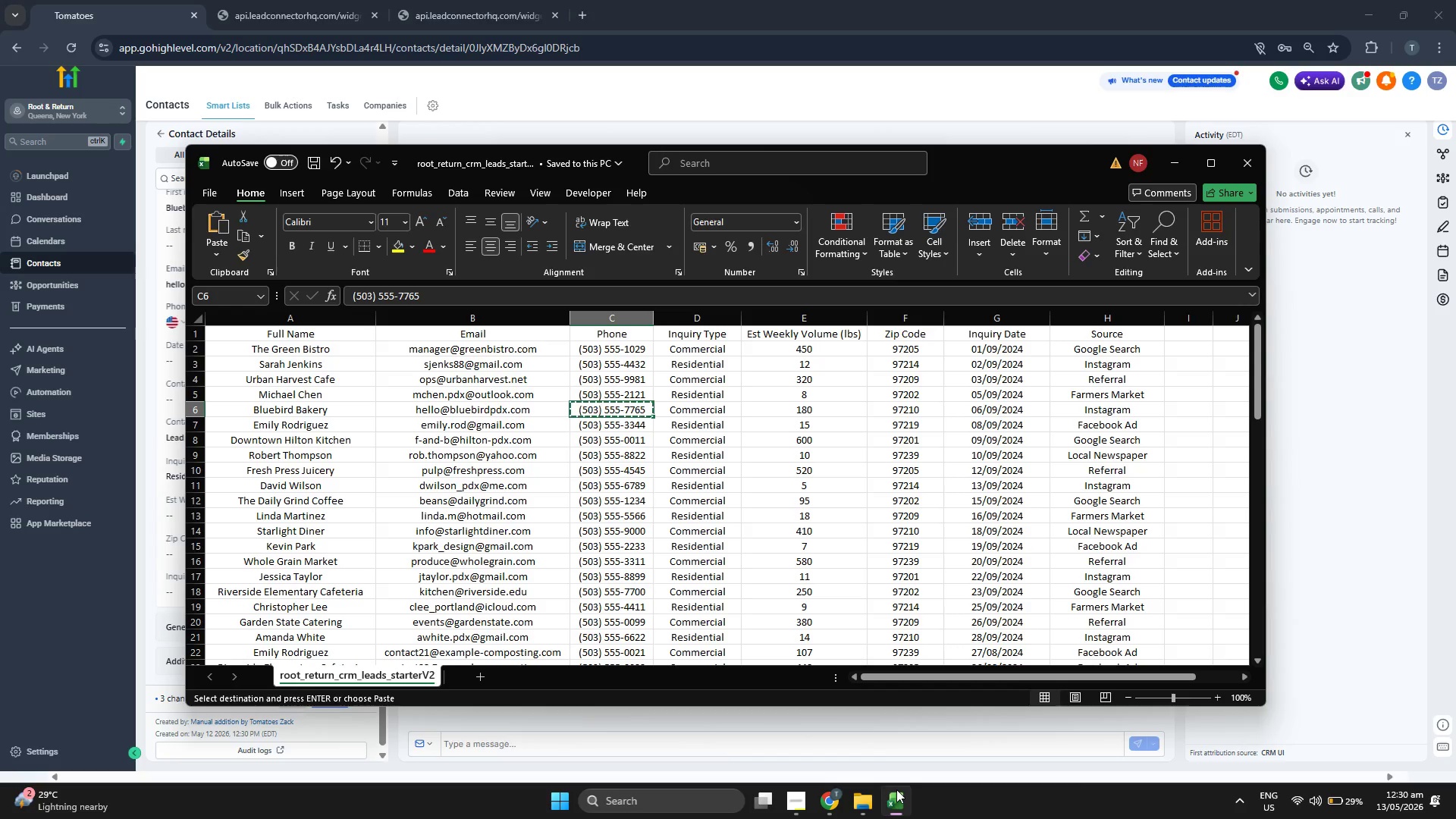 
left_click([896, 789])
 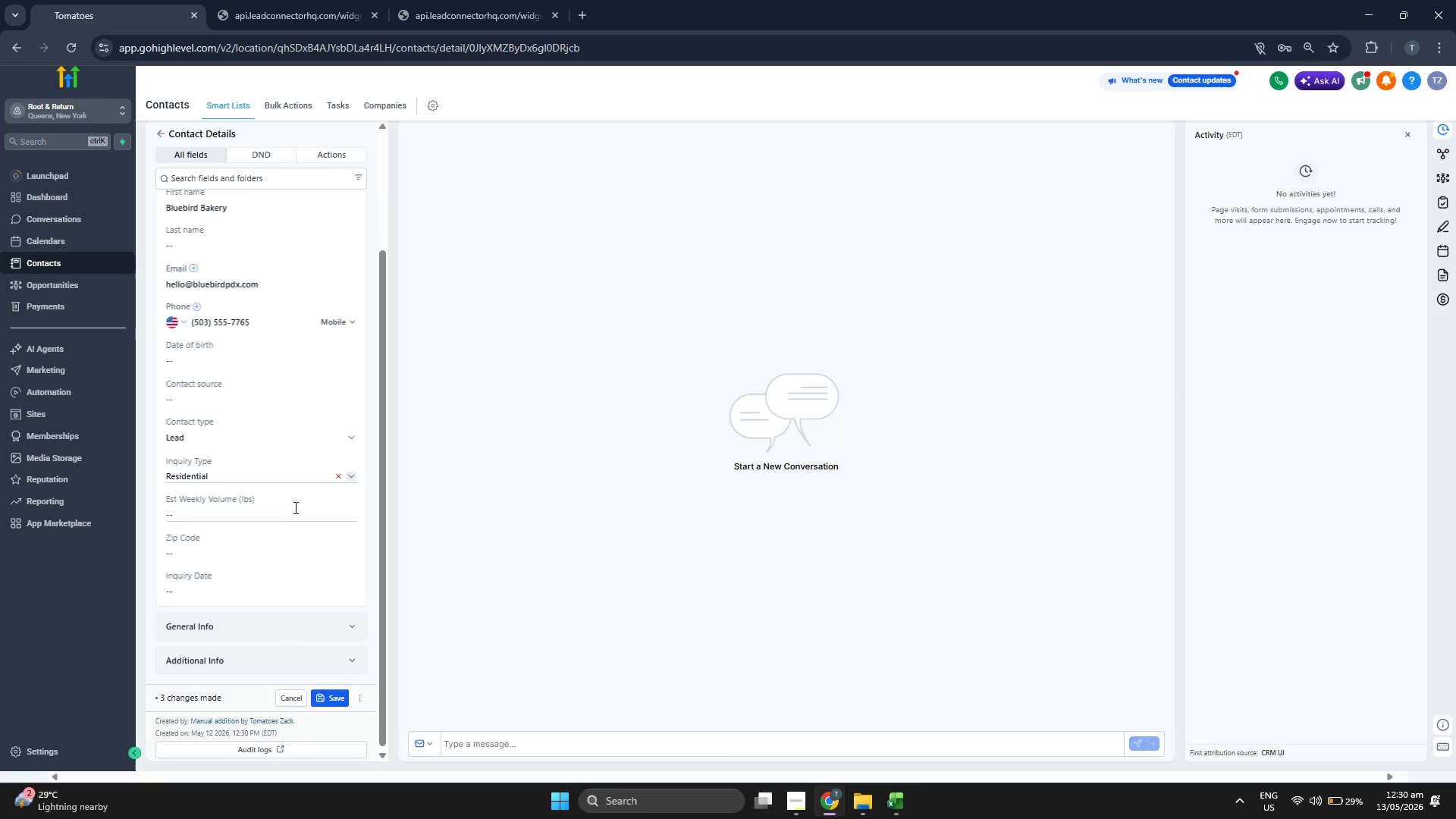 
left_click([267, 481])
 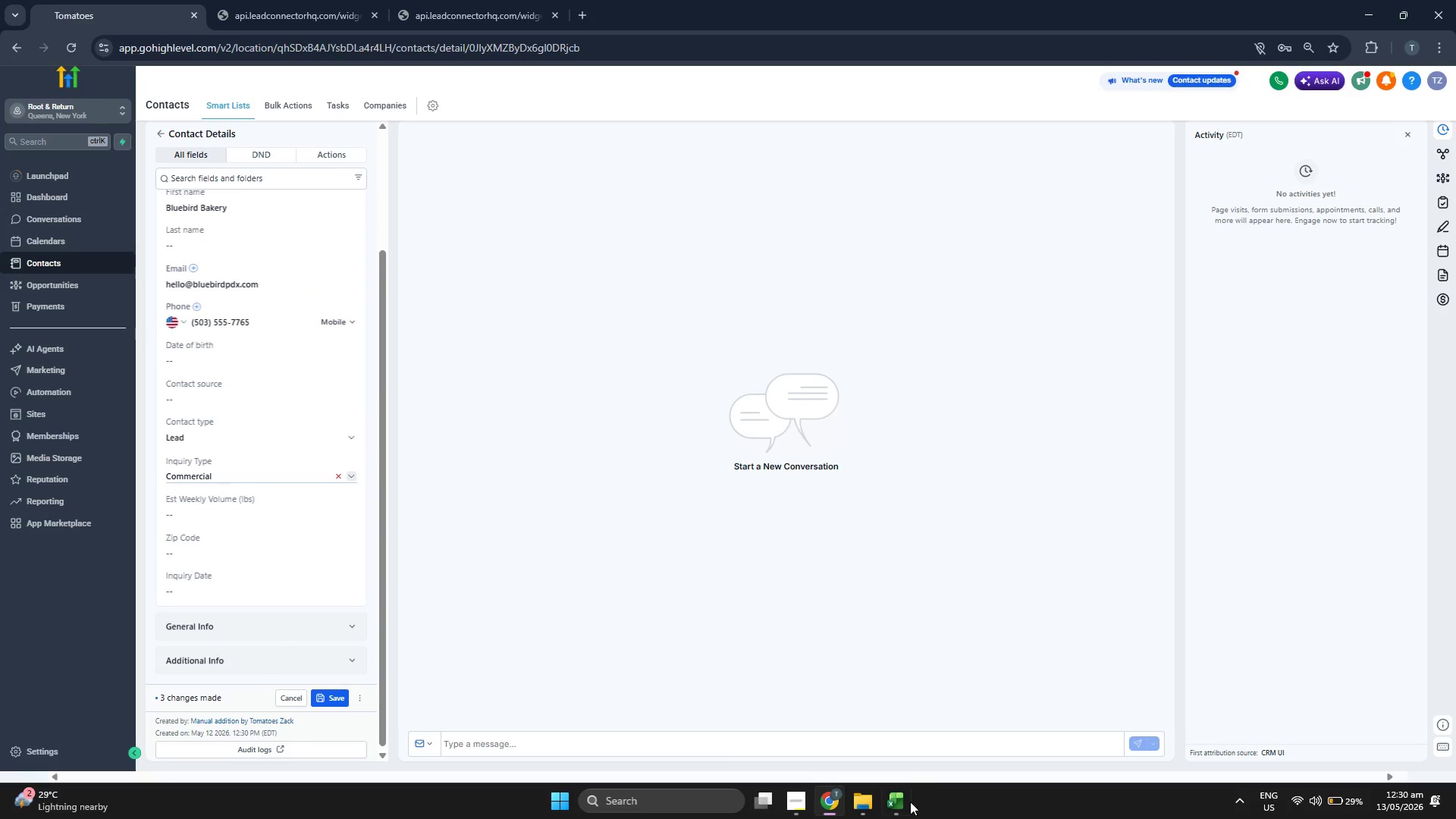 
key(ArrowRight)
 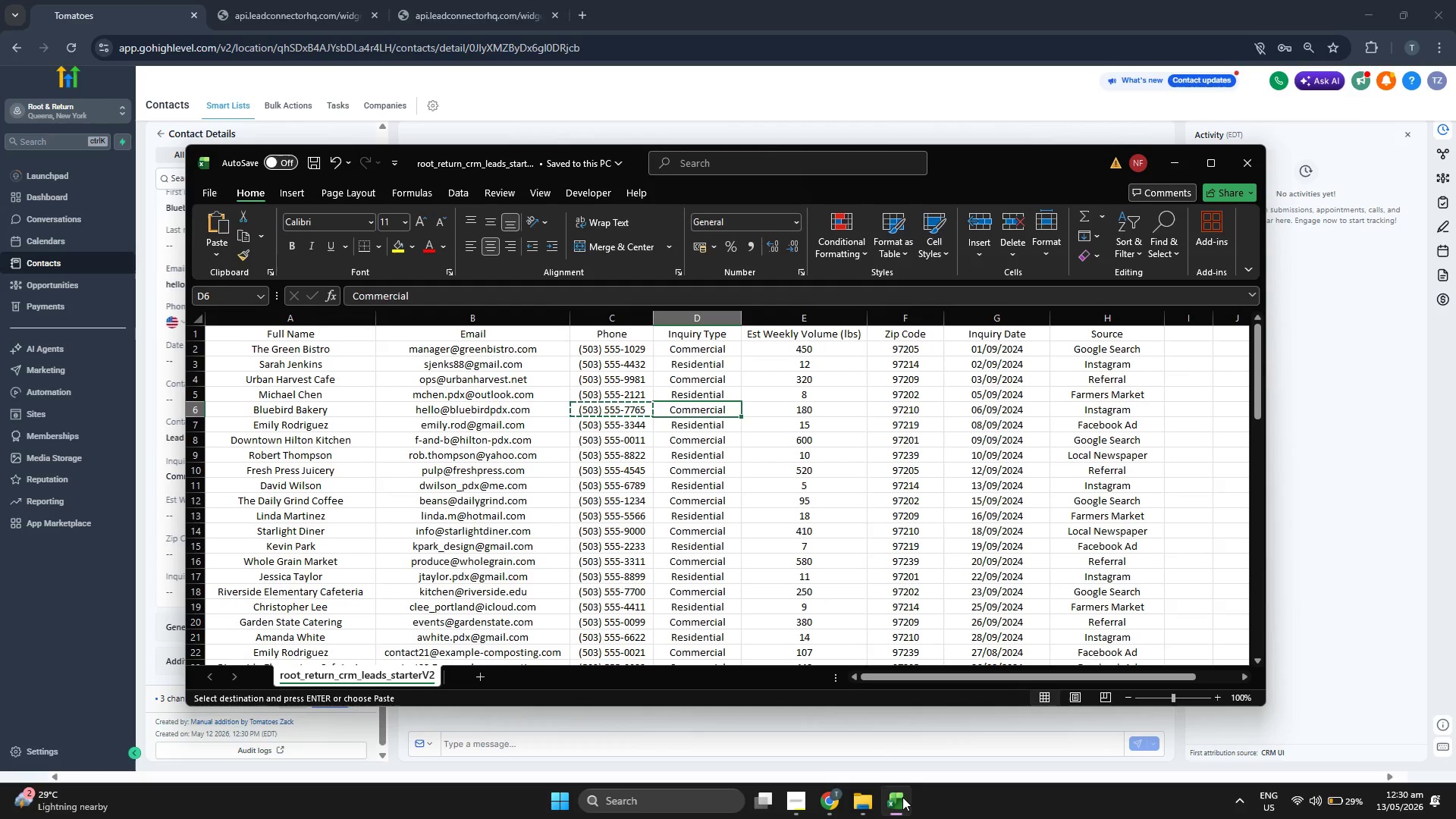 
key(ArrowRight)
 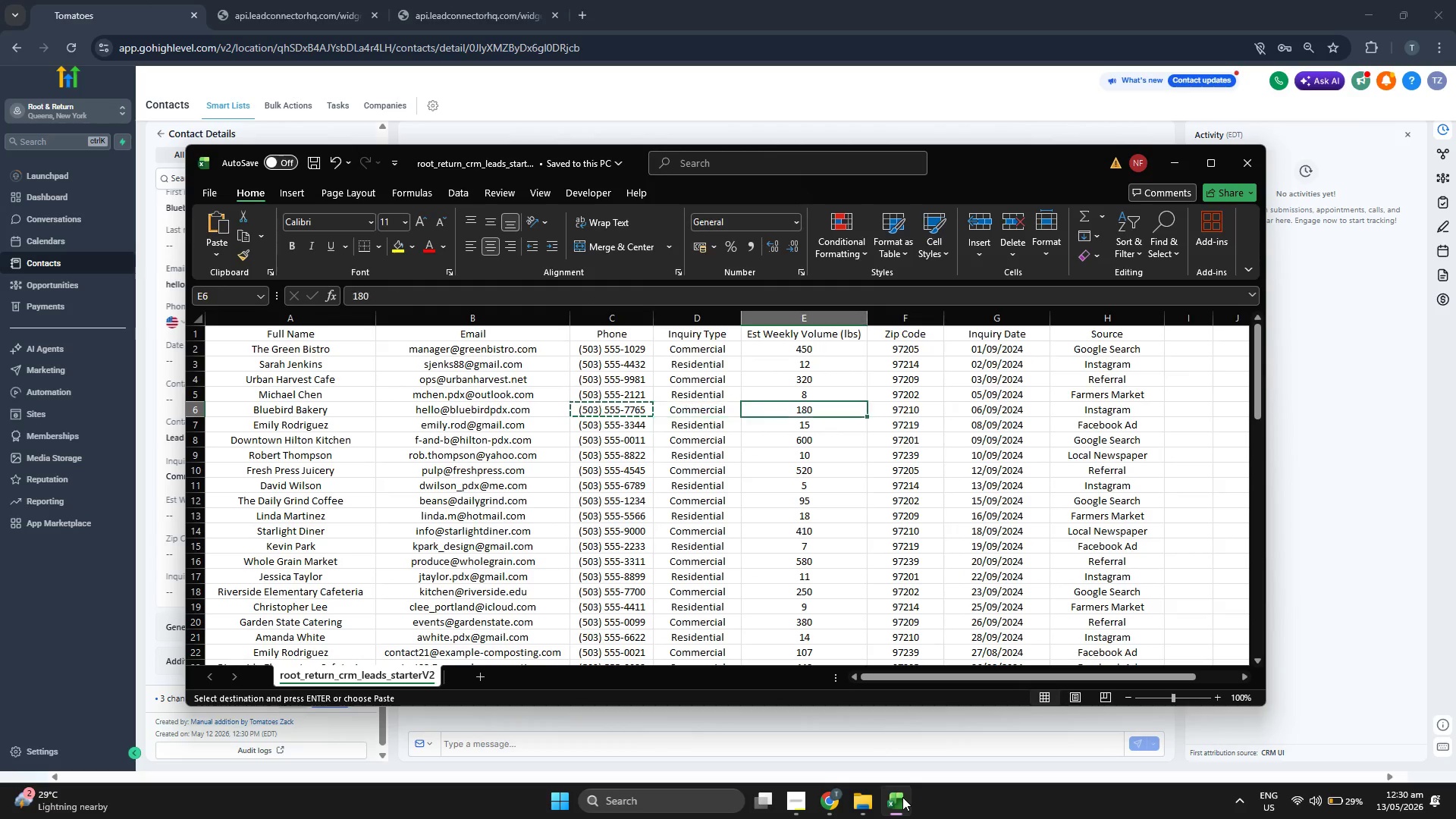 
key(Control+ControlLeft)
 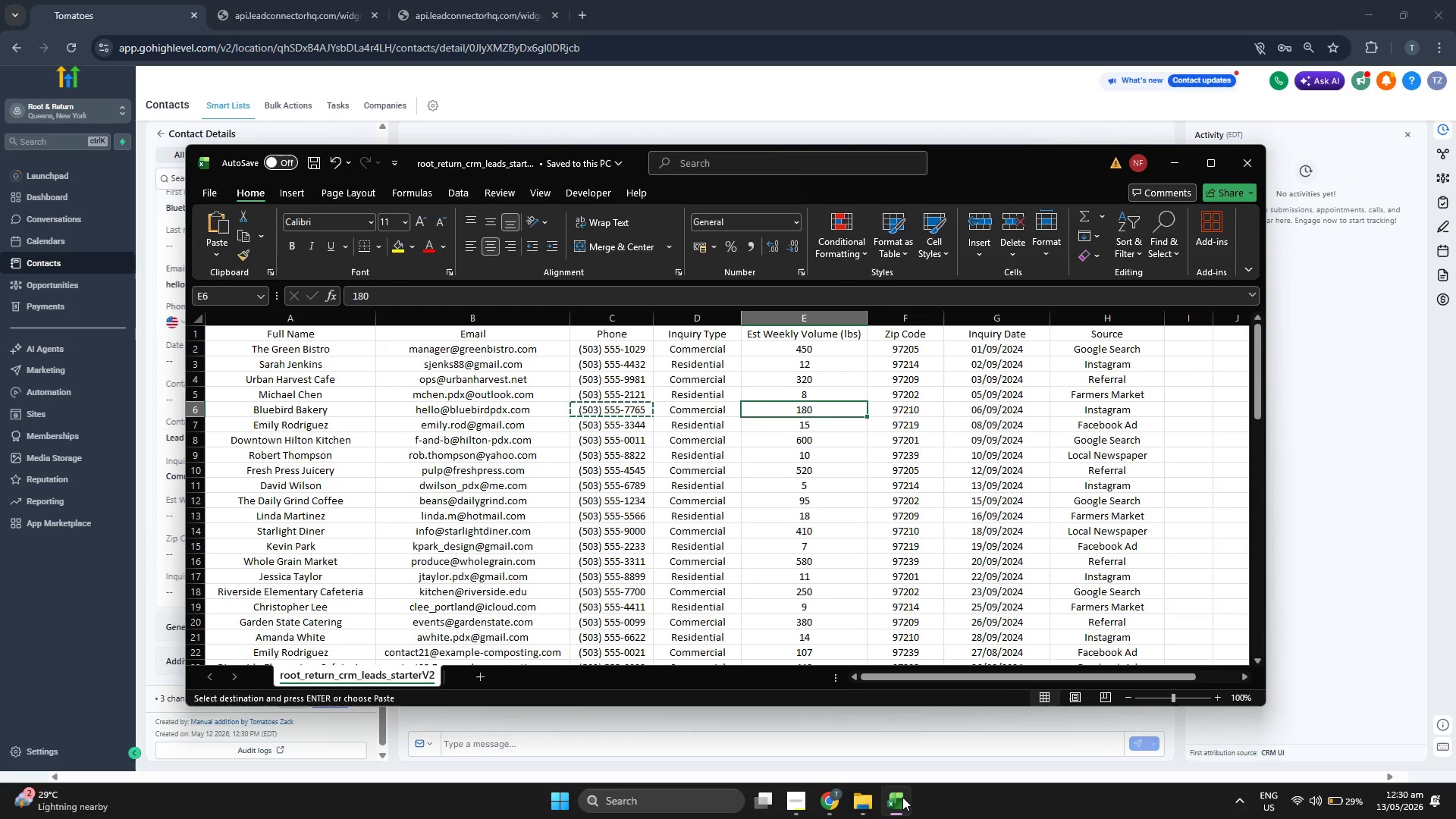 
key(Control+C)
 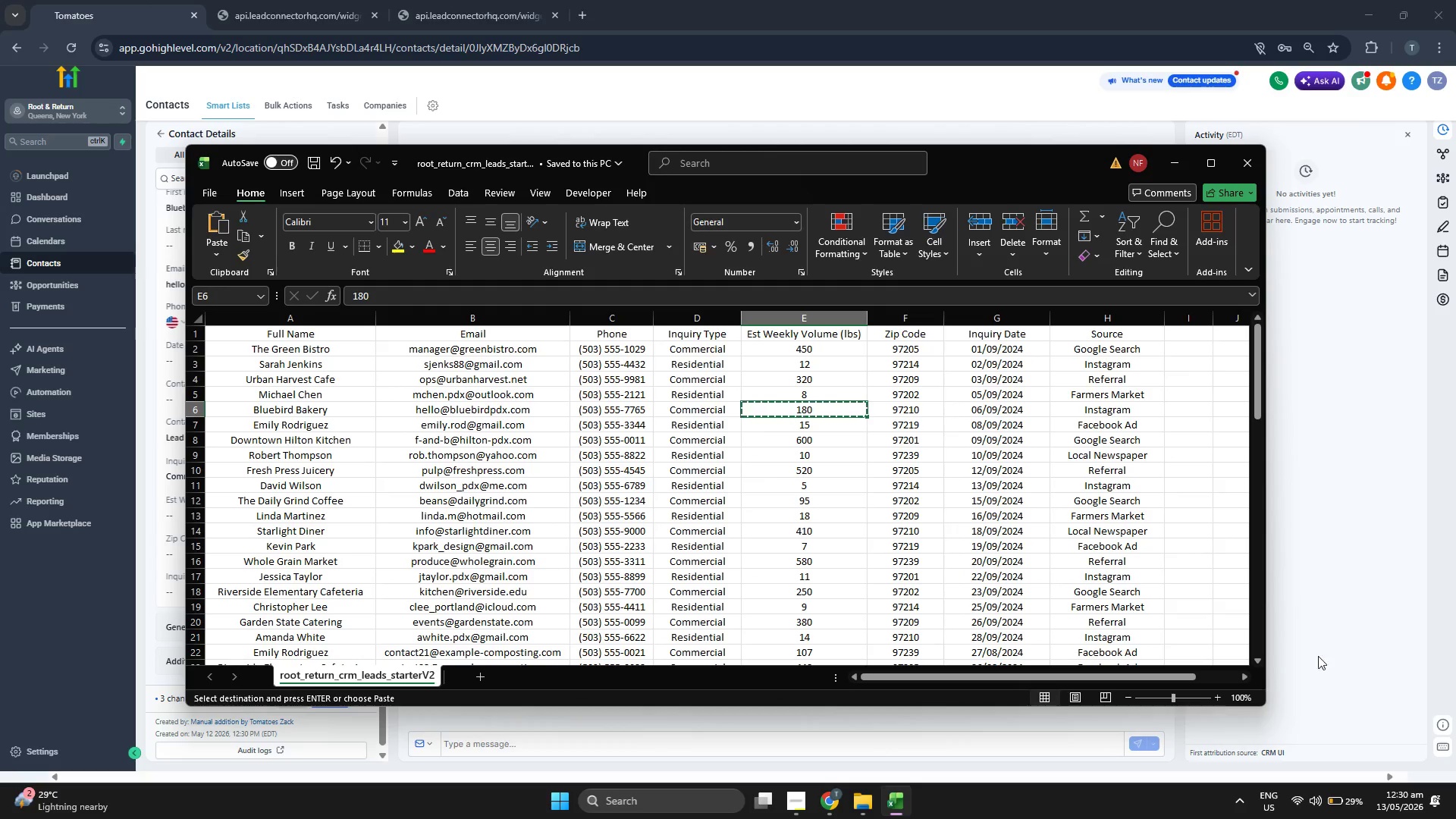 
left_click([1348, 639])
 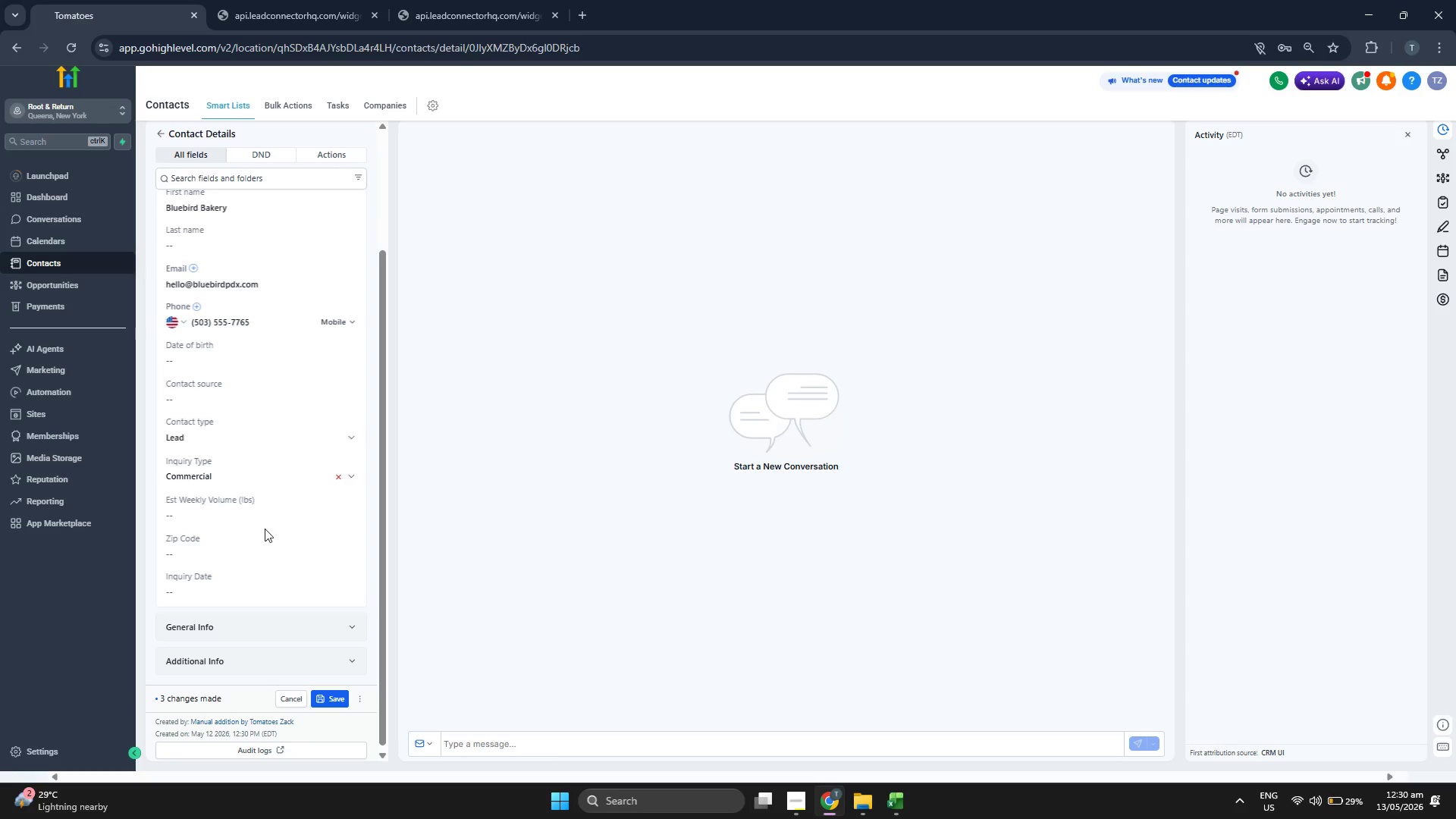 
left_click([262, 516])
 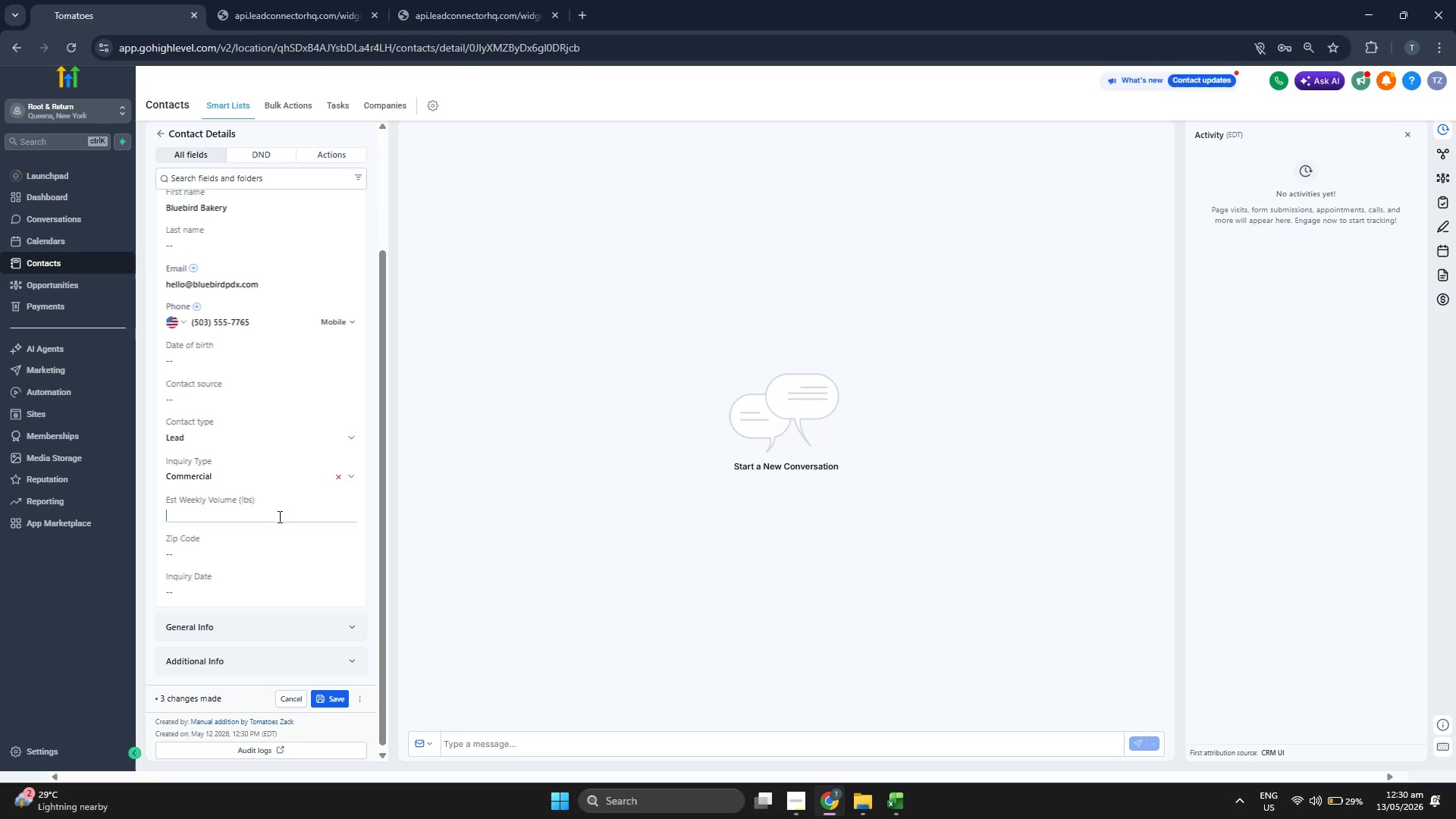 
key(Control+ControlLeft)
 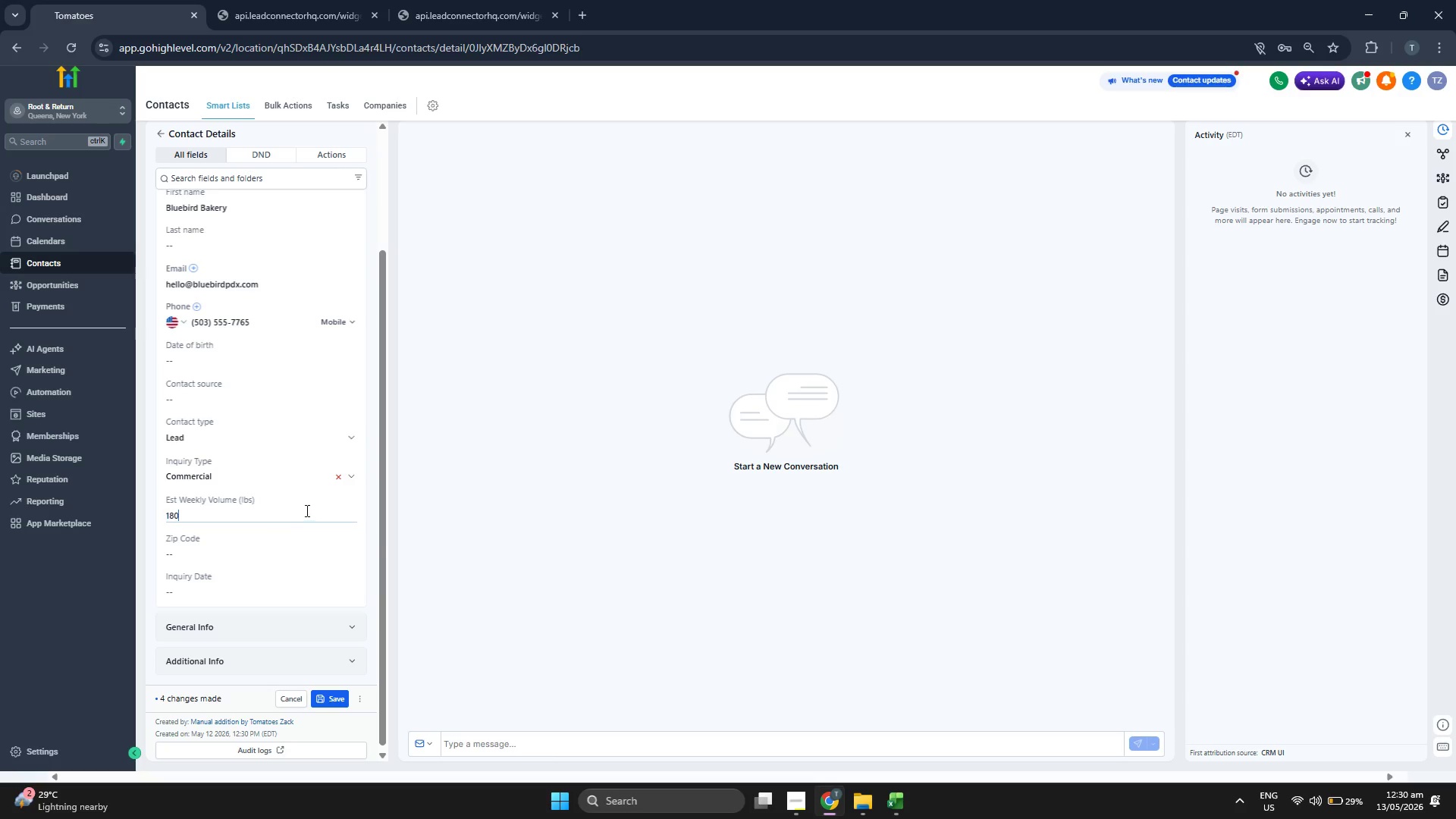 
key(Control+V)
 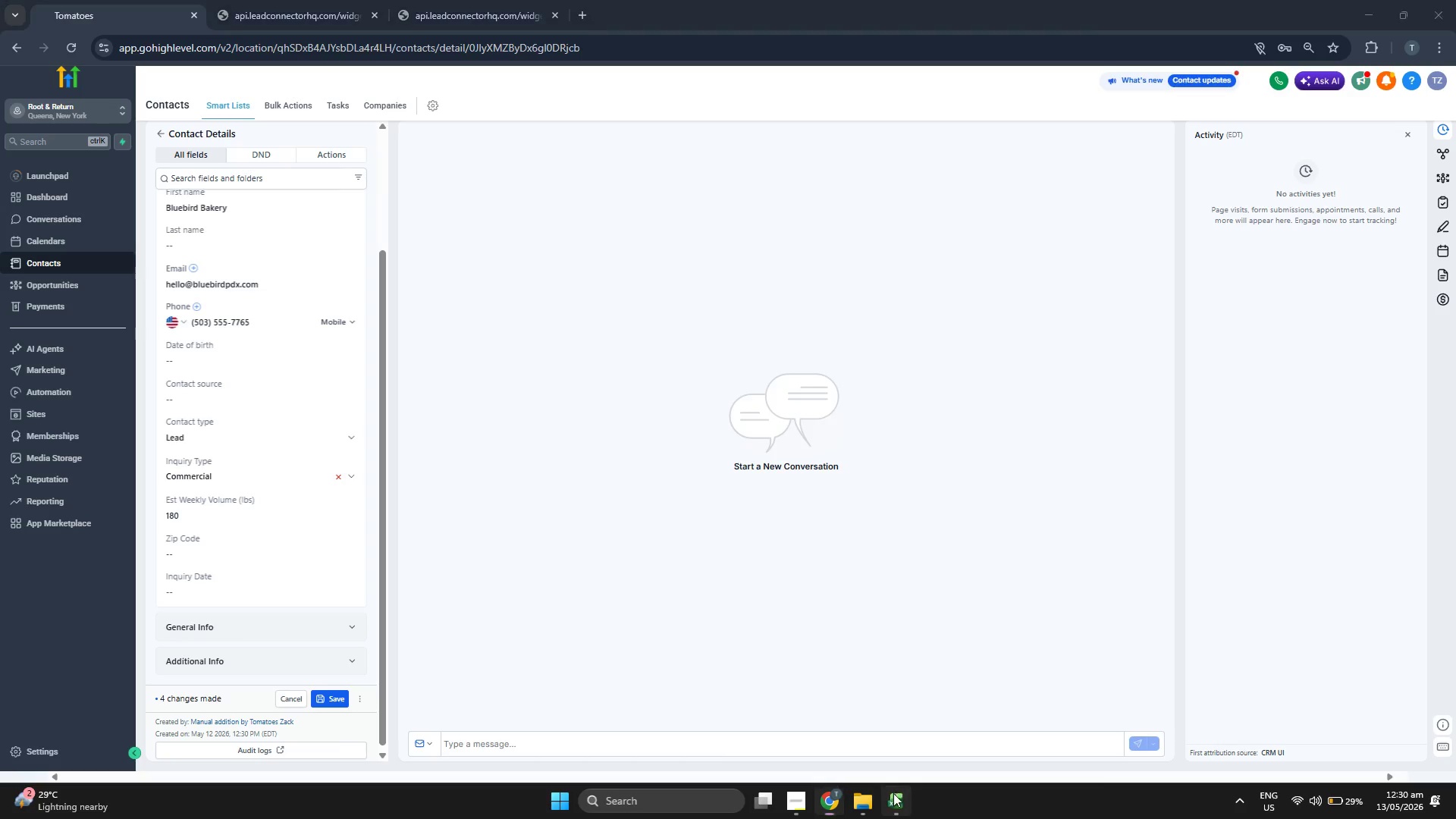 
key(ArrowRight)
 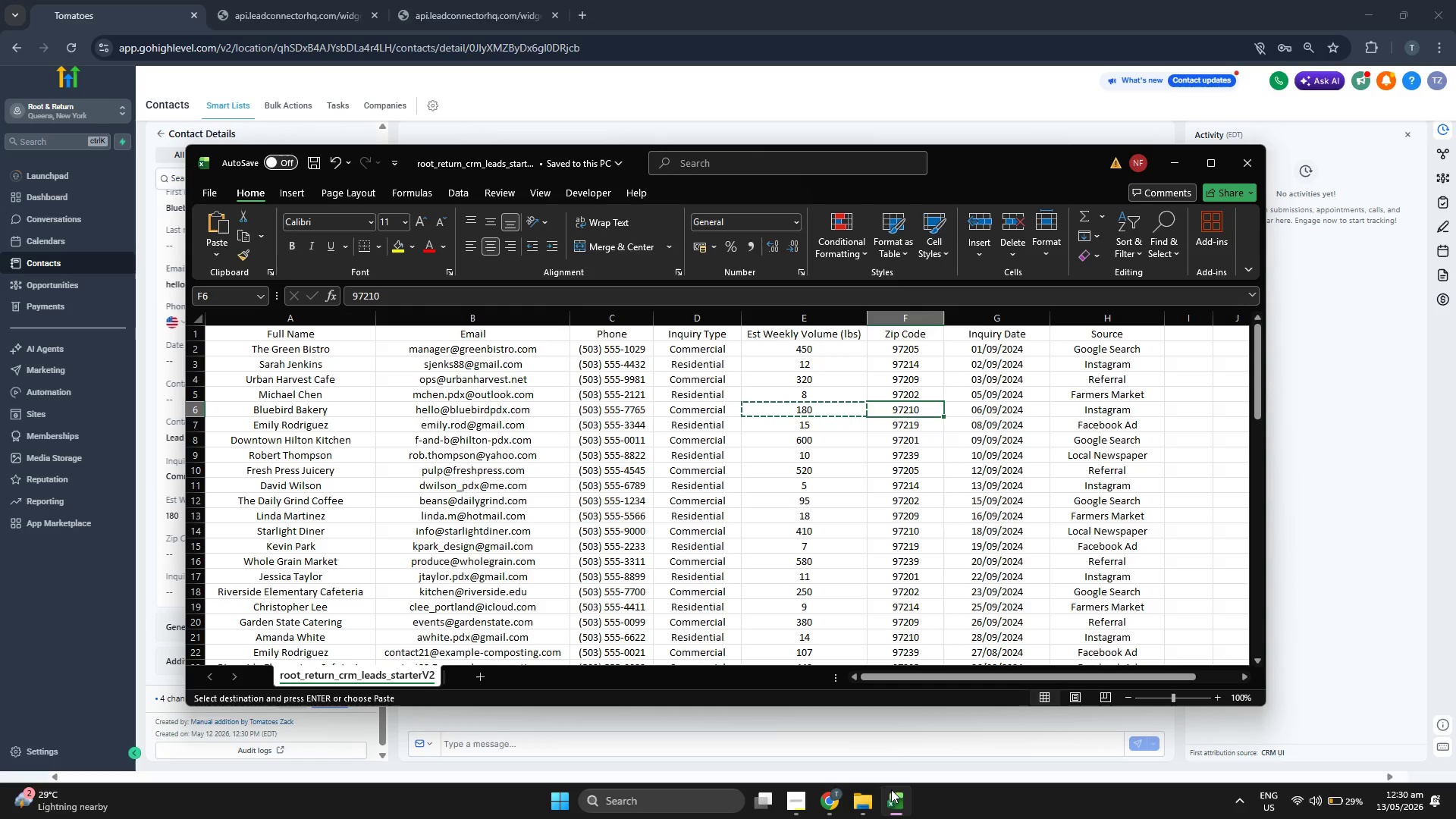 
key(Control+ControlLeft)
 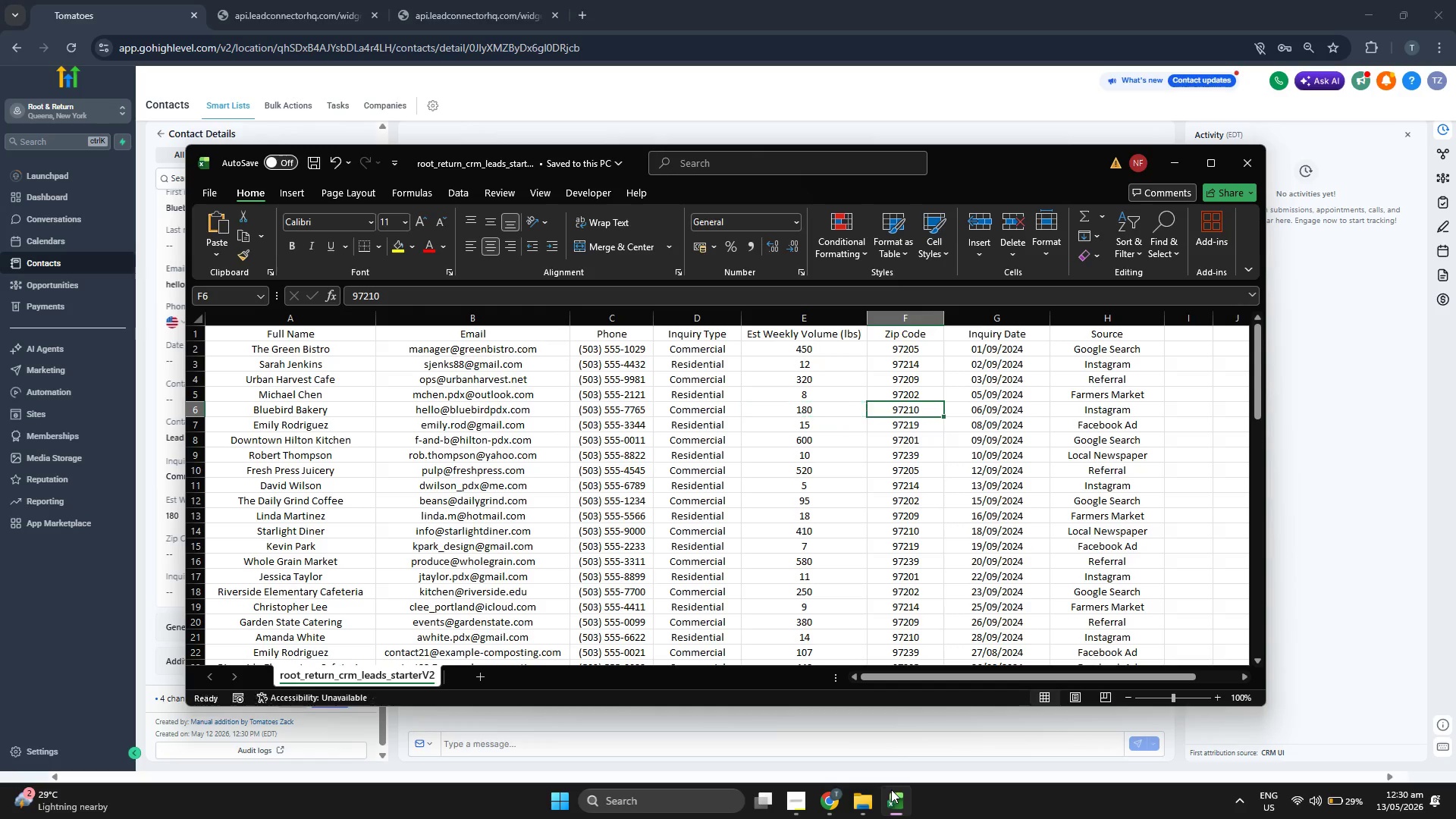 
key(Control+C)
 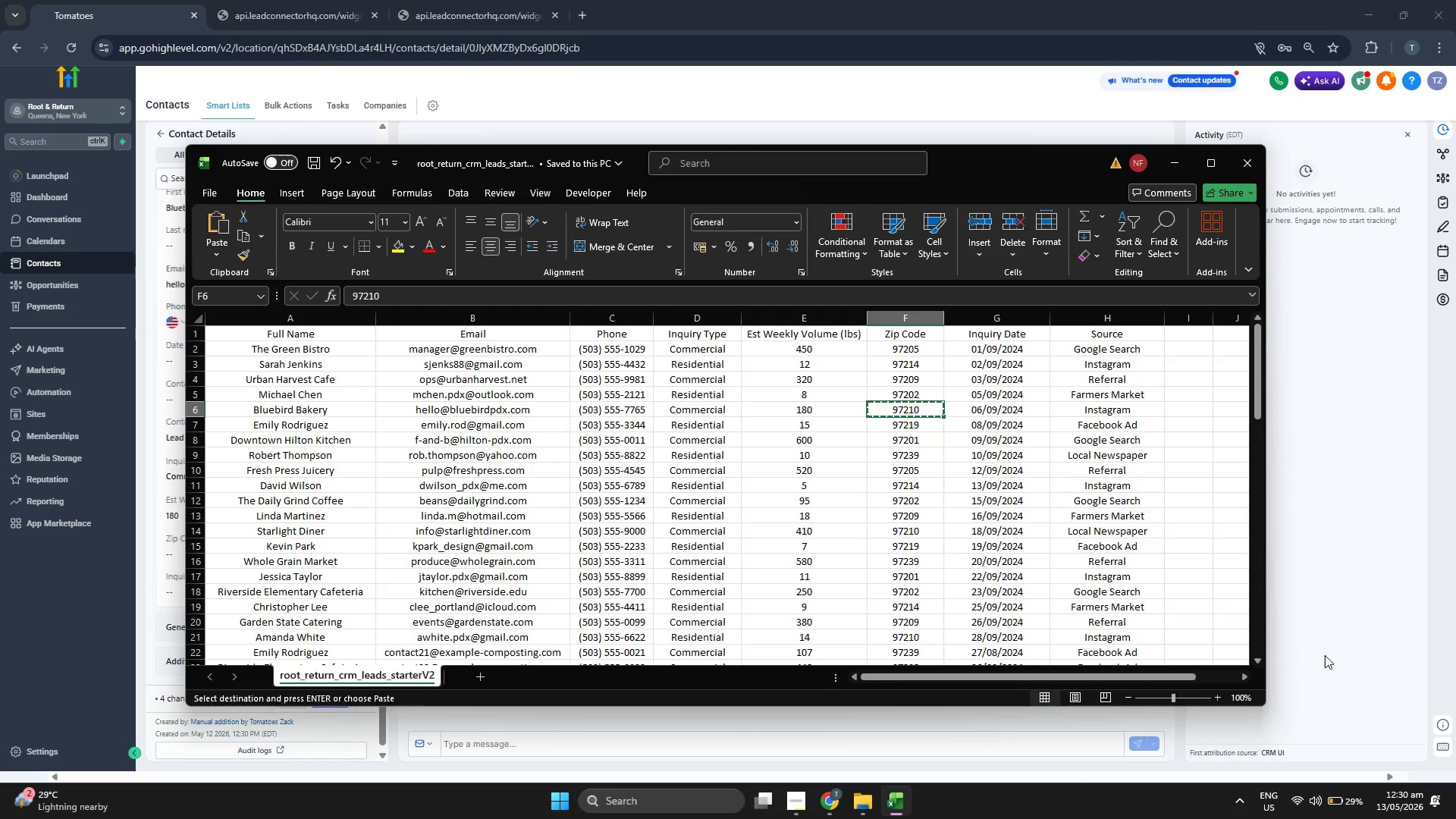 
left_click([1356, 624])
 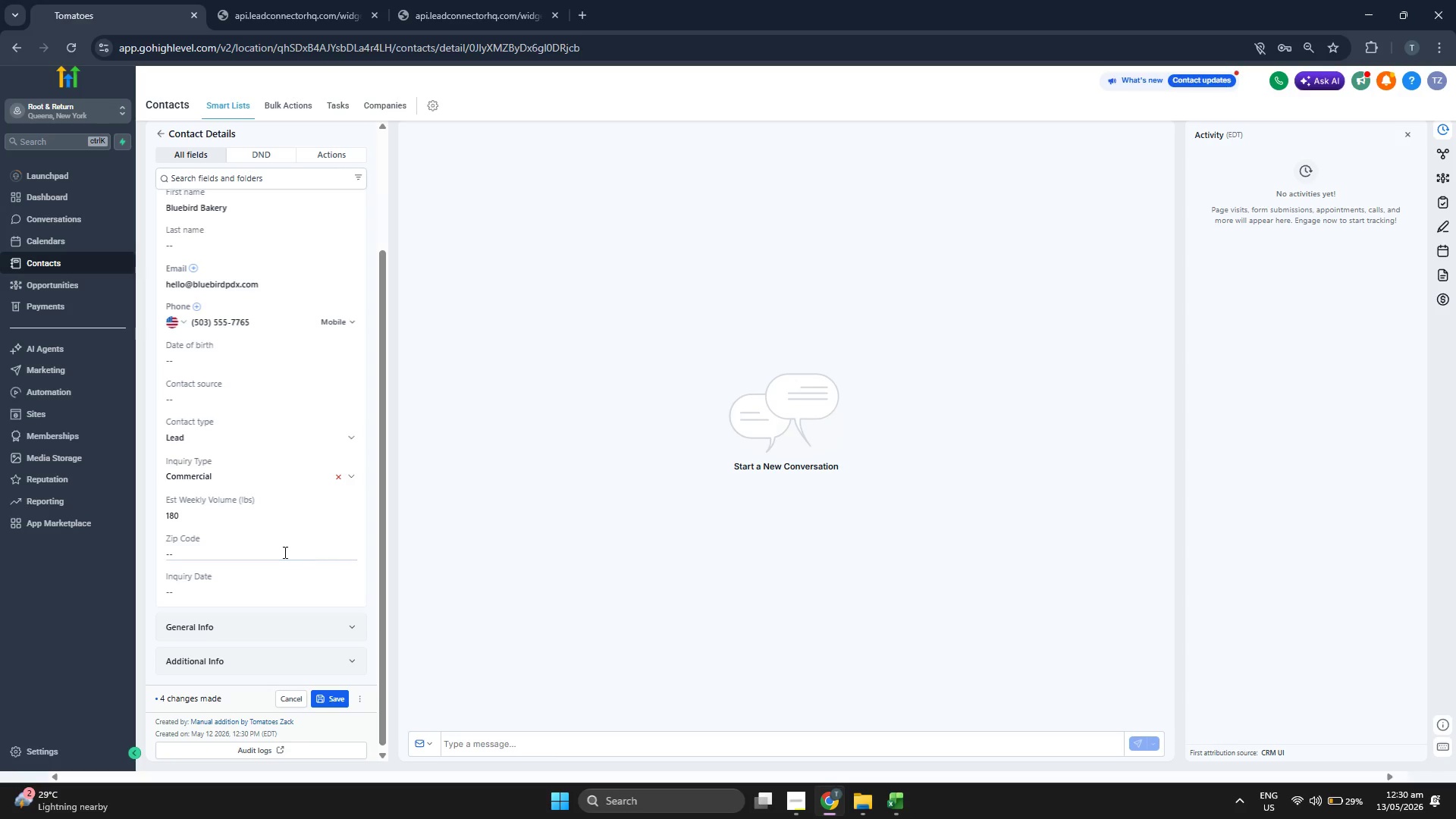 
key(Control+ControlLeft)
 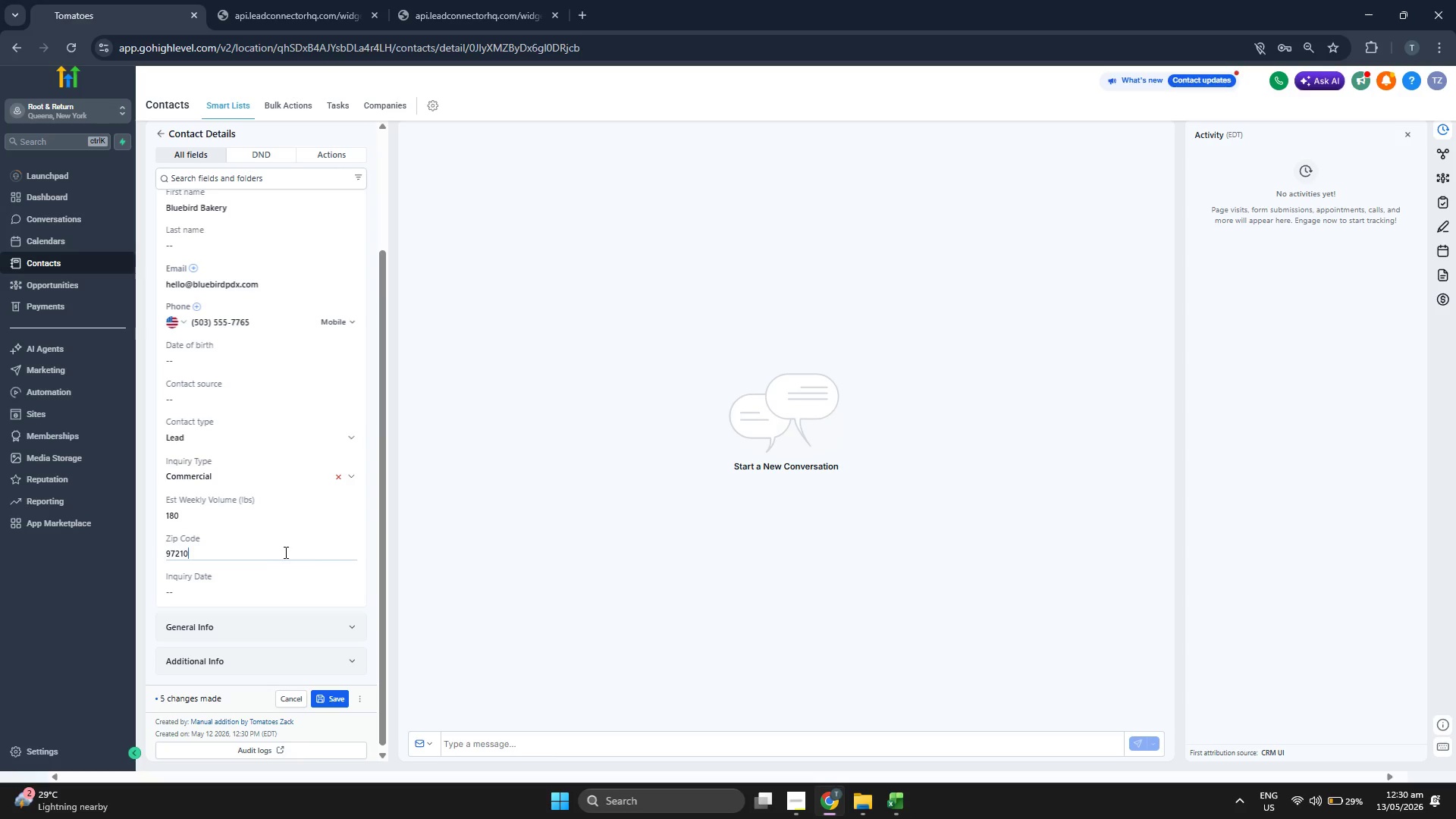 
key(Control+V)
 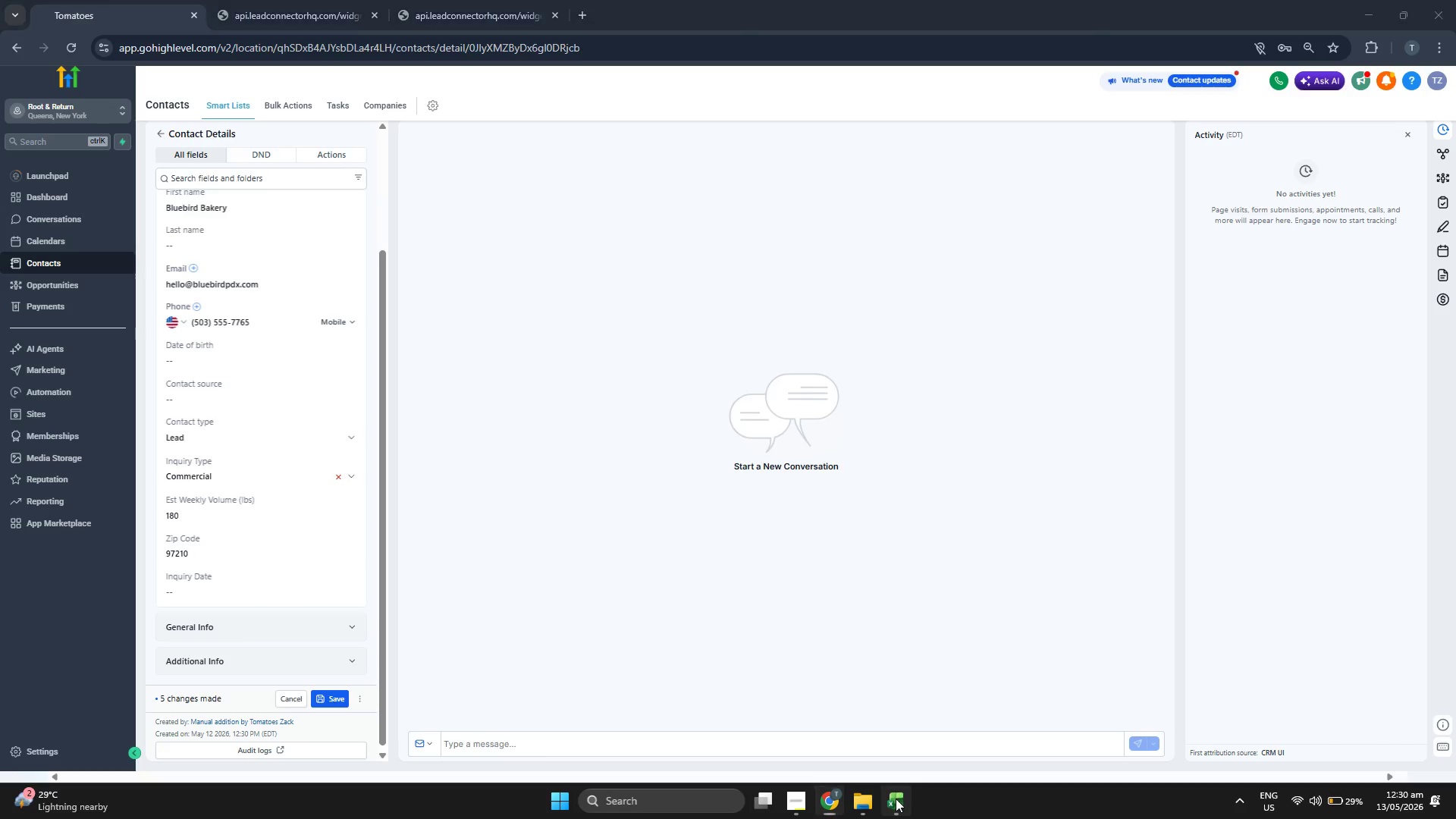 
key(ArrowRight)
 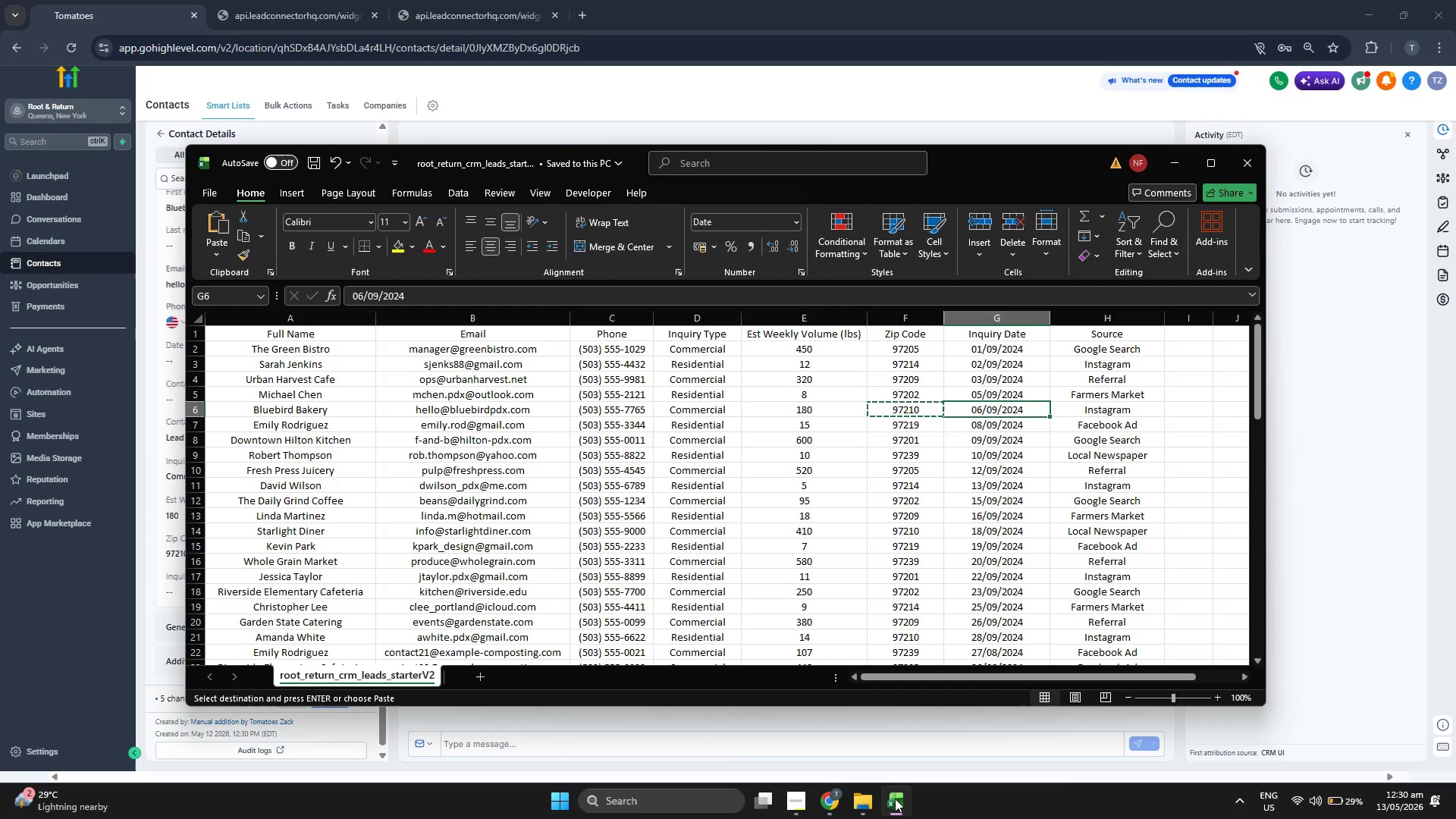 
key(ArrowRight)
 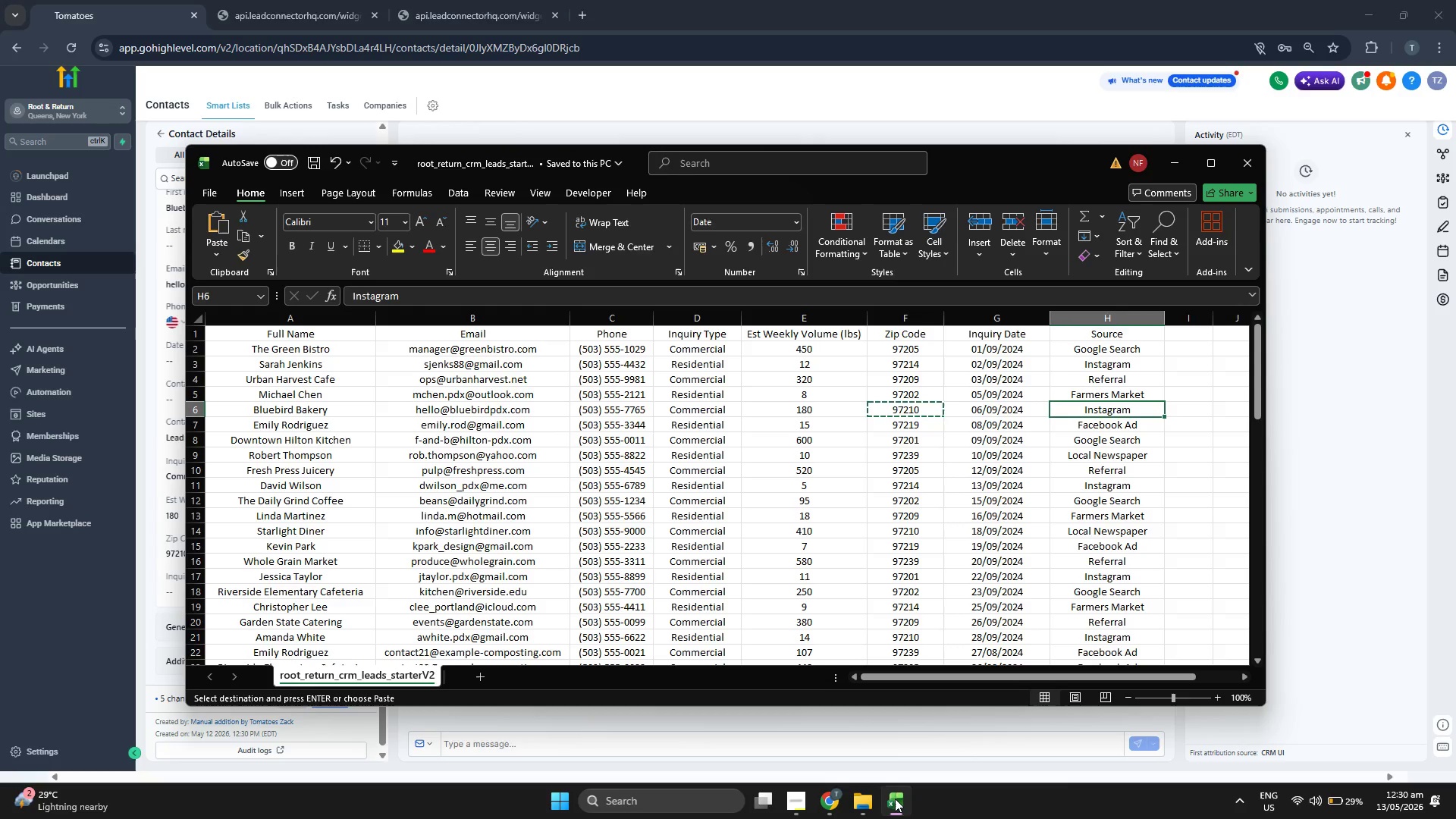 
key(Control+ControlLeft)
 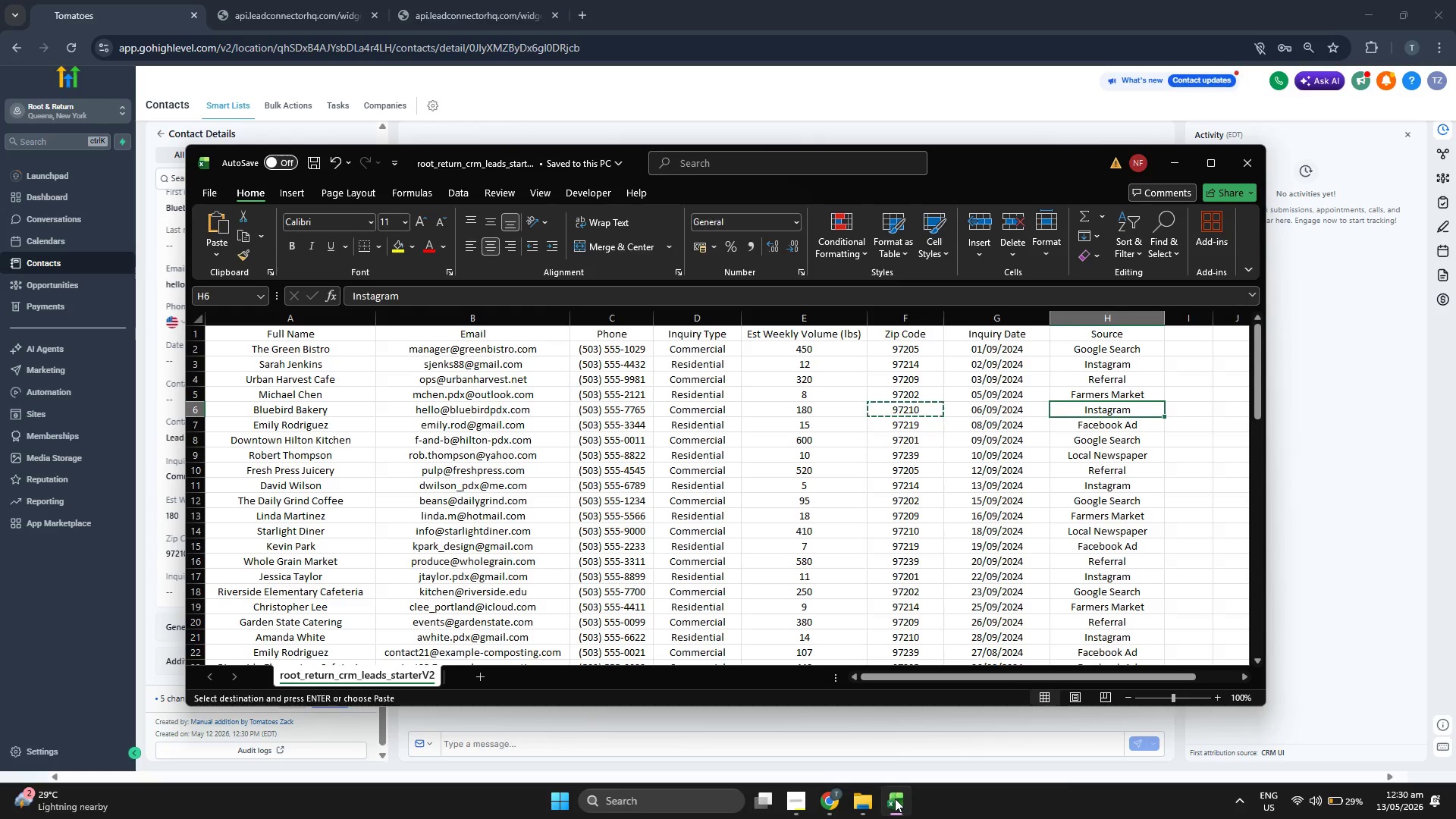 
key(Control+C)
 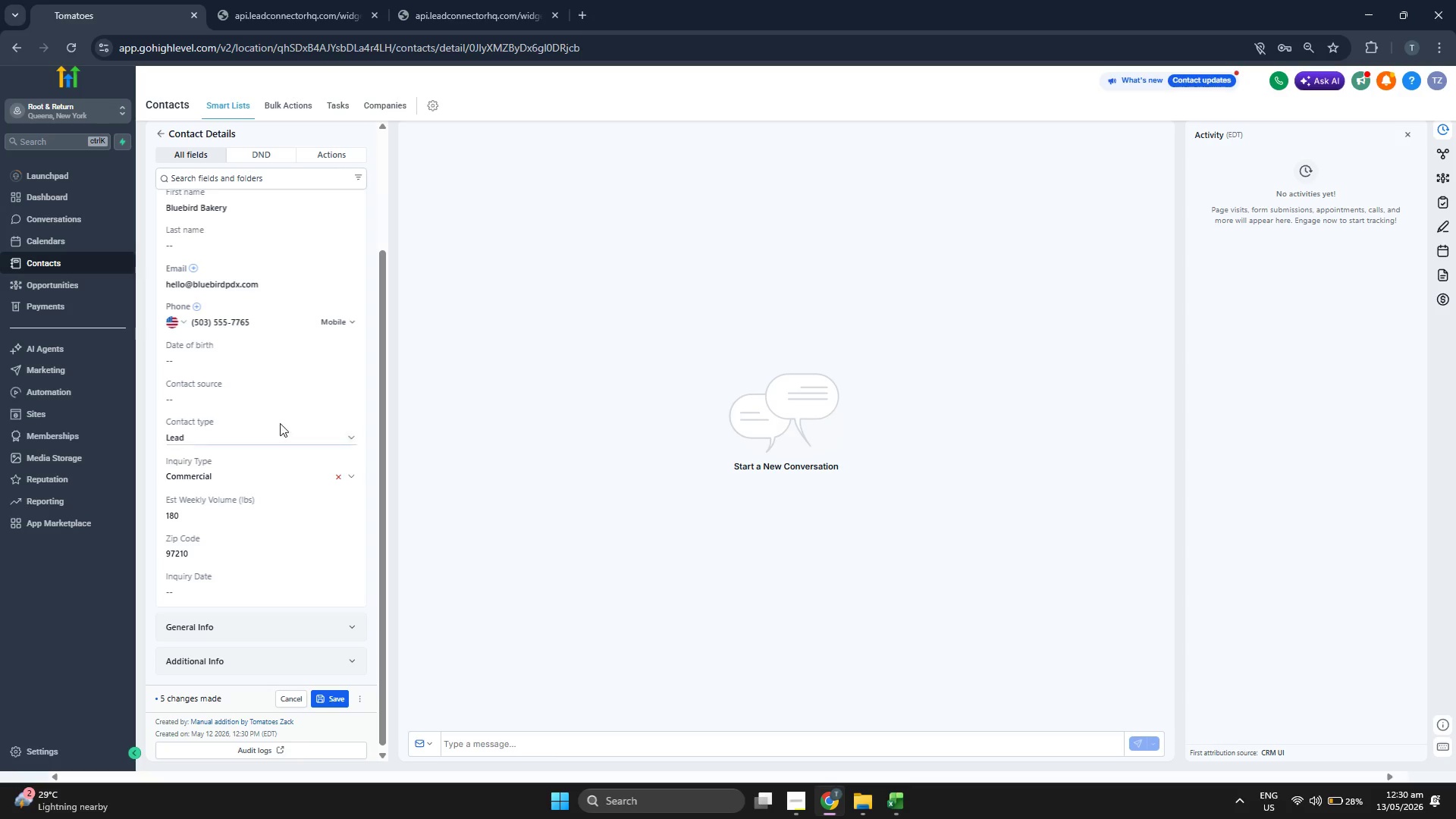 
left_click([265, 404])
 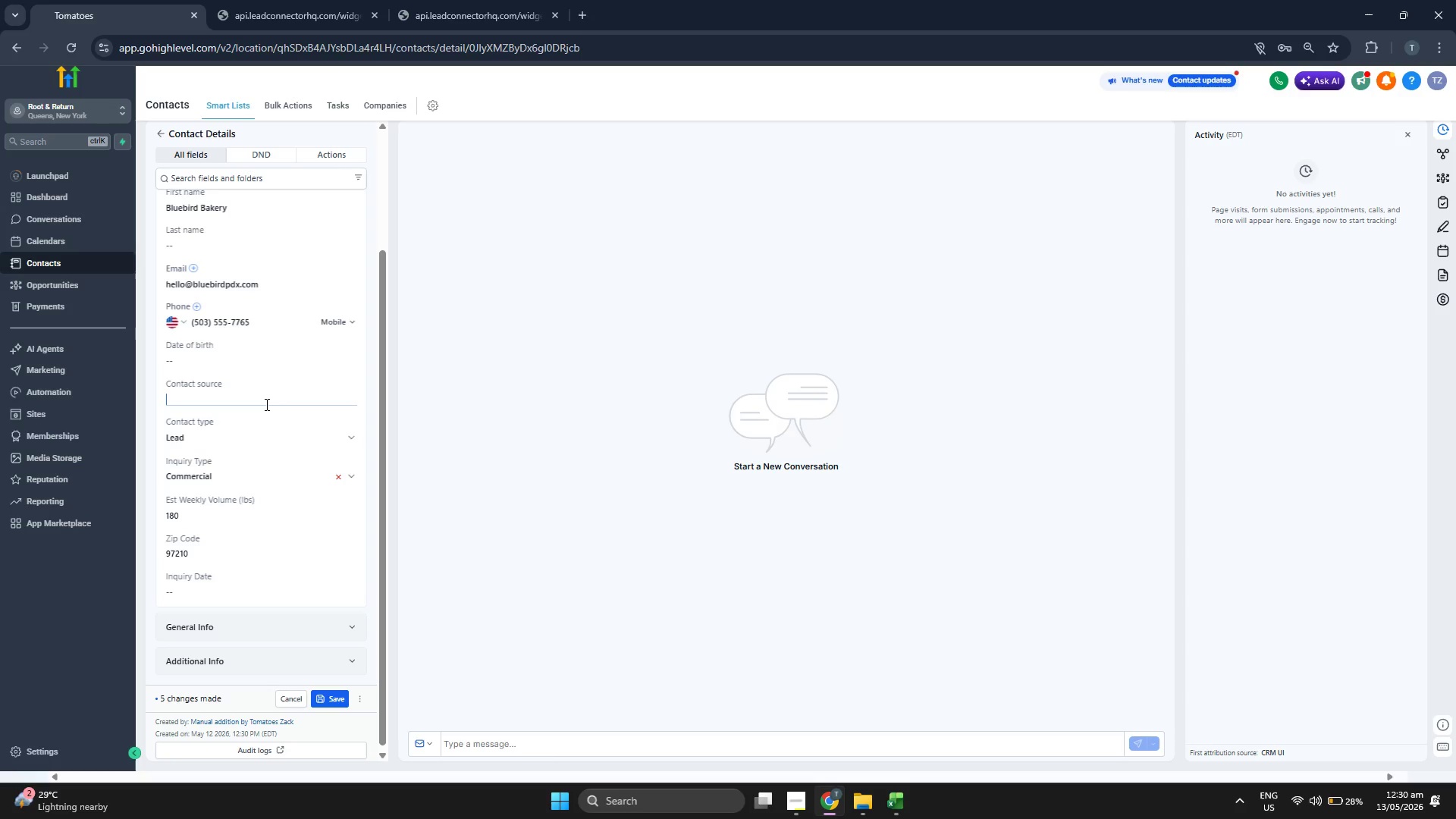 
key(Control+ControlLeft)
 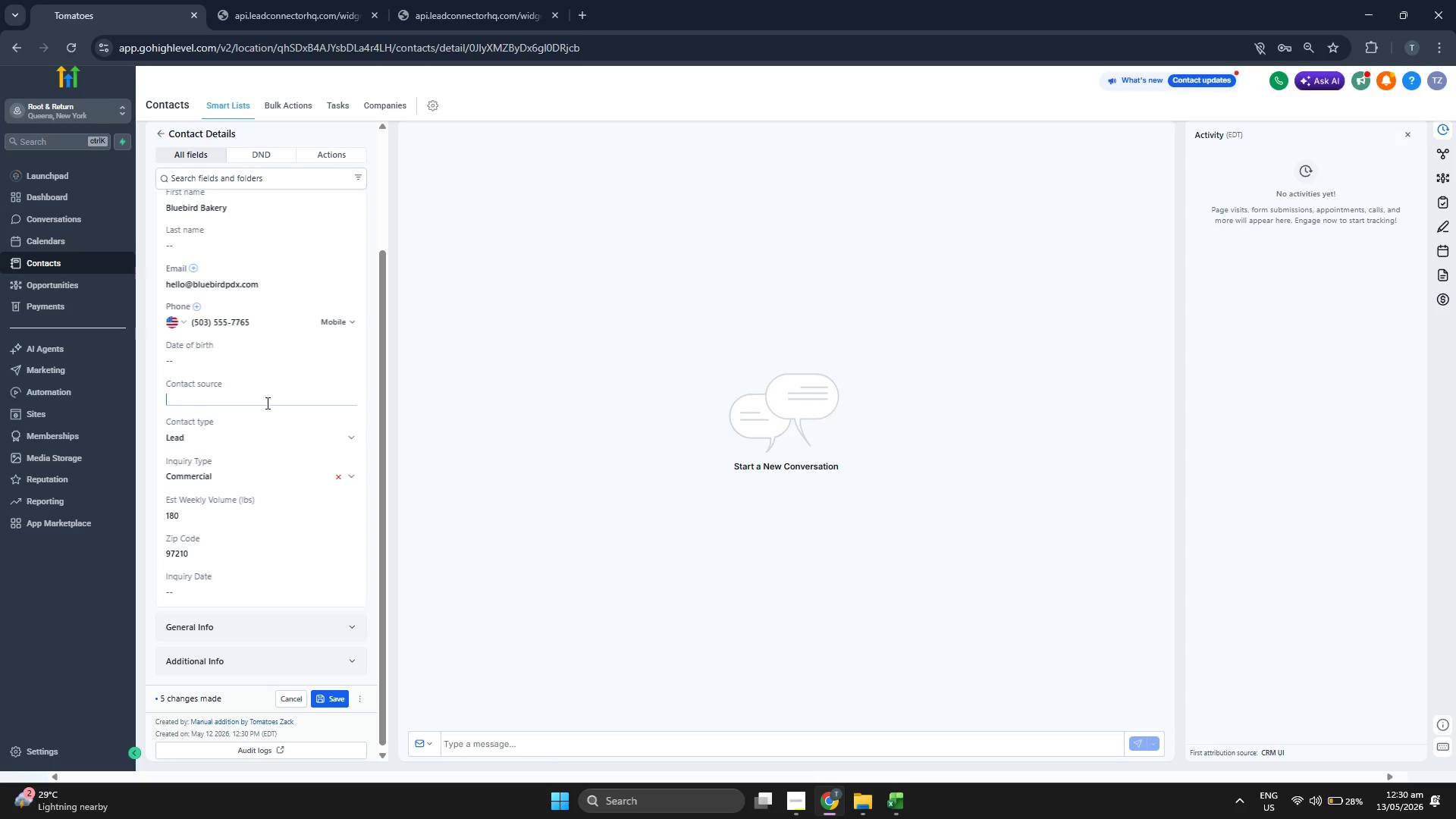 
key(Control+V)
 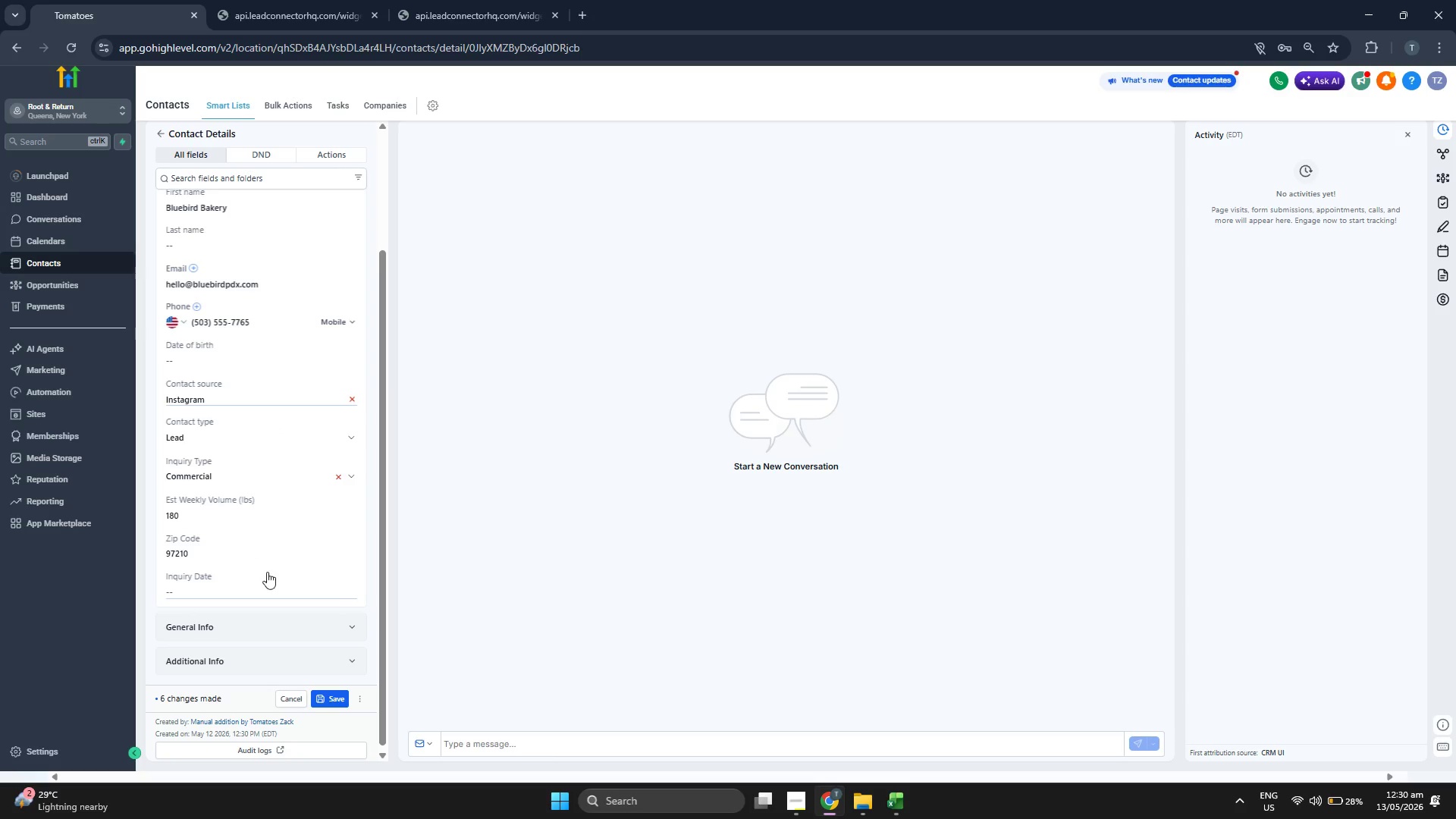 
left_click([271, 591])
 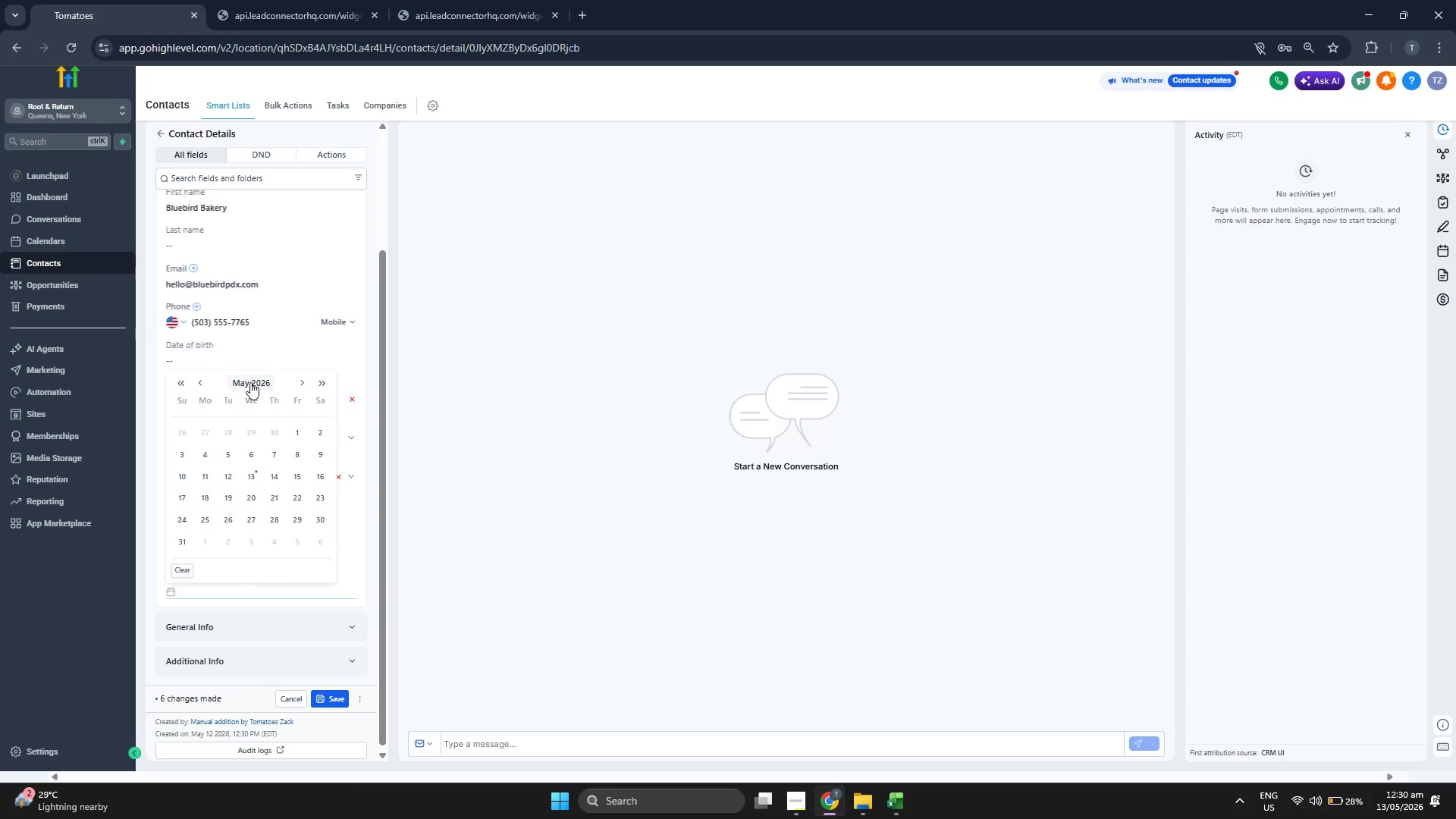 
scroll: coordinate [296, 479], scroll_direction: up, amount: 1.0
 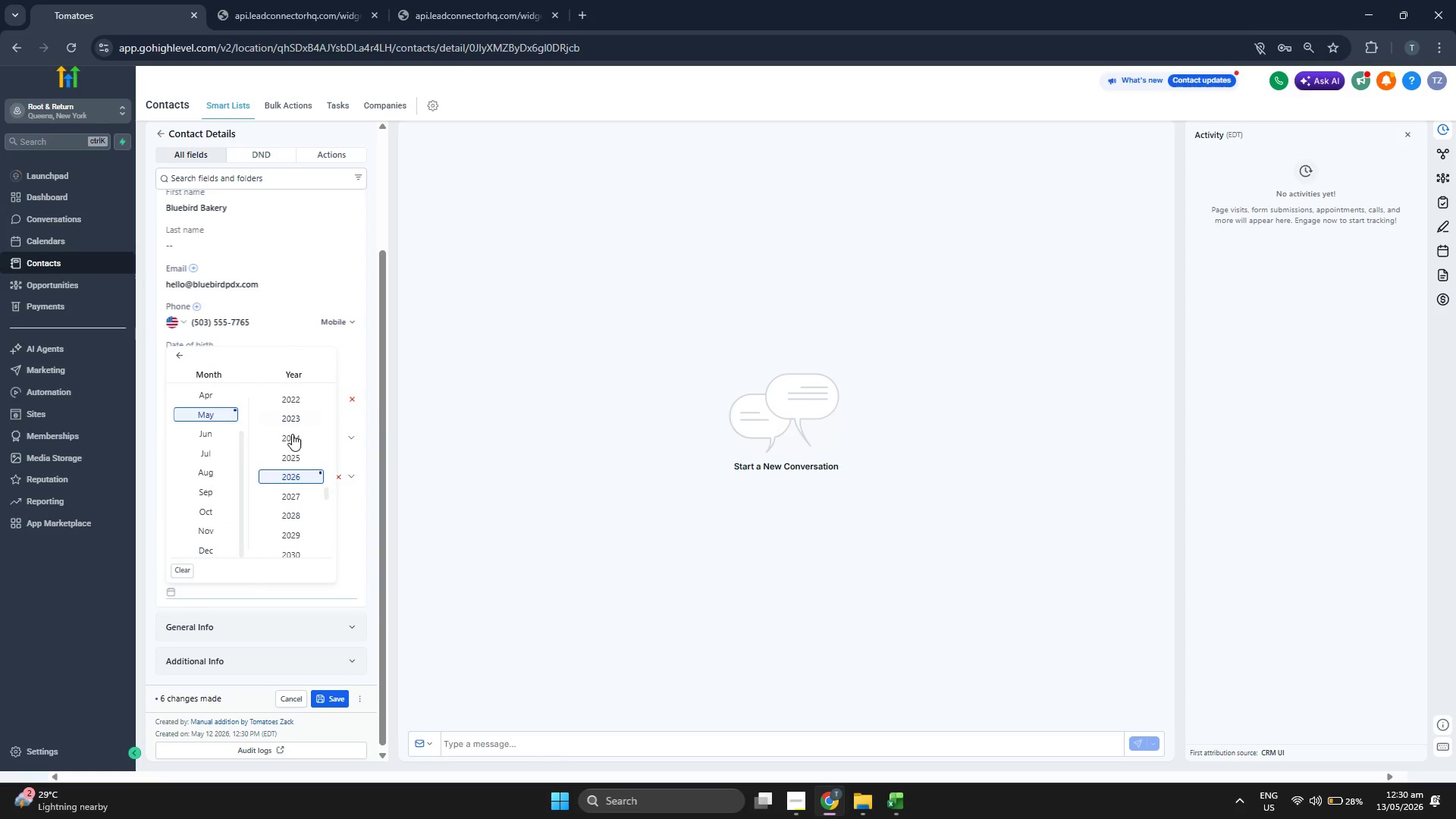 
left_click([292, 437])
 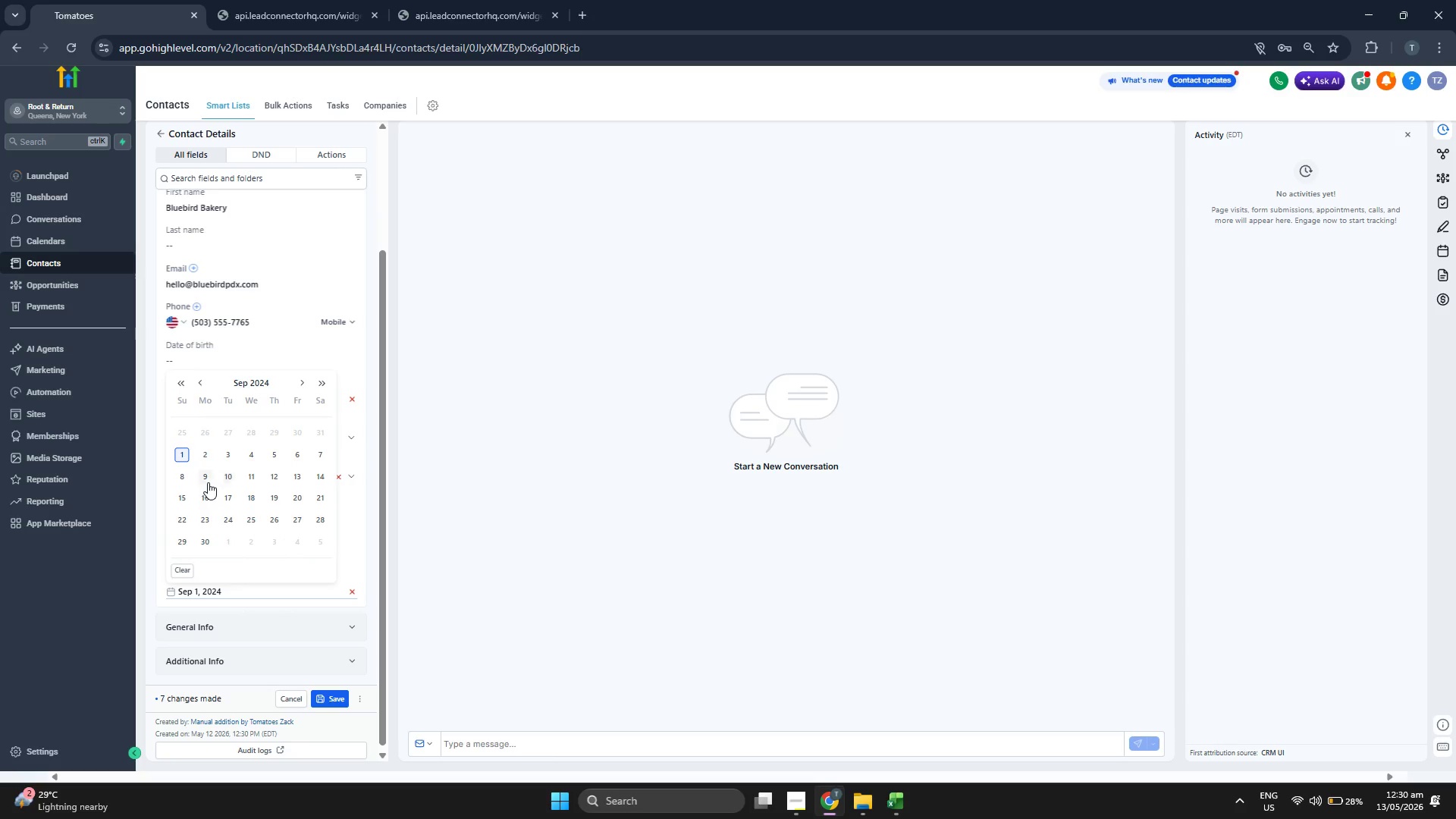 
left_click([291, 454])
 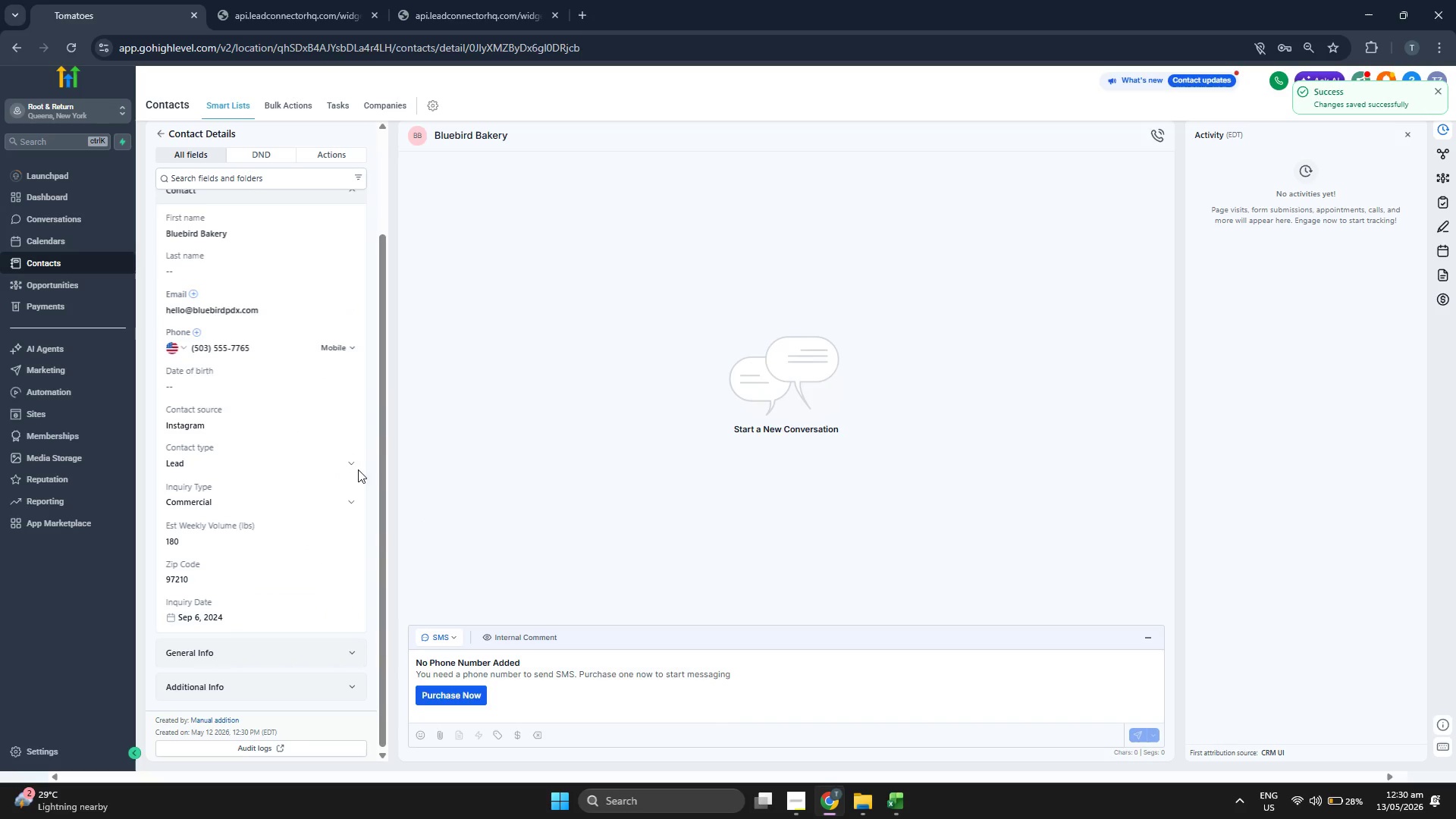 
wait(5.77)
 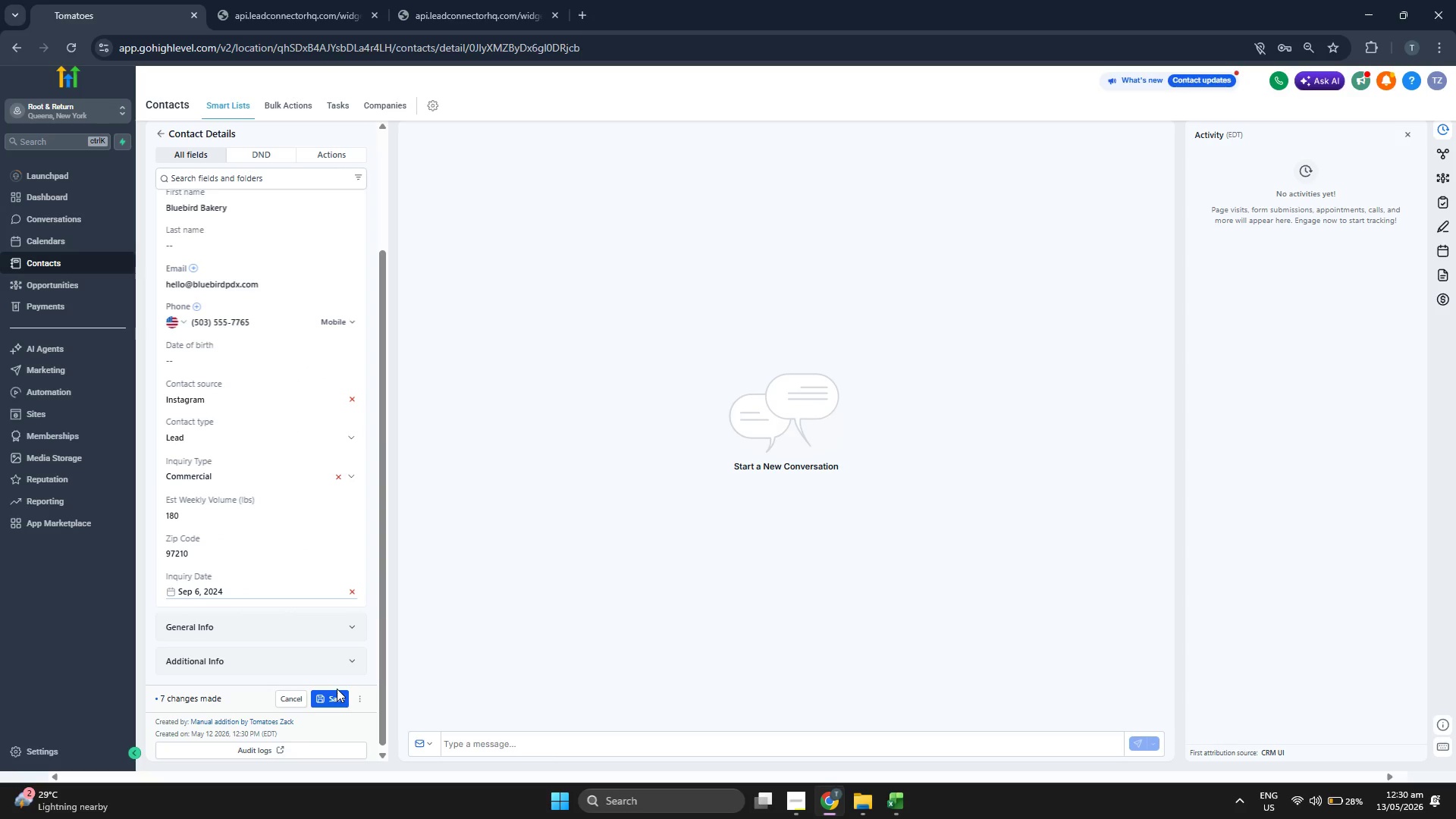 
scroll: coordinate [205, 274], scroll_direction: up, amount: 3.0
 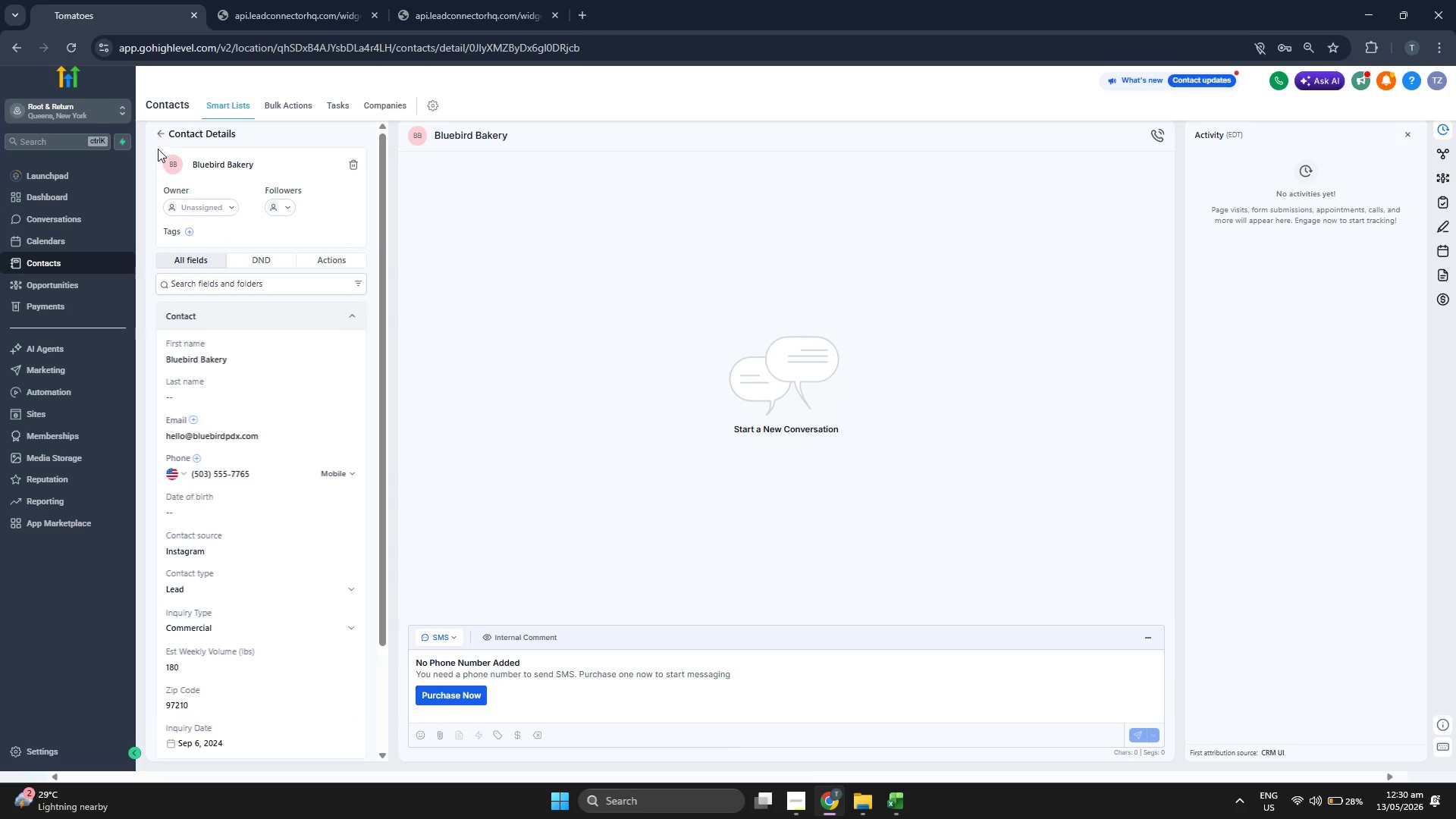 
left_click([157, 133])
 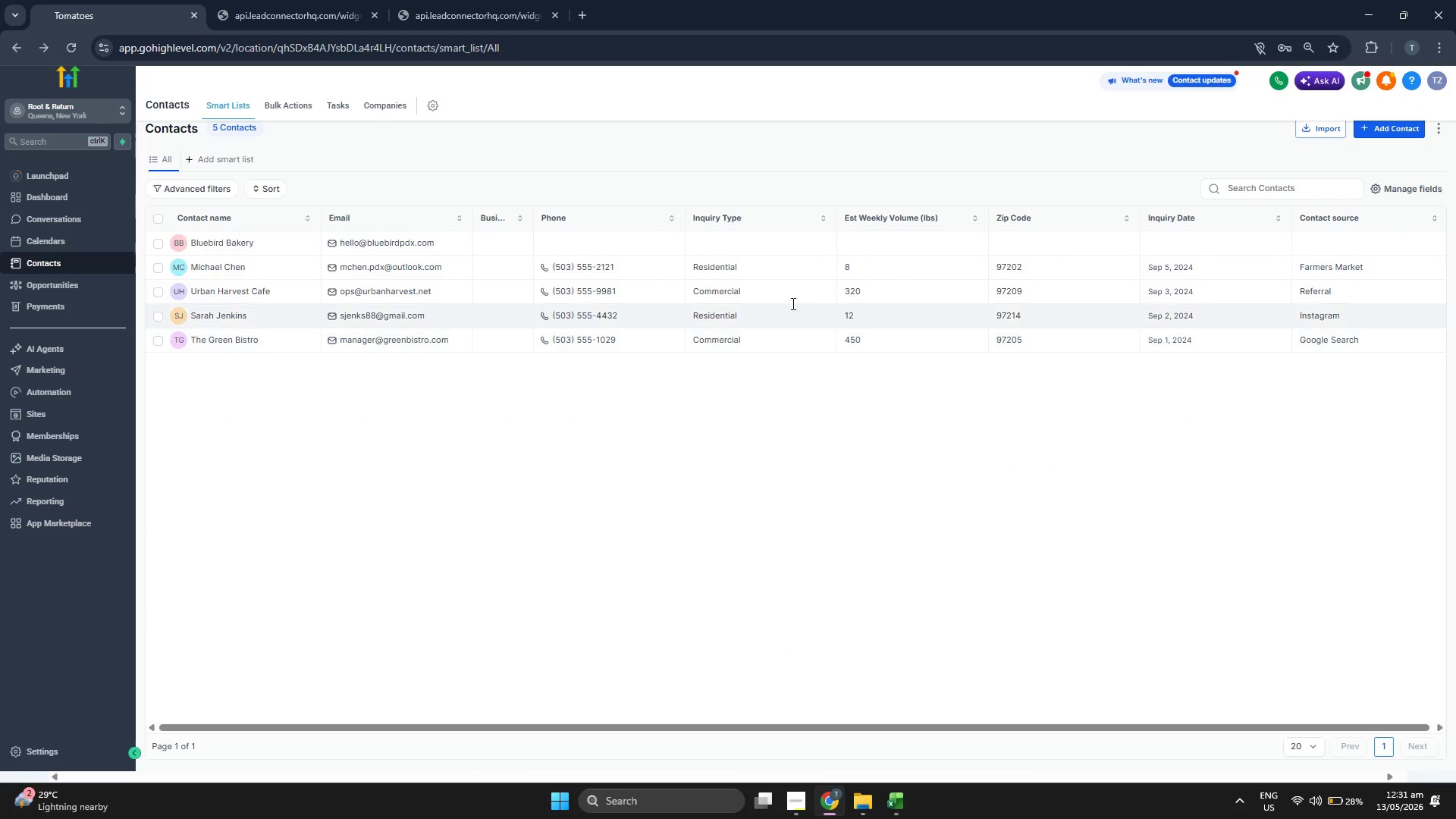 
wait(5.78)
 